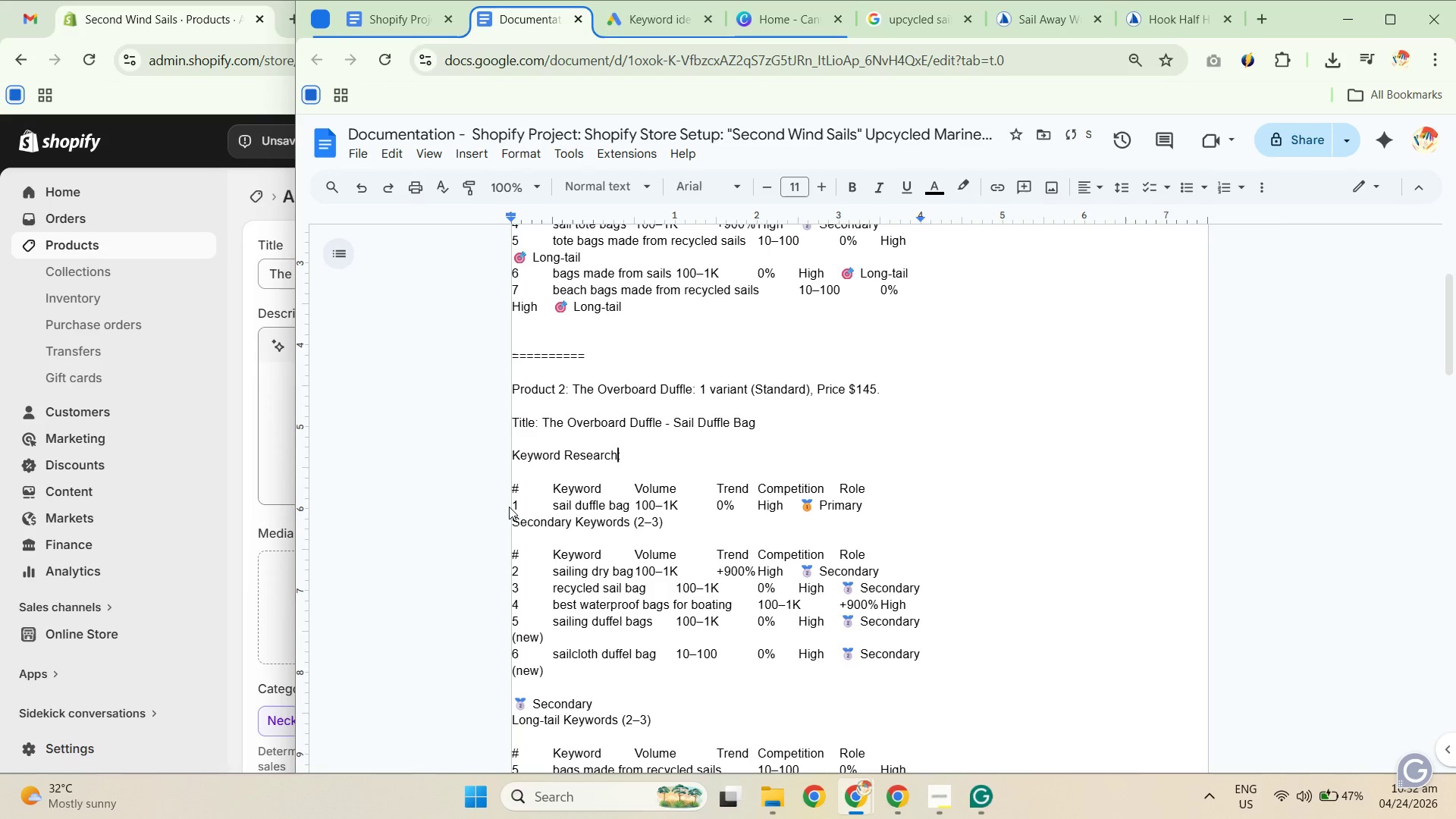 
key(ArrowLeft)
 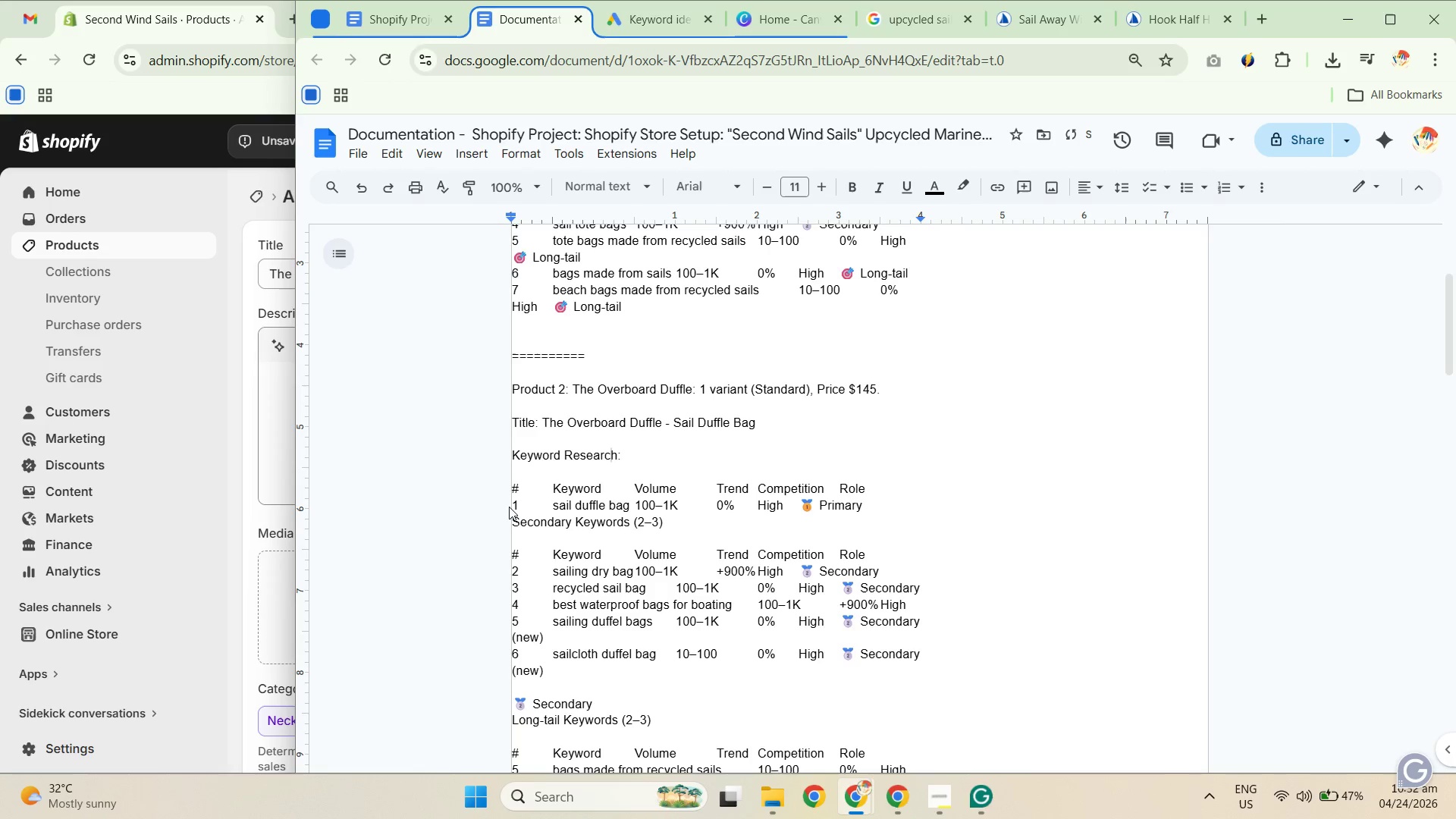 
key(ArrowRight)
 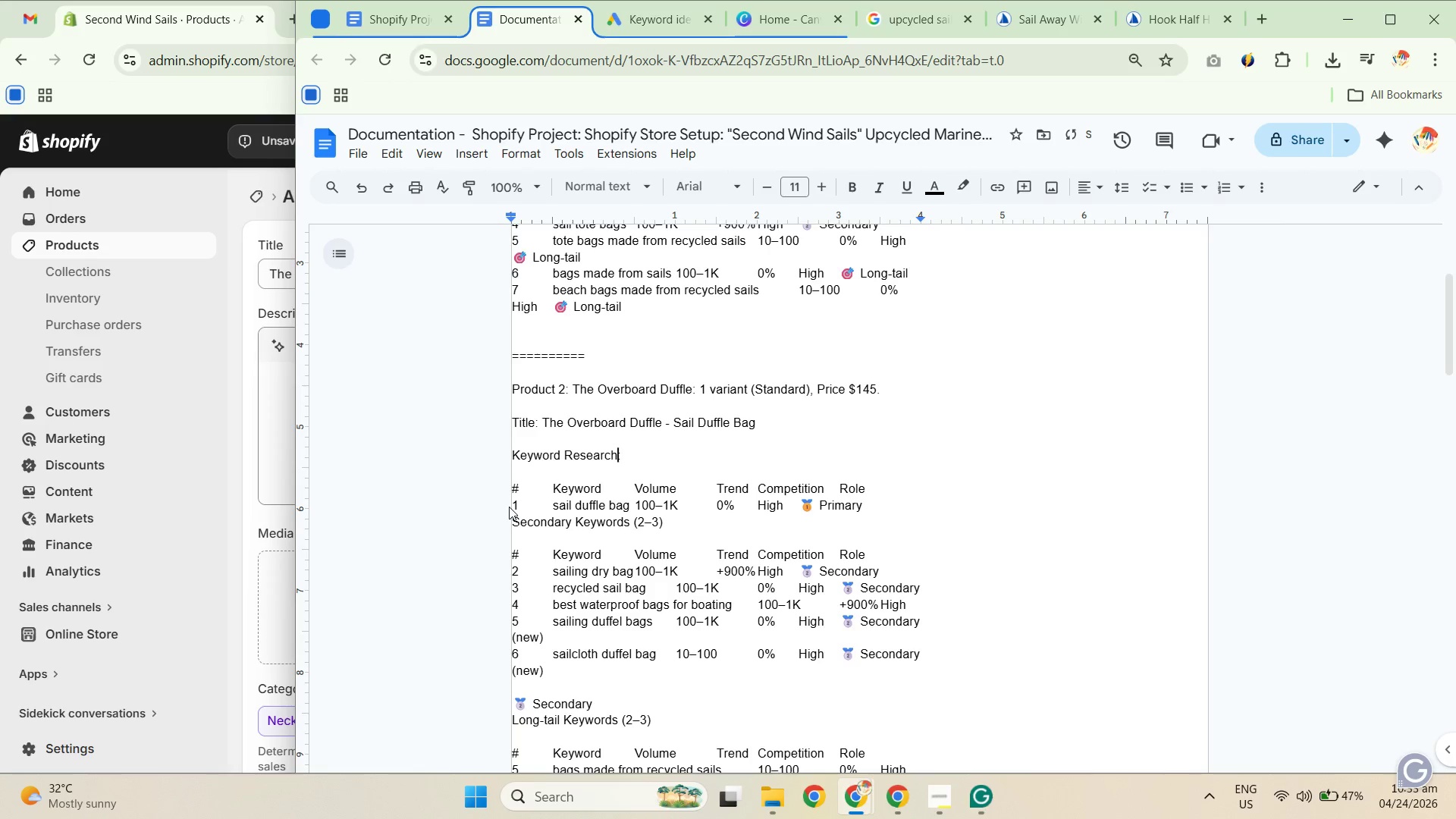 
type( Batch 1)
 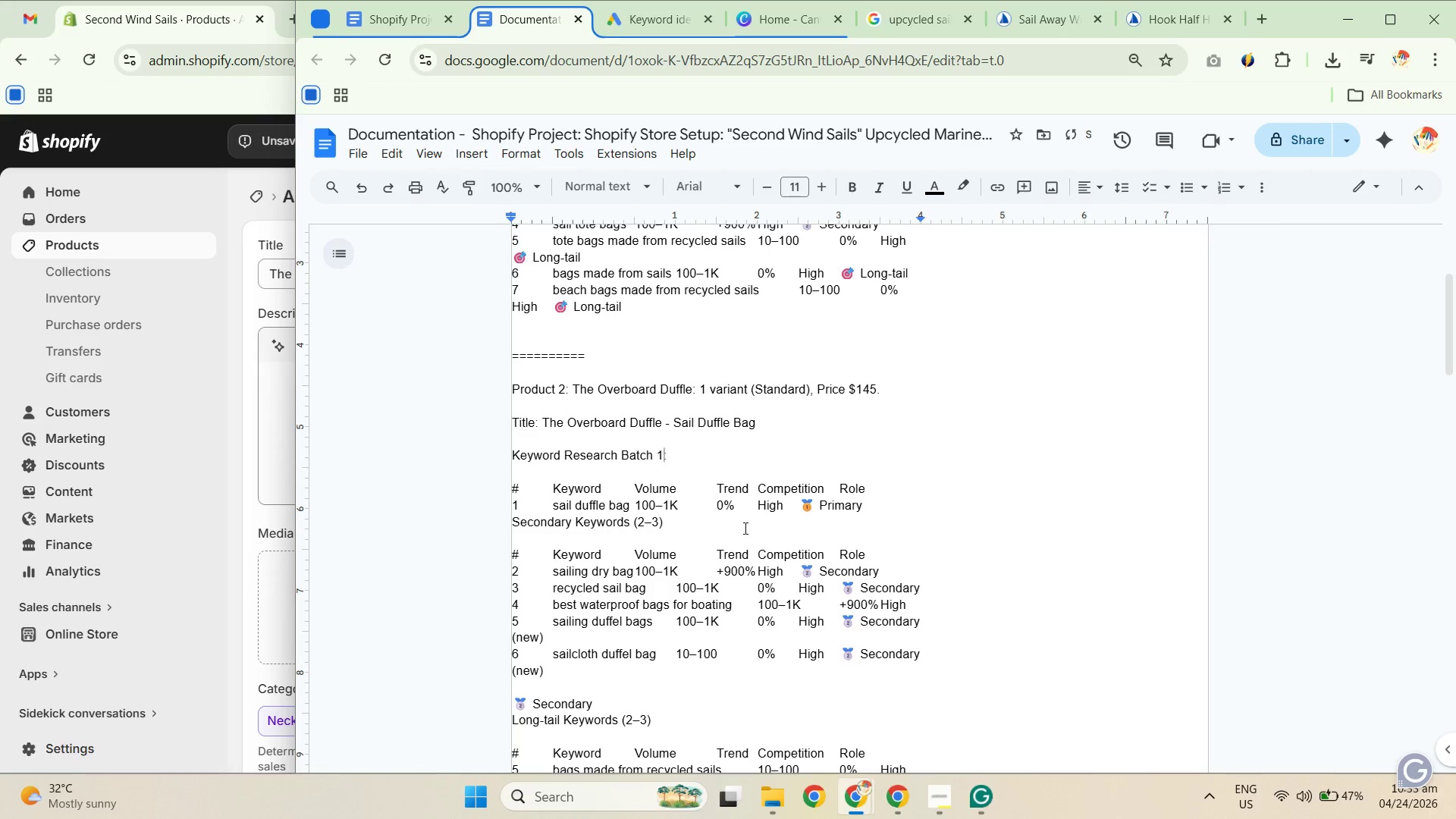 
left_click_drag(start_coordinate=[701, 449], to_coordinate=[501, 457])
 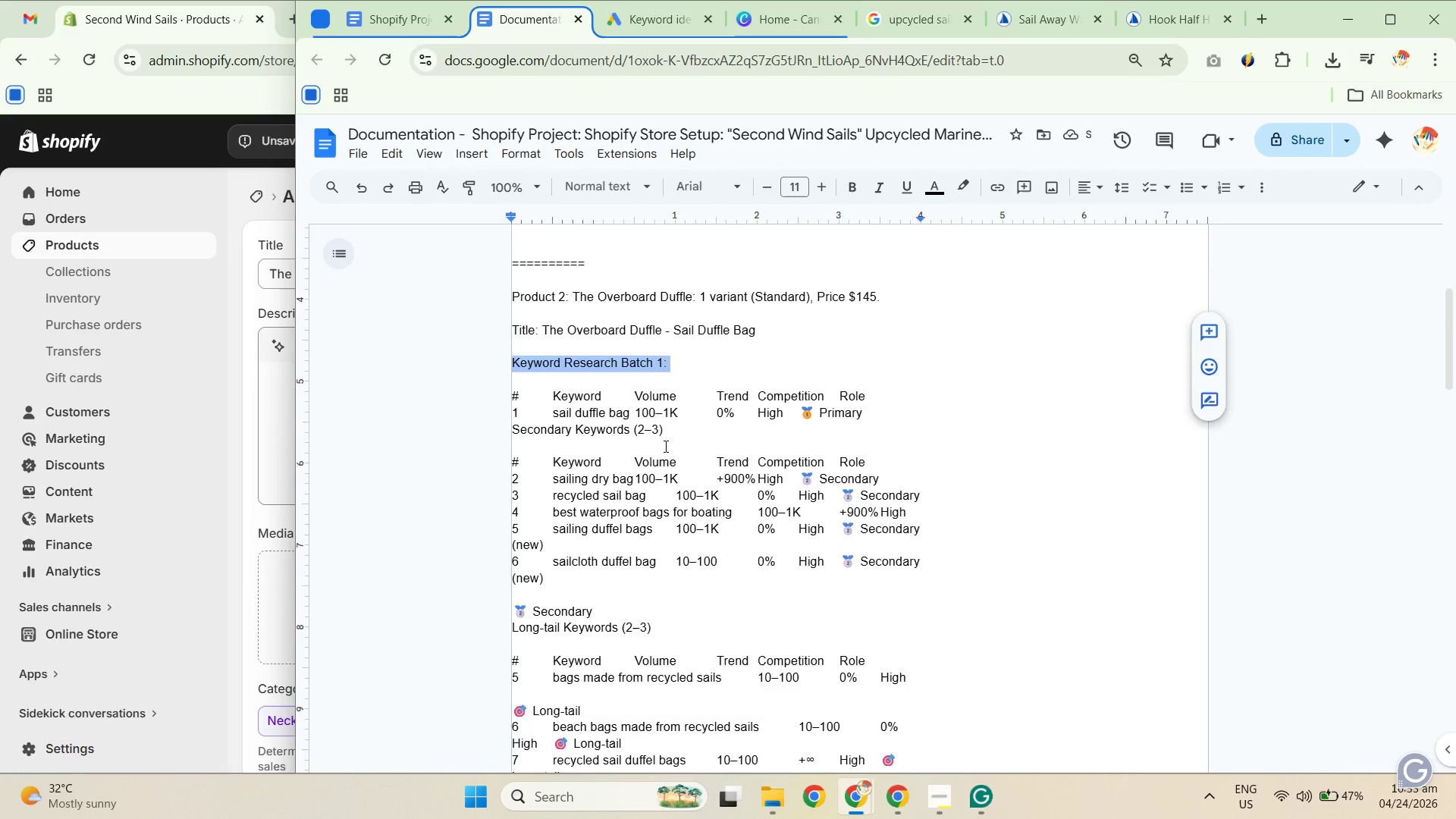 
key(Control+C)
 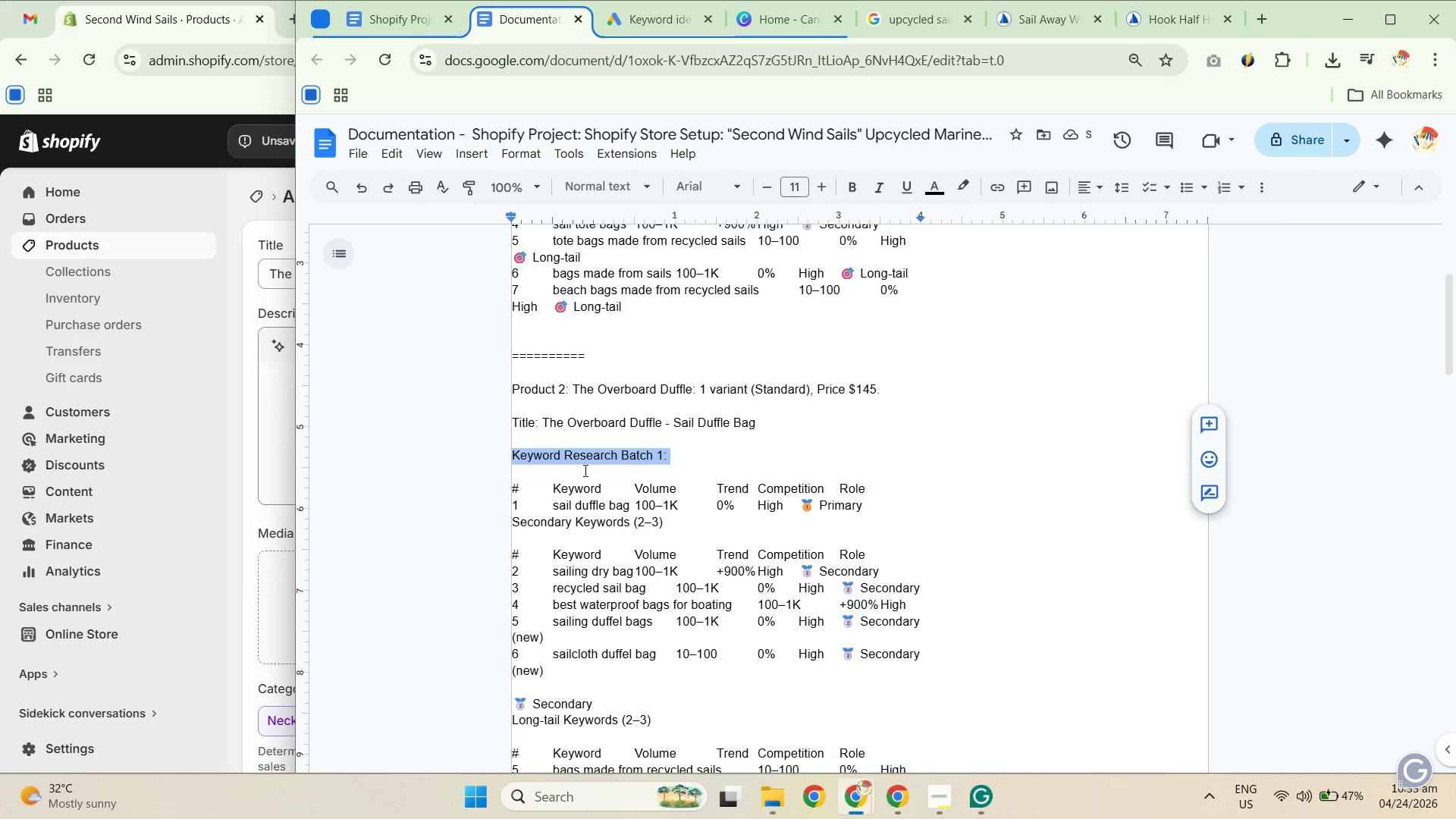 
key(Control+C)
 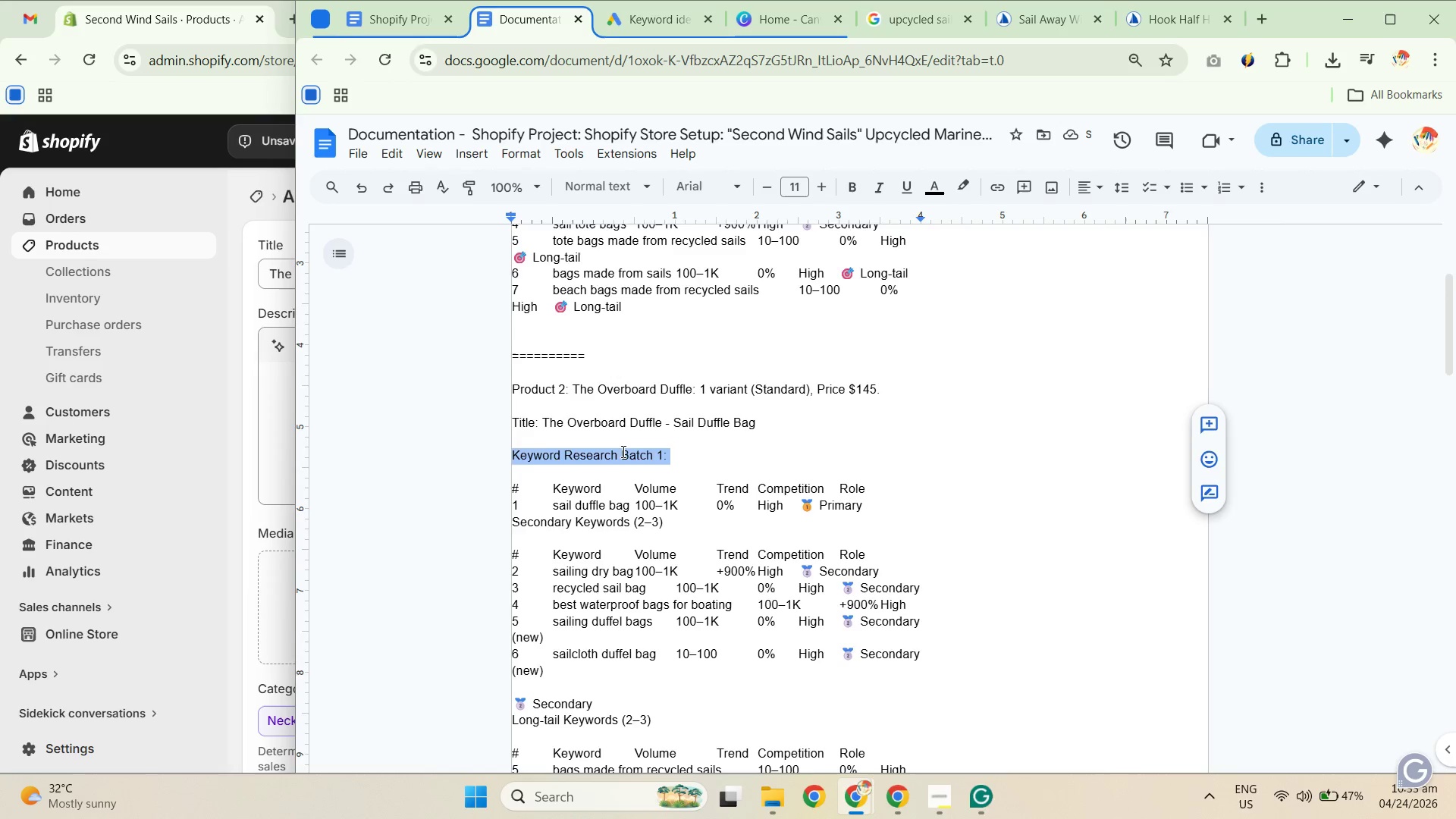 
scroll: coordinate [618, 654], scroll_direction: down, amount: 5.0
 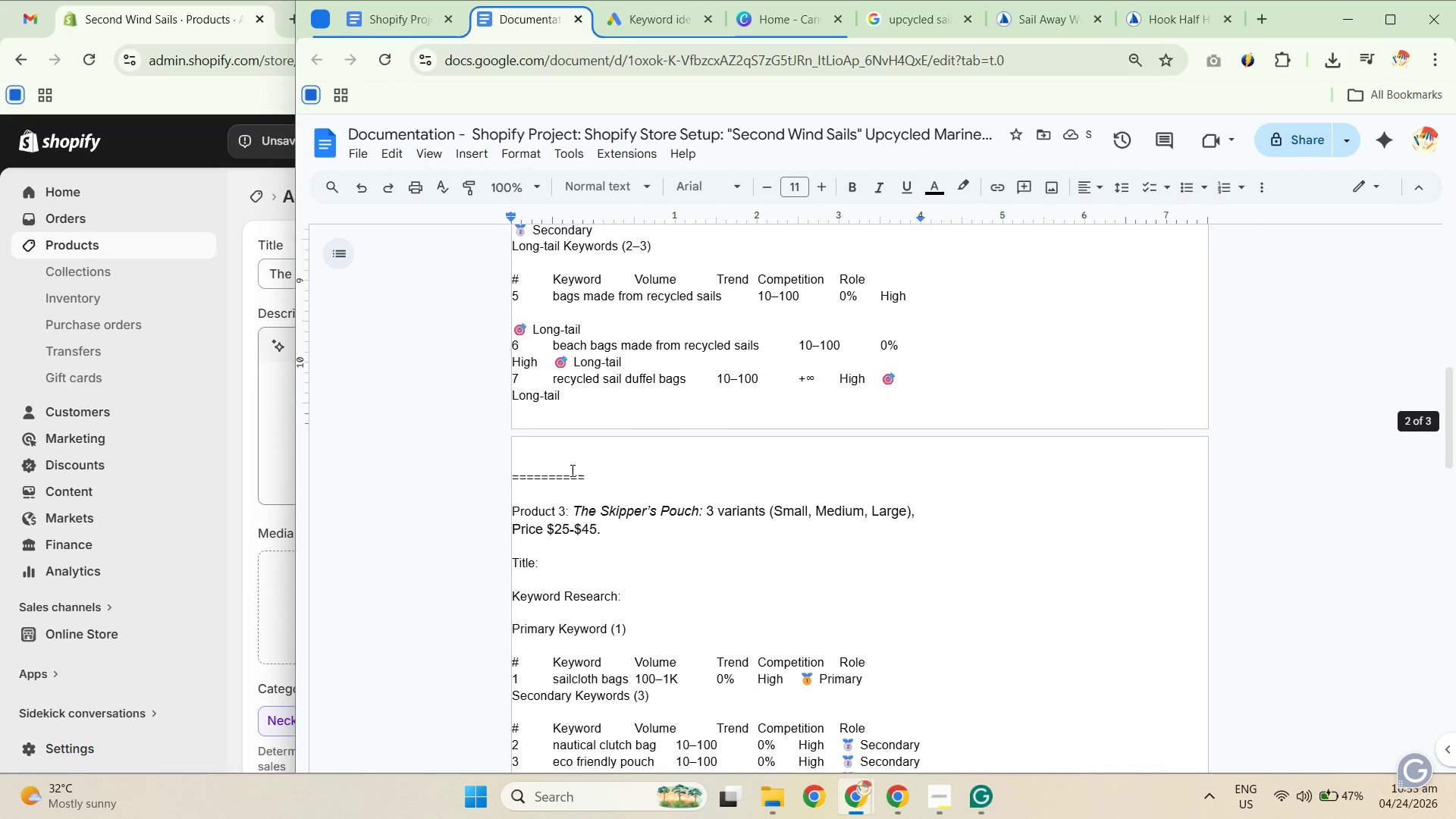 
left_click([562, 456])
 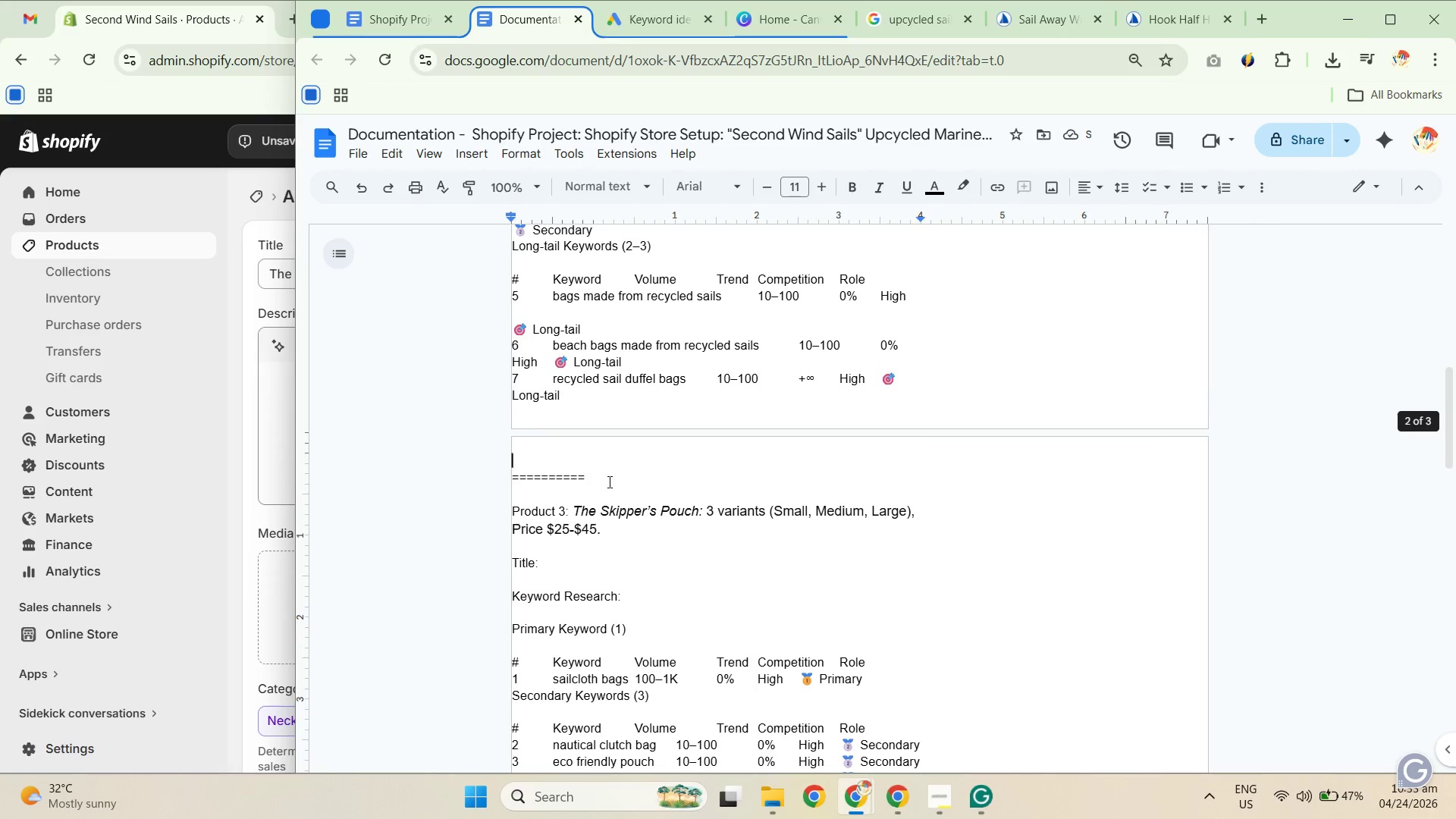 
key(Control+Z)
 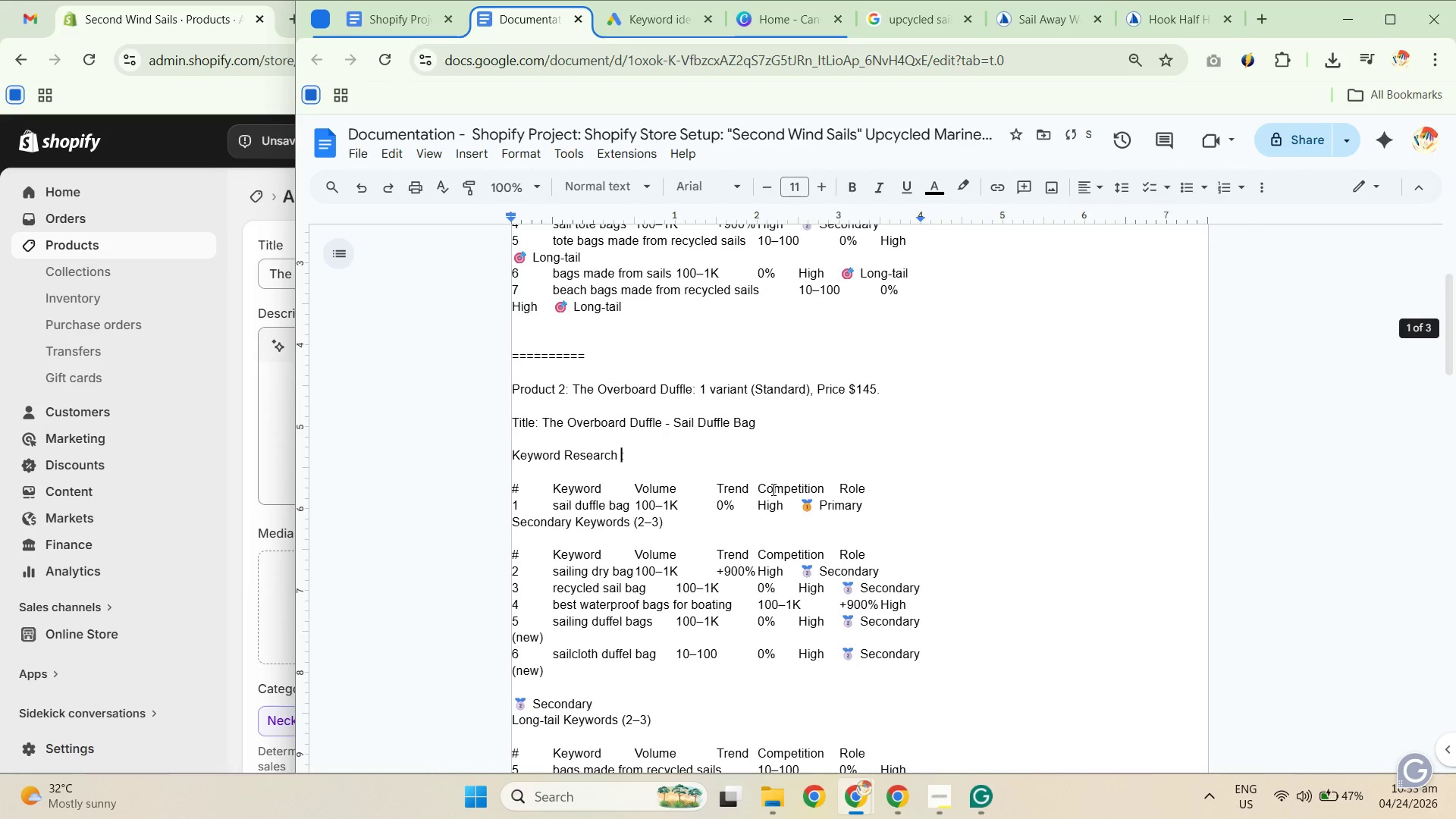 
scroll: coordinate [696, 491], scroll_direction: up, amount: 5.0
 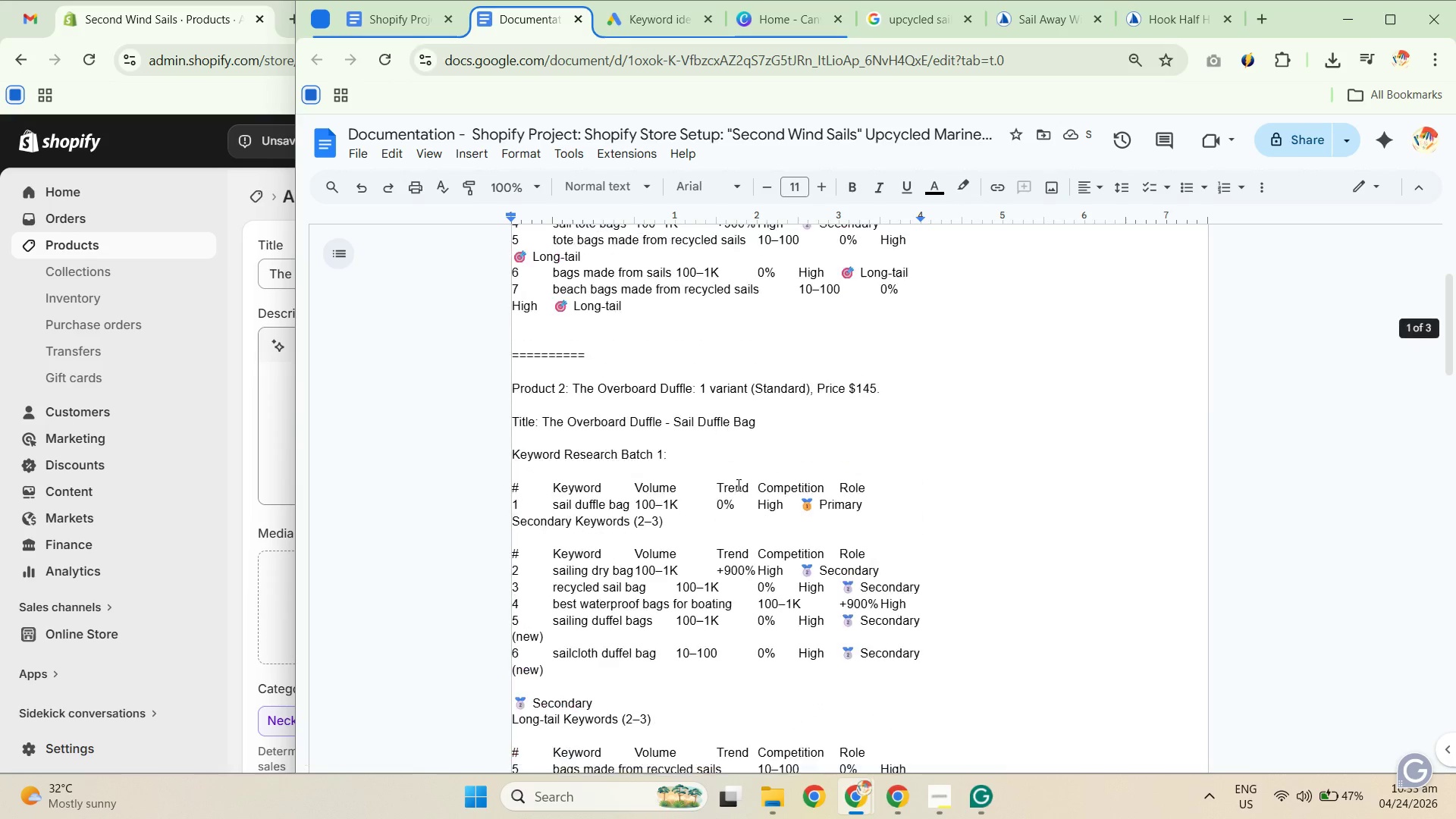 
key(Control+Z)
 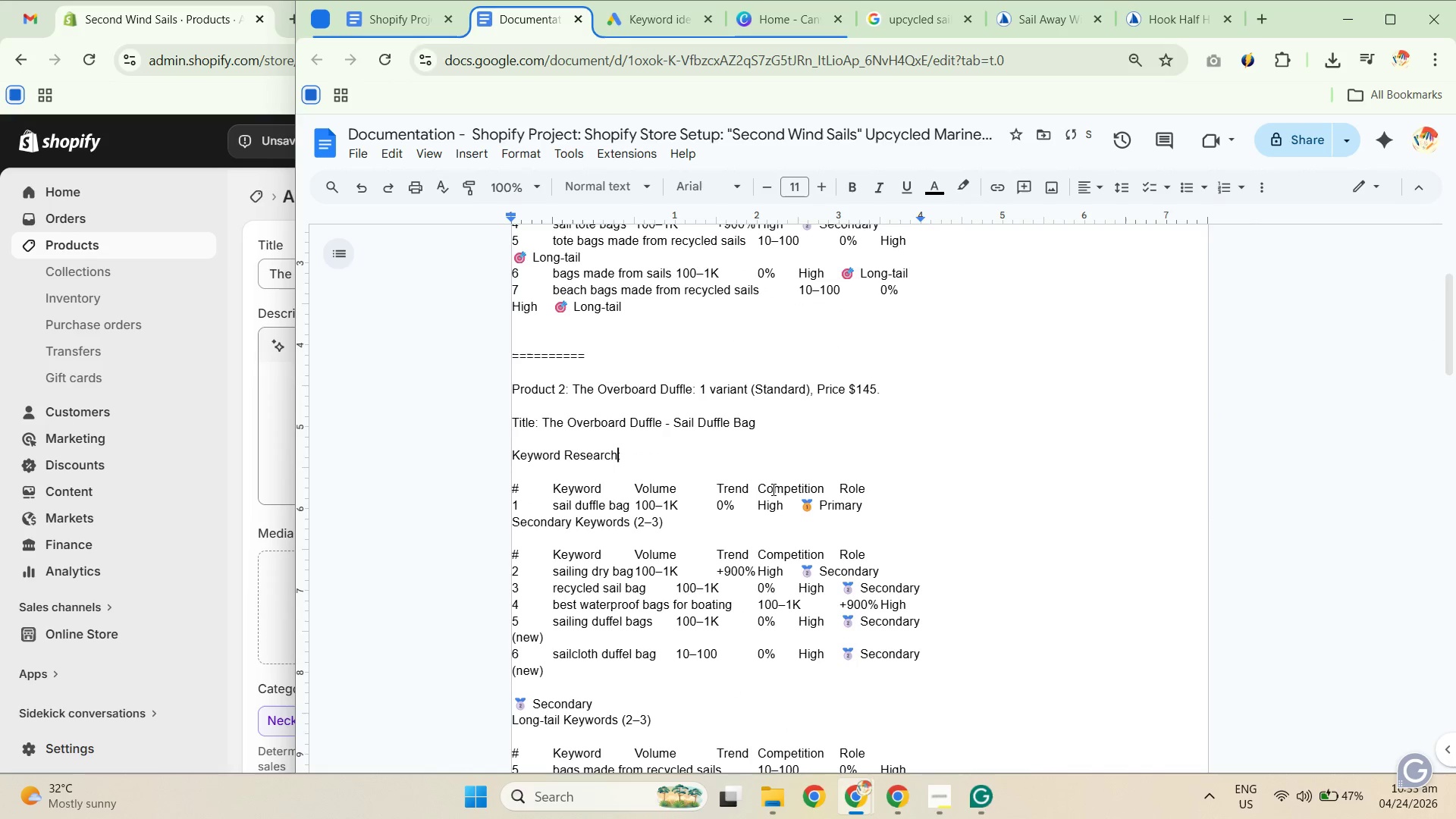 
scroll: coordinate [648, 446], scroll_direction: down, amount: 8.0
 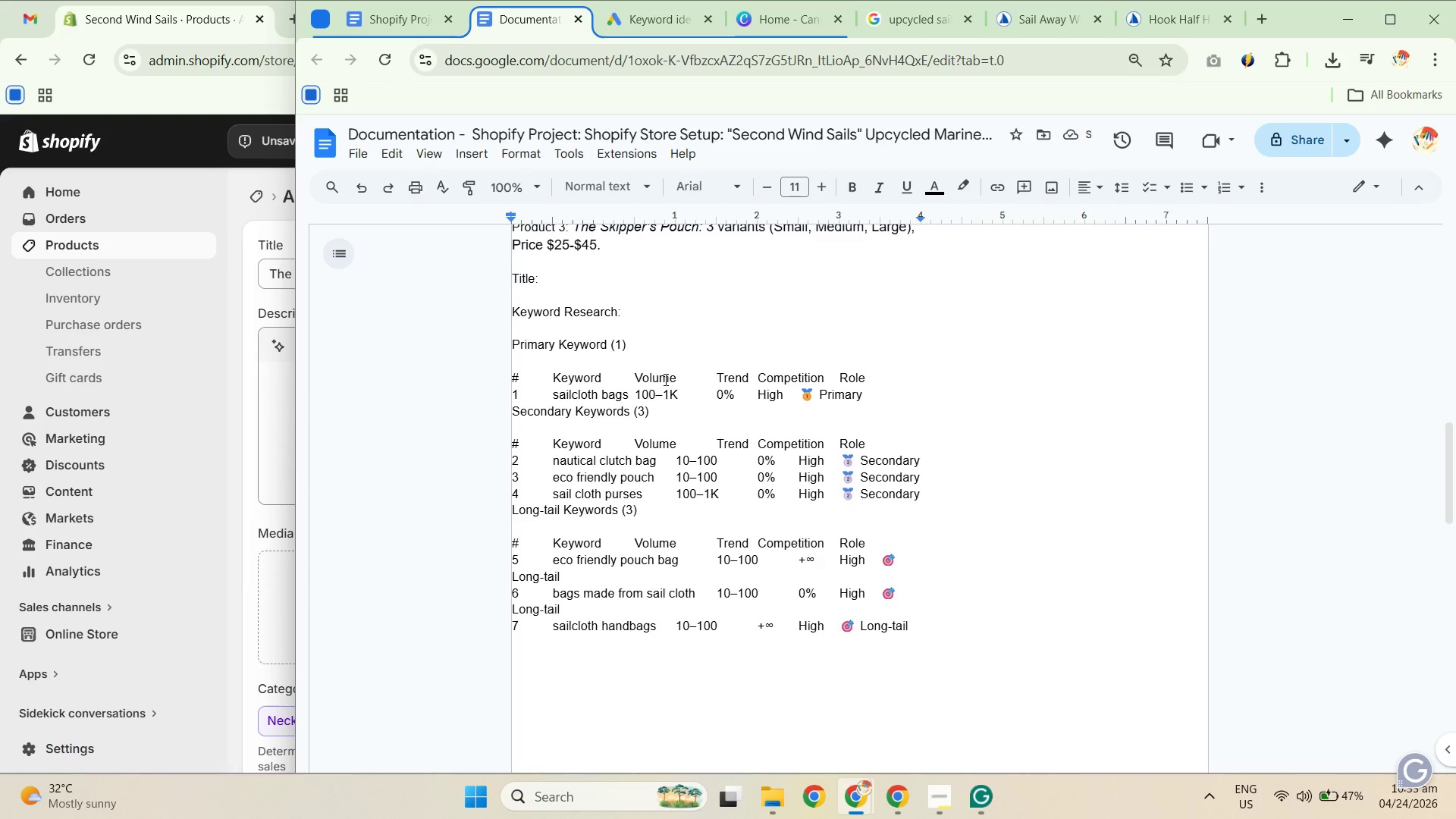 
left_click_drag(start_coordinate=[657, 353], to_coordinate=[513, 343])
 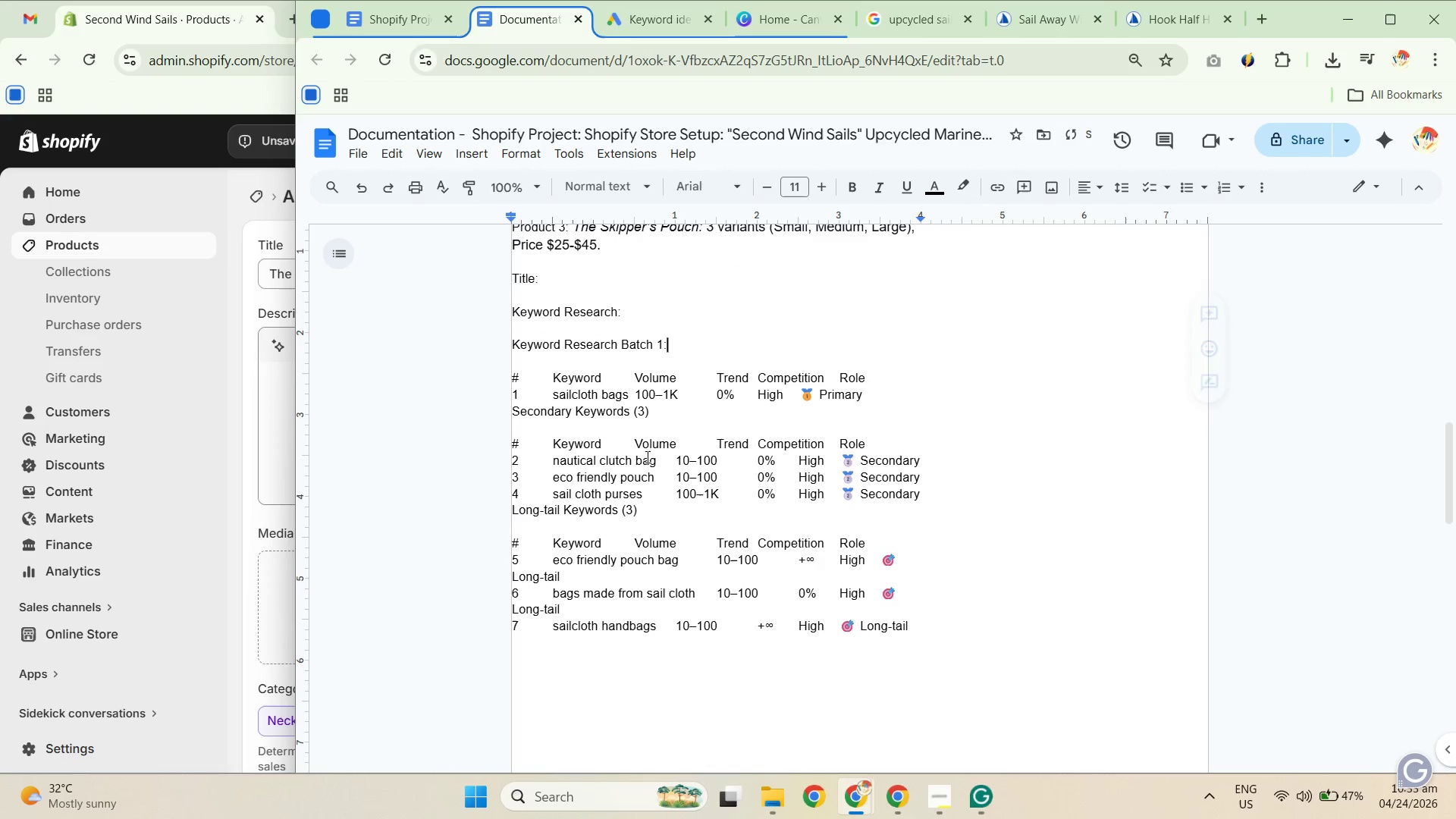 
key(Control+Shift+V)
 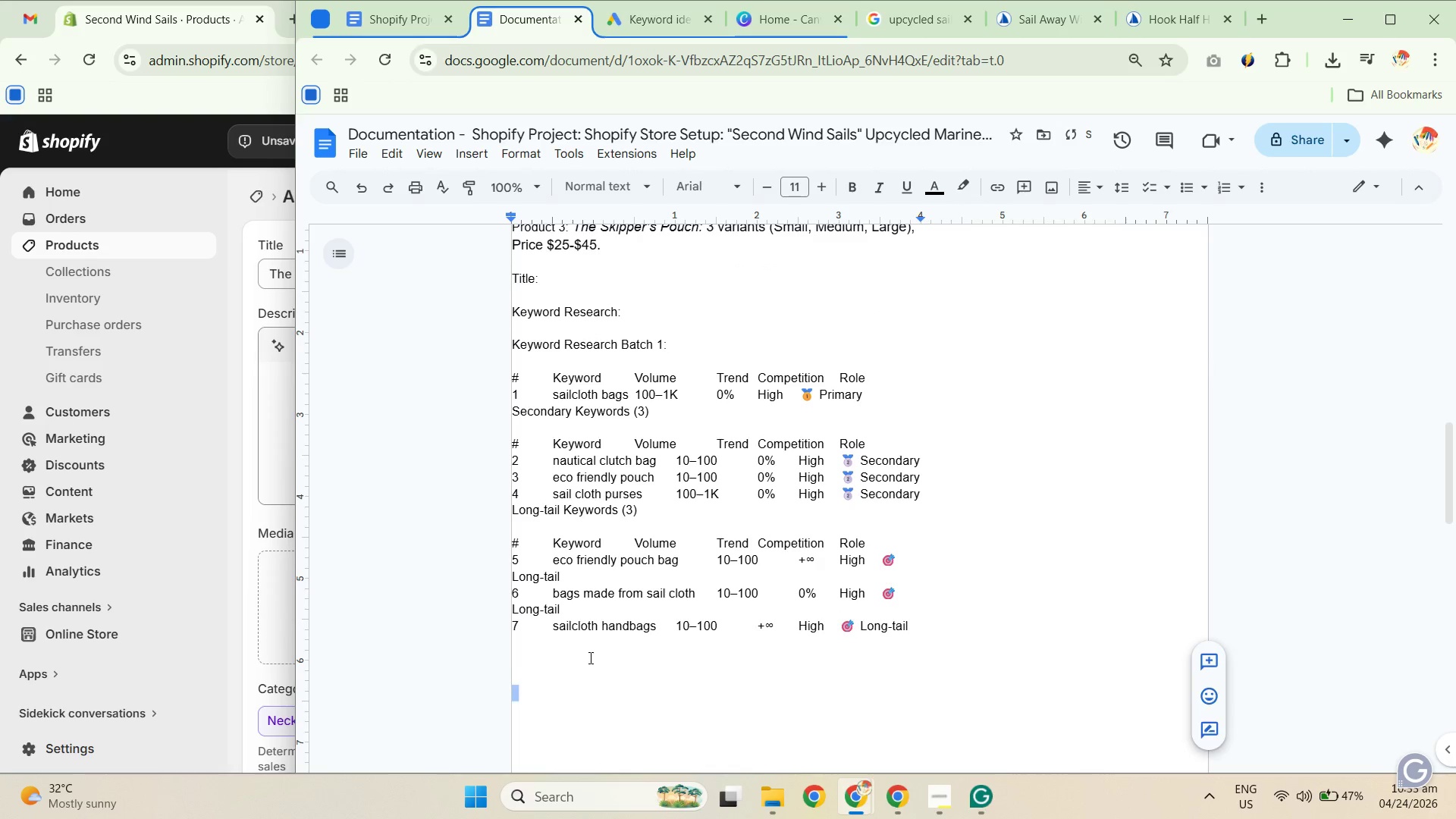 
key(Control+V)
 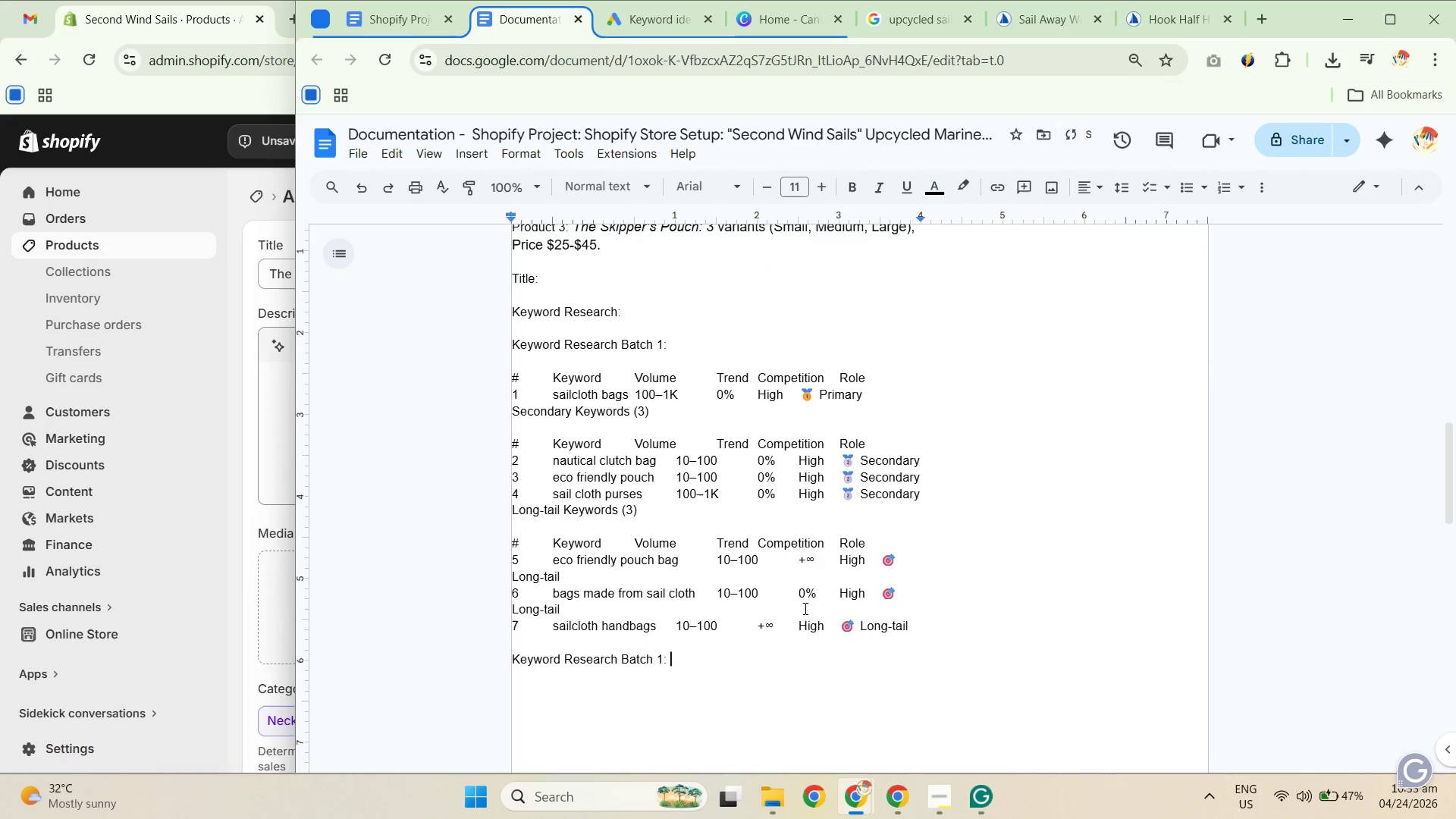 
key(ArrowLeft)
 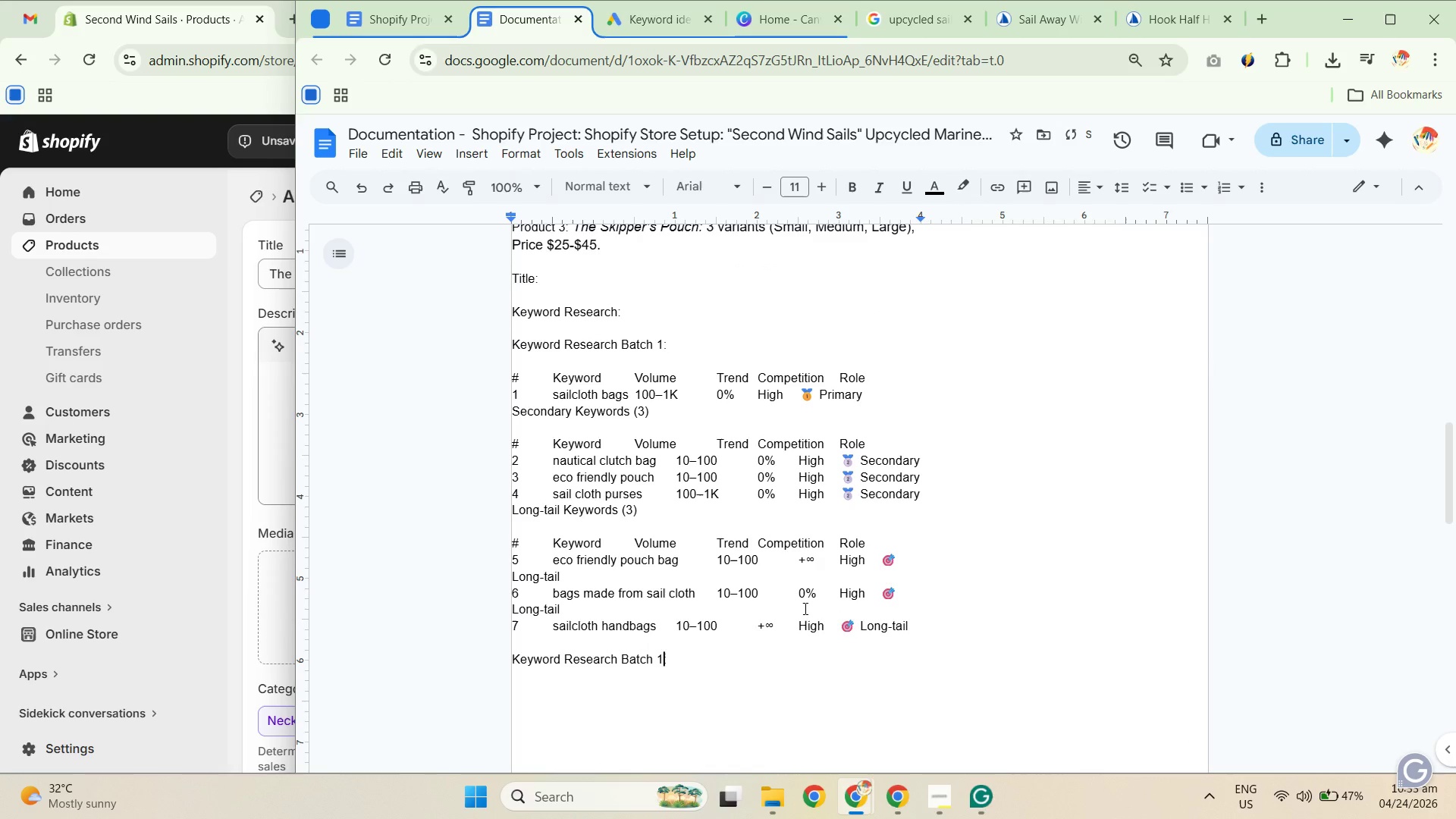 
key(ArrowLeft)
 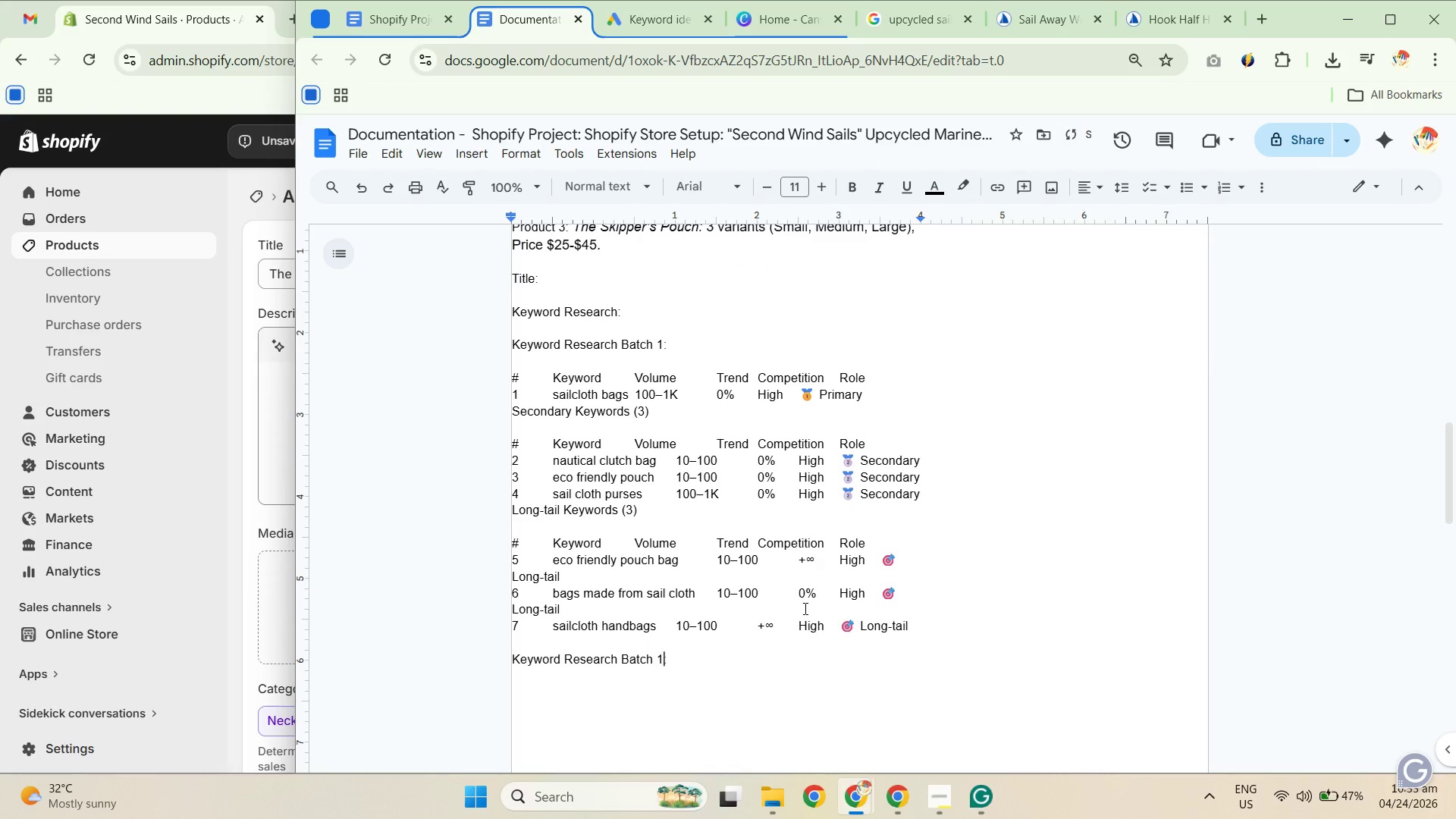 
key(Backspace)
 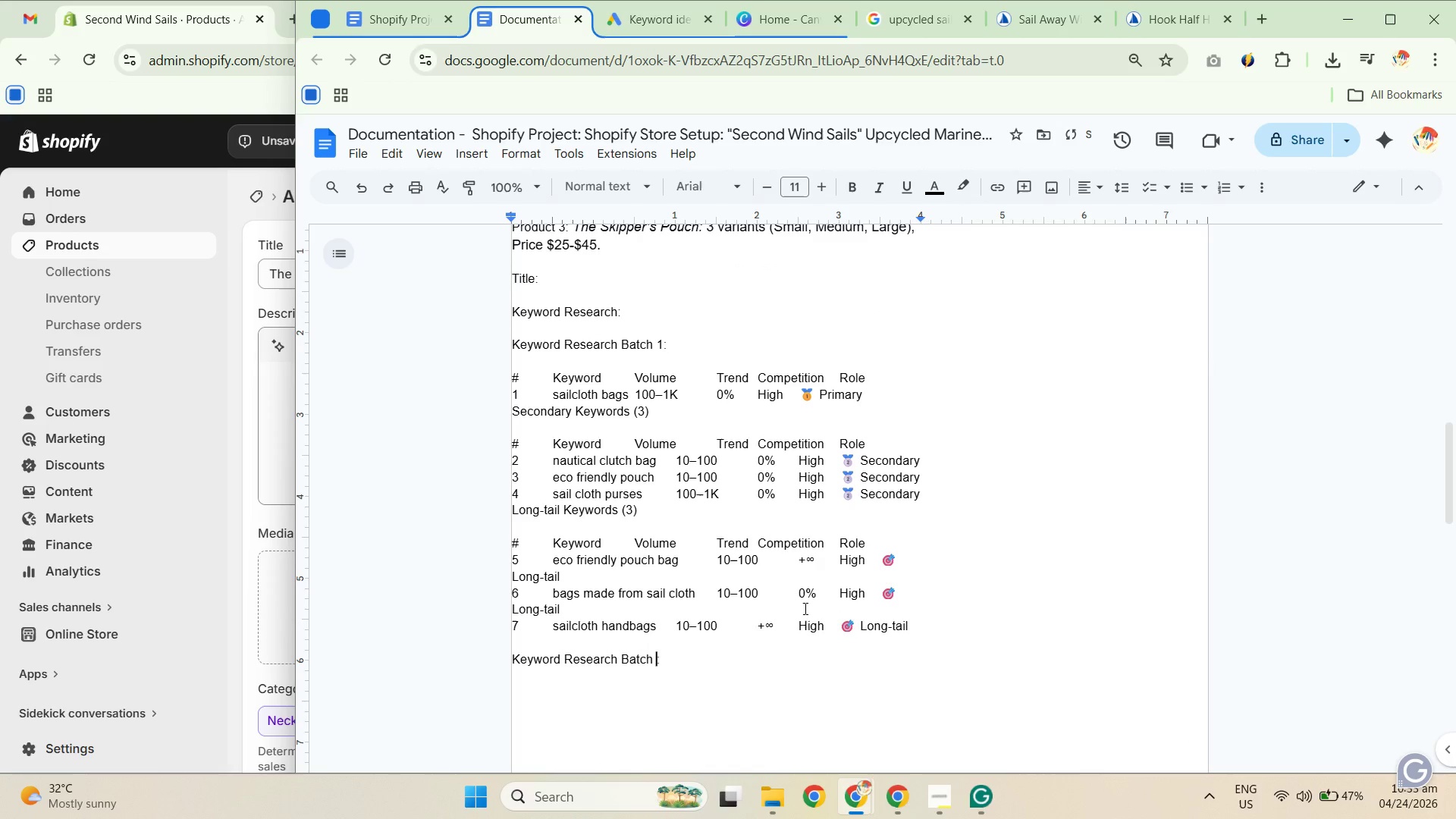 
key(Numpad2)
 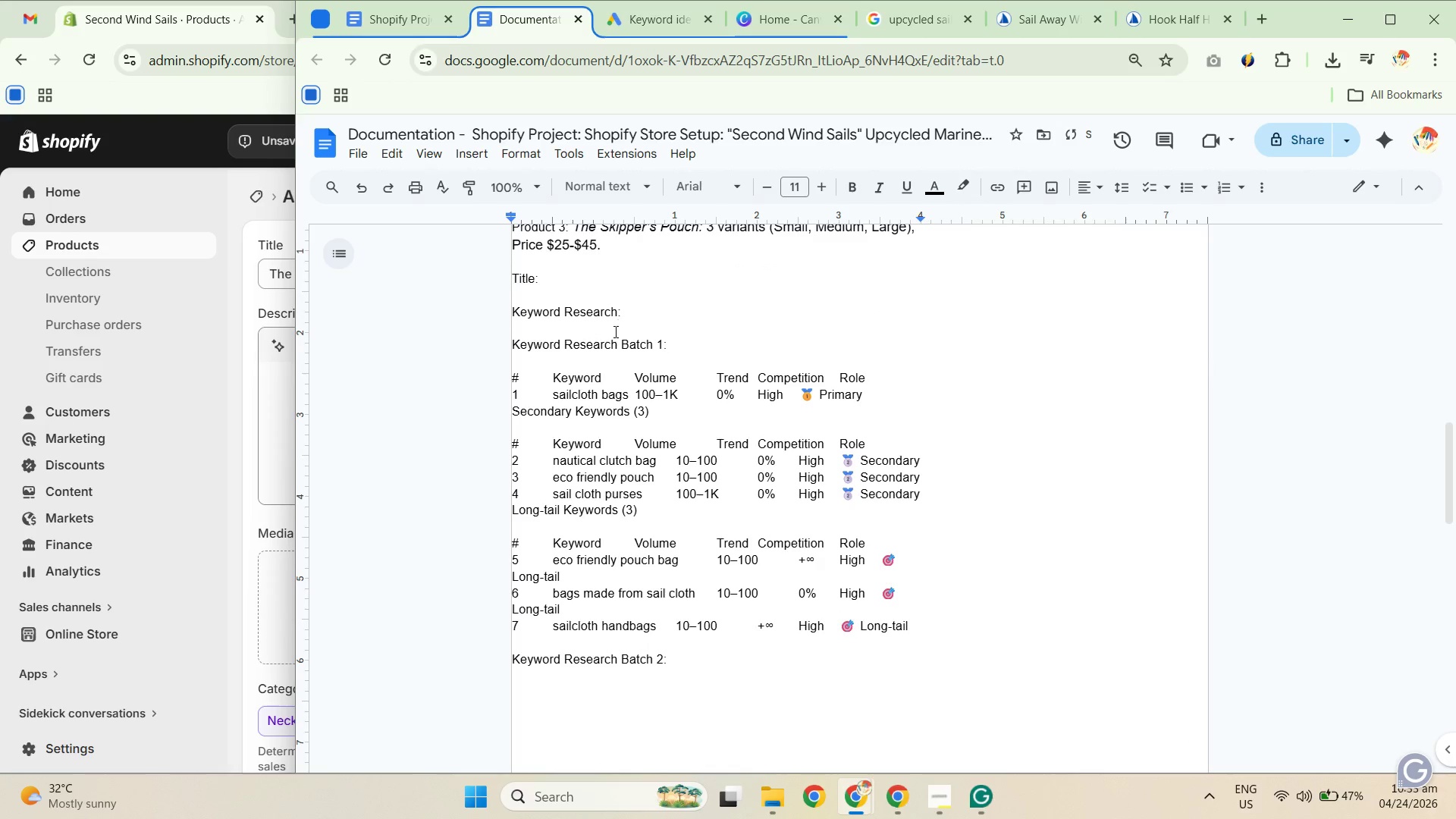 
left_click_drag(start_coordinate=[623, 344], to_coordinate=[661, 346])
 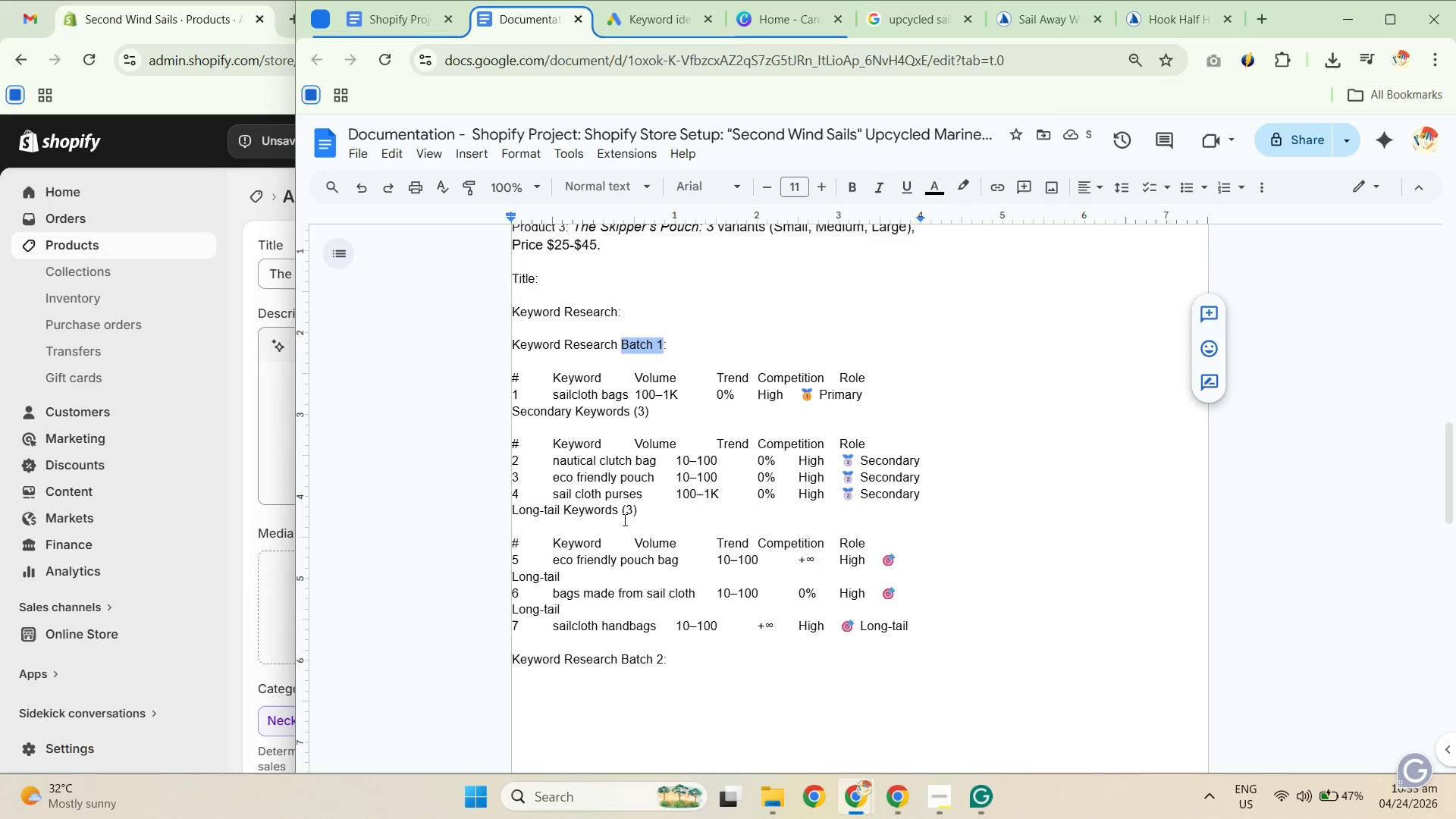 
key(Control+B)
 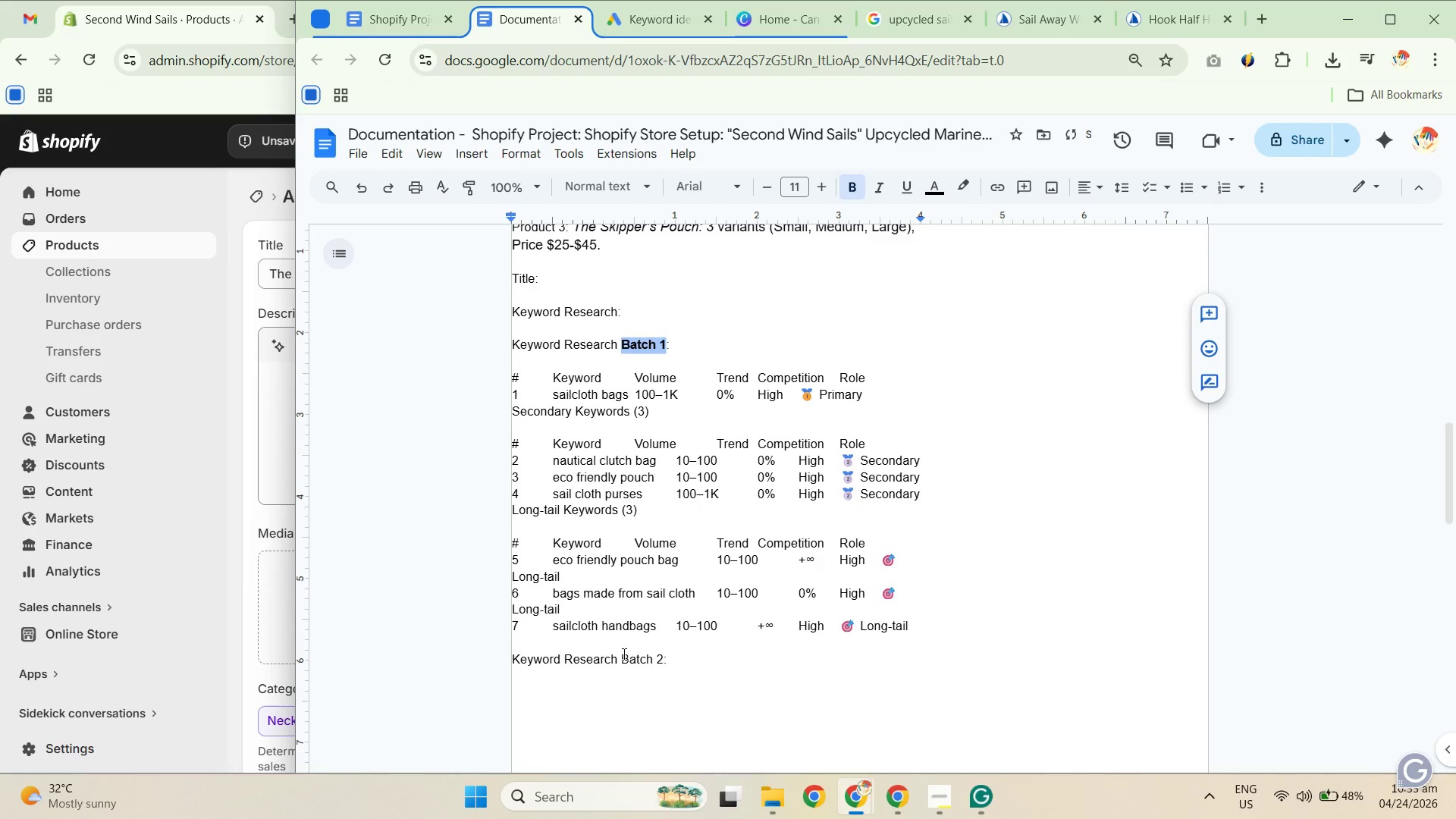 
left_click_drag(start_coordinate=[622, 659], to_coordinate=[664, 656])
 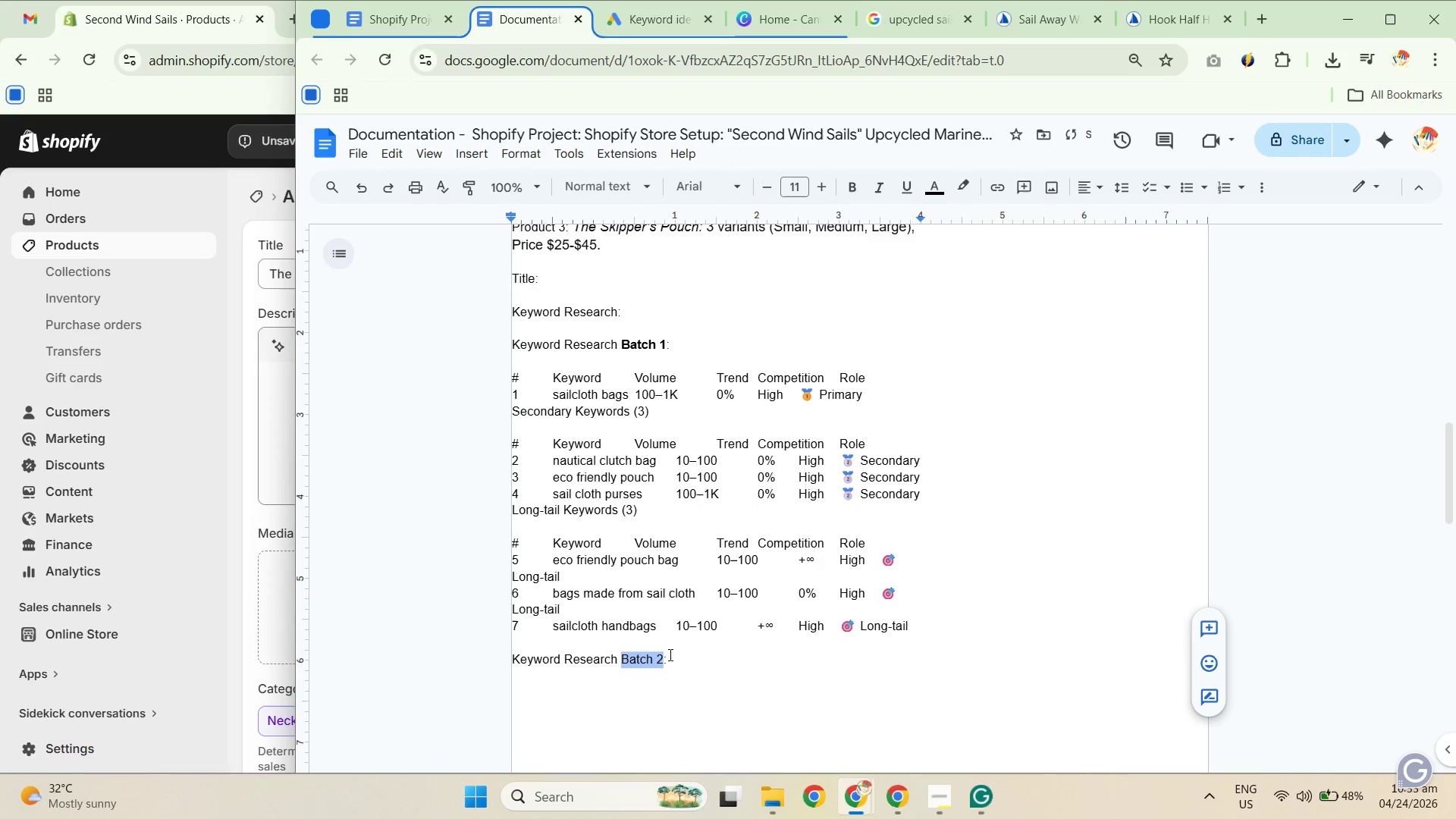 
key(Control+ControlLeft)
 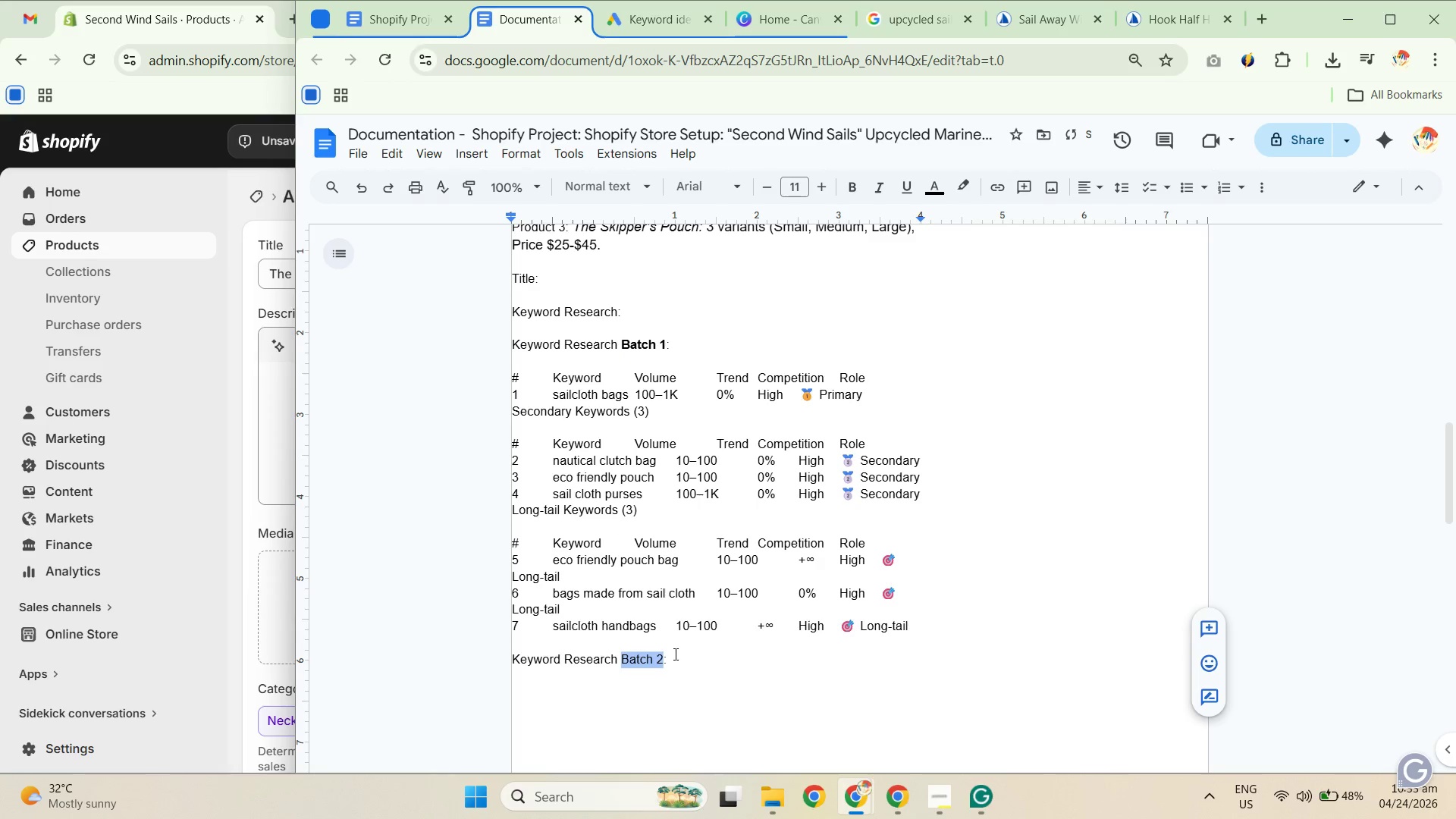 
key(Control+B)
 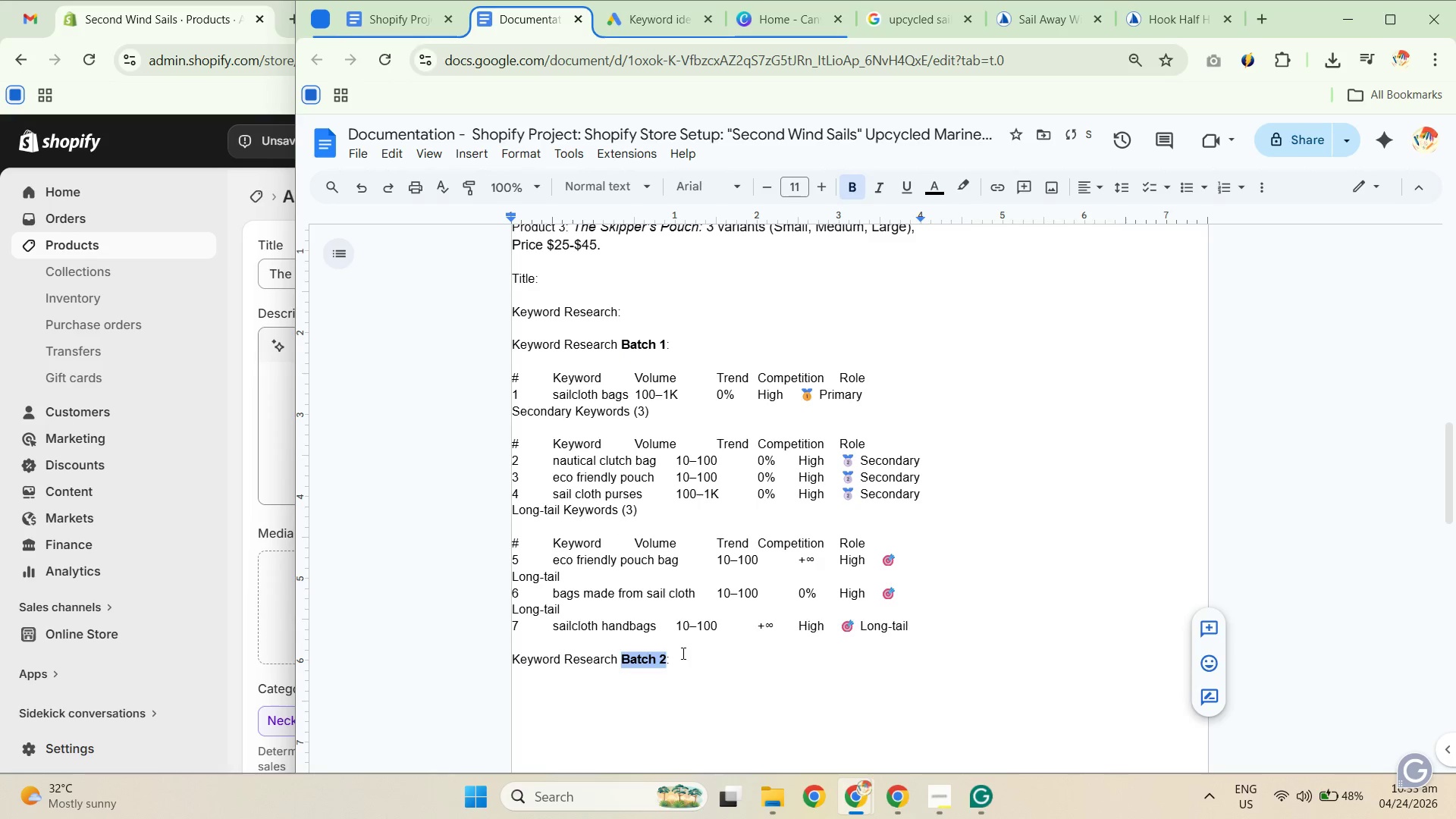 
left_click([682, 653])
 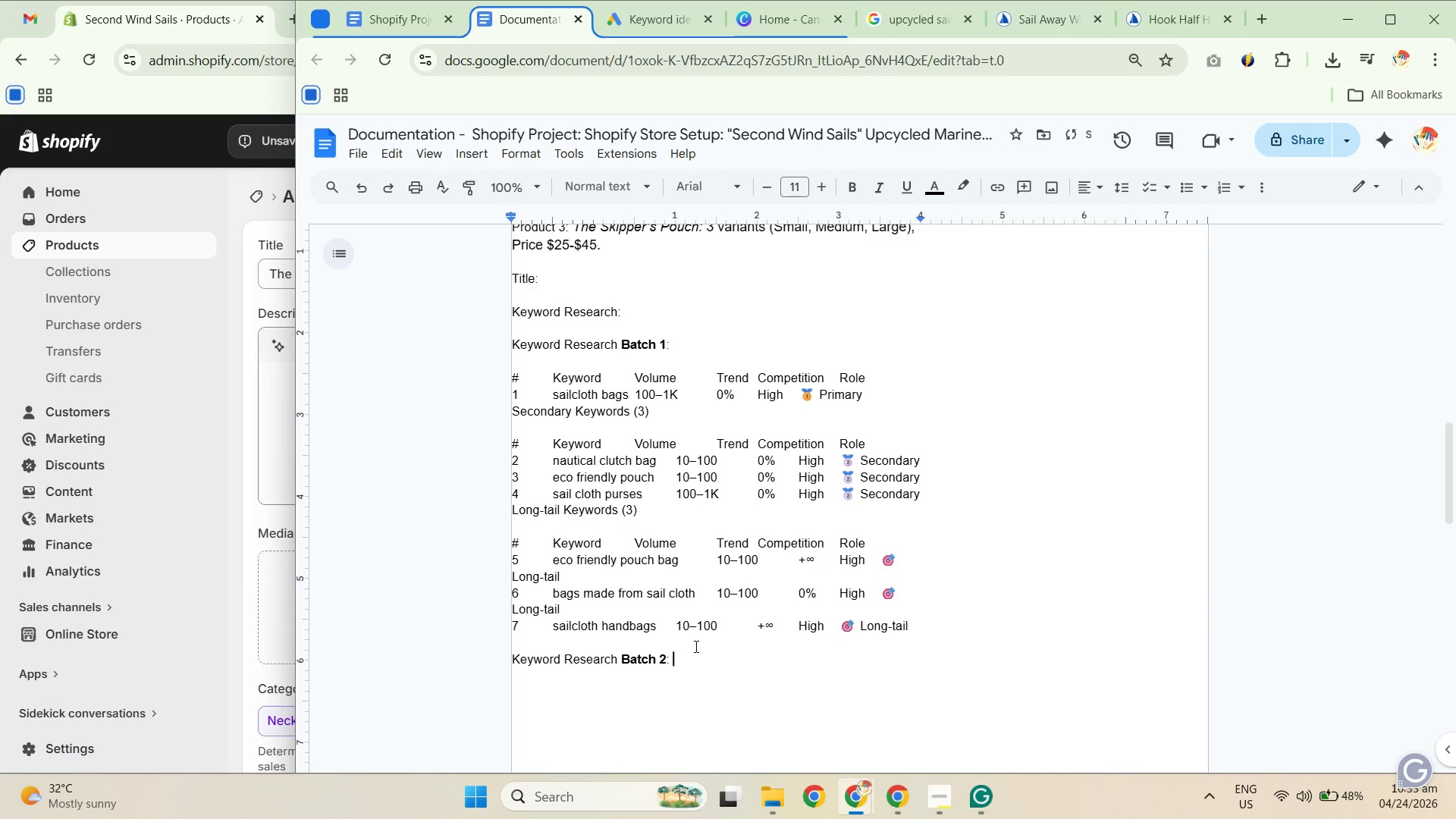 
key(NumpadEnter)
 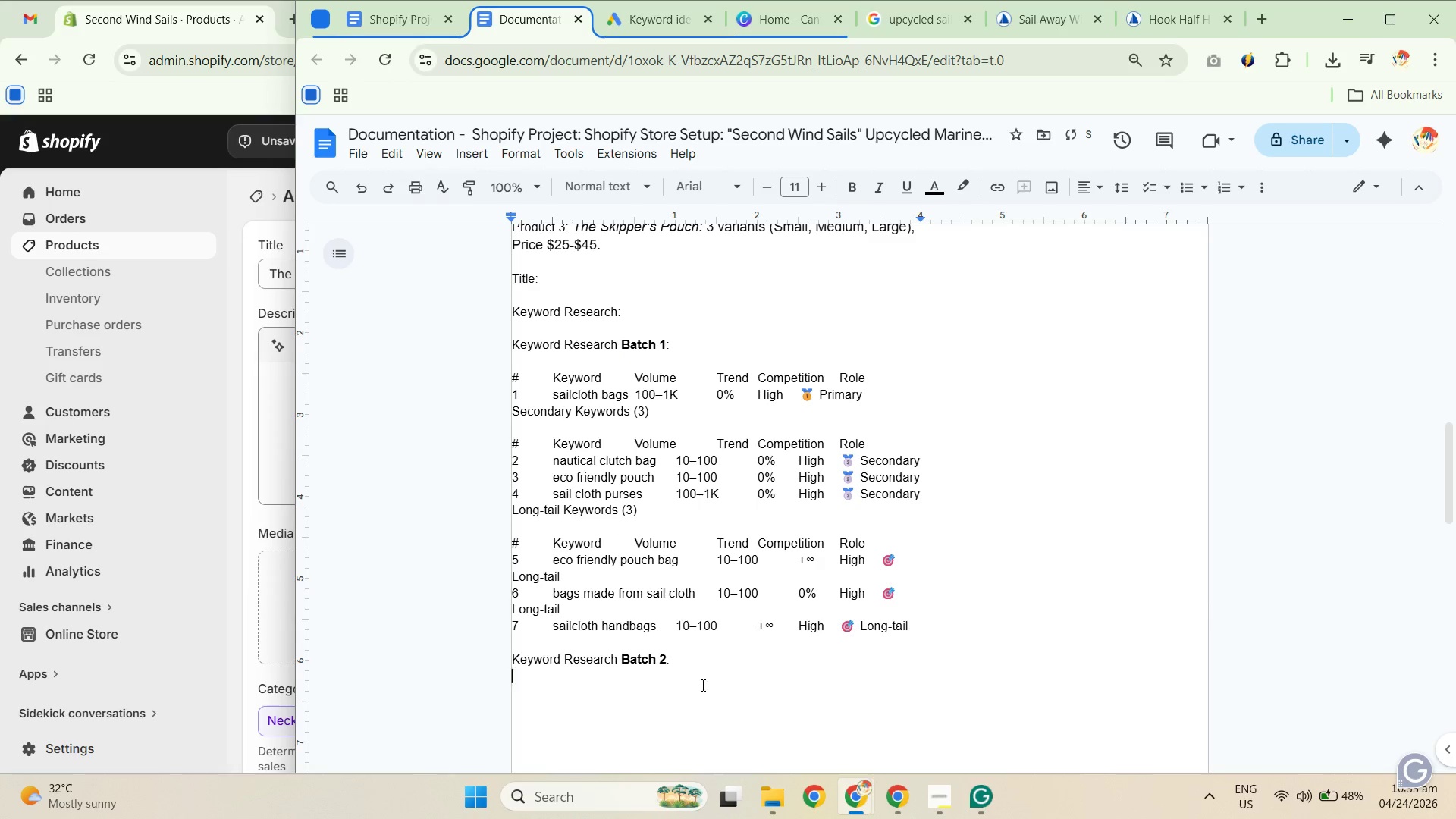 
left_click([708, 665])
 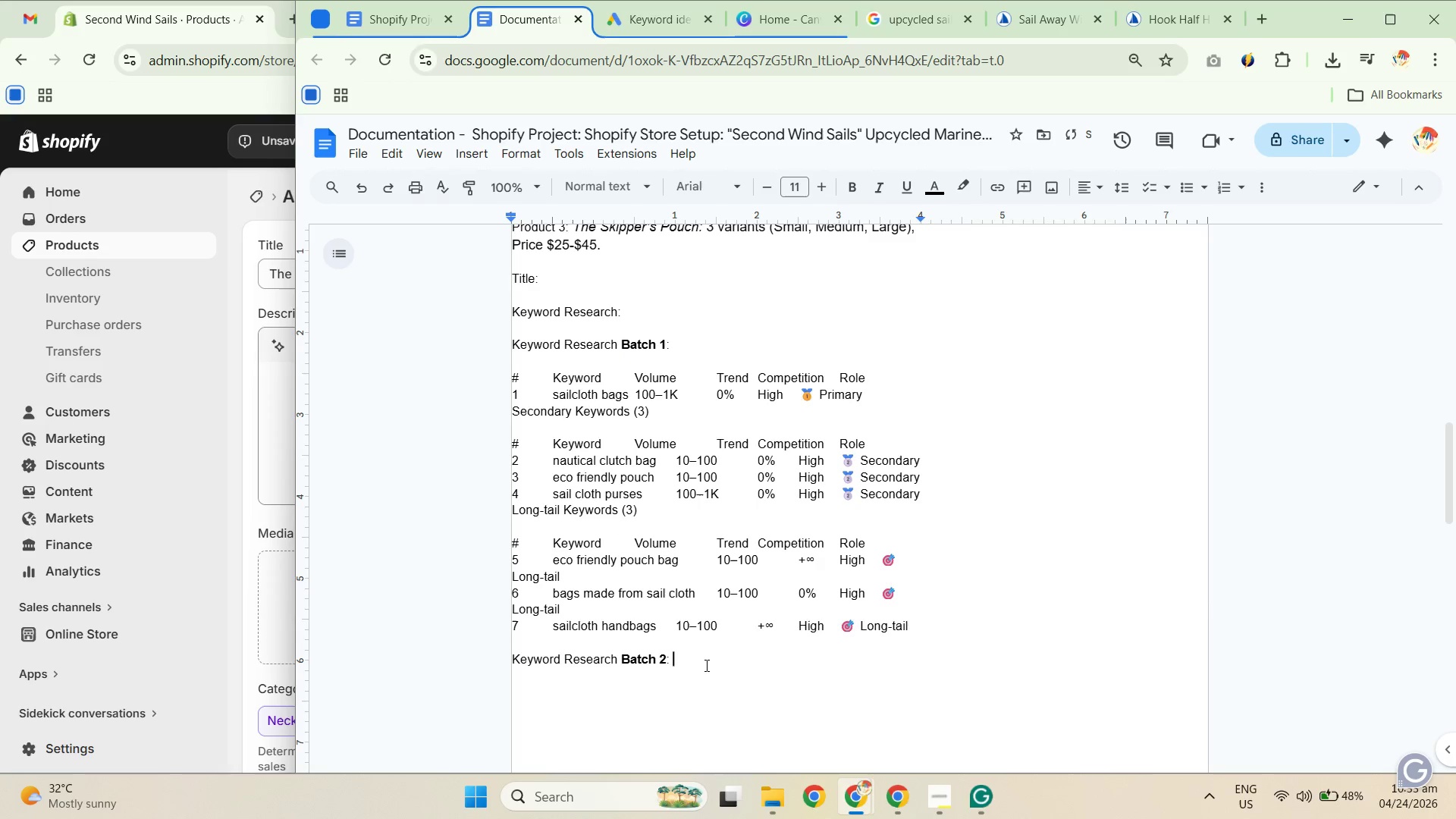 
key(Backspace)
 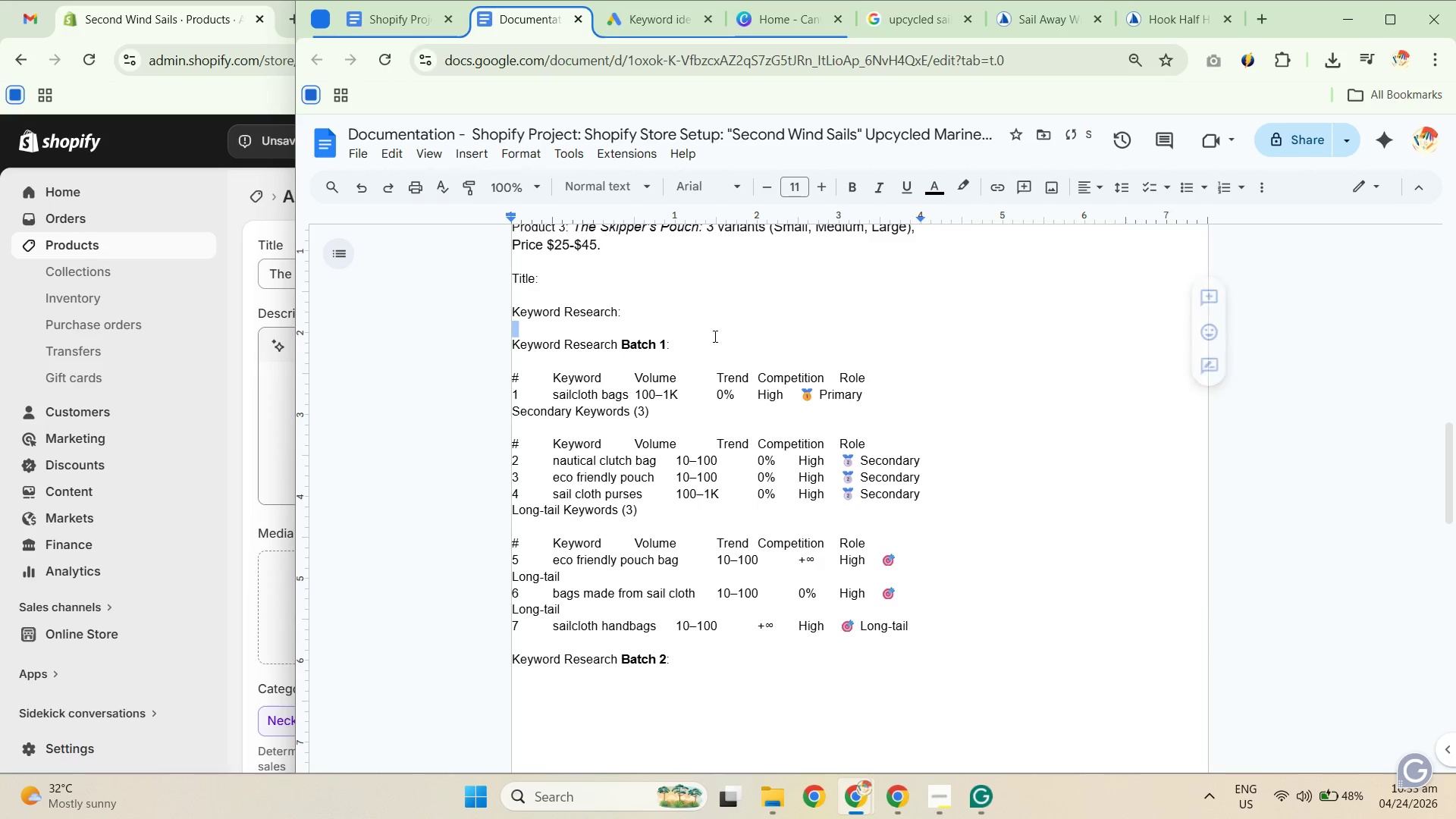 
left_click([679, 348])
 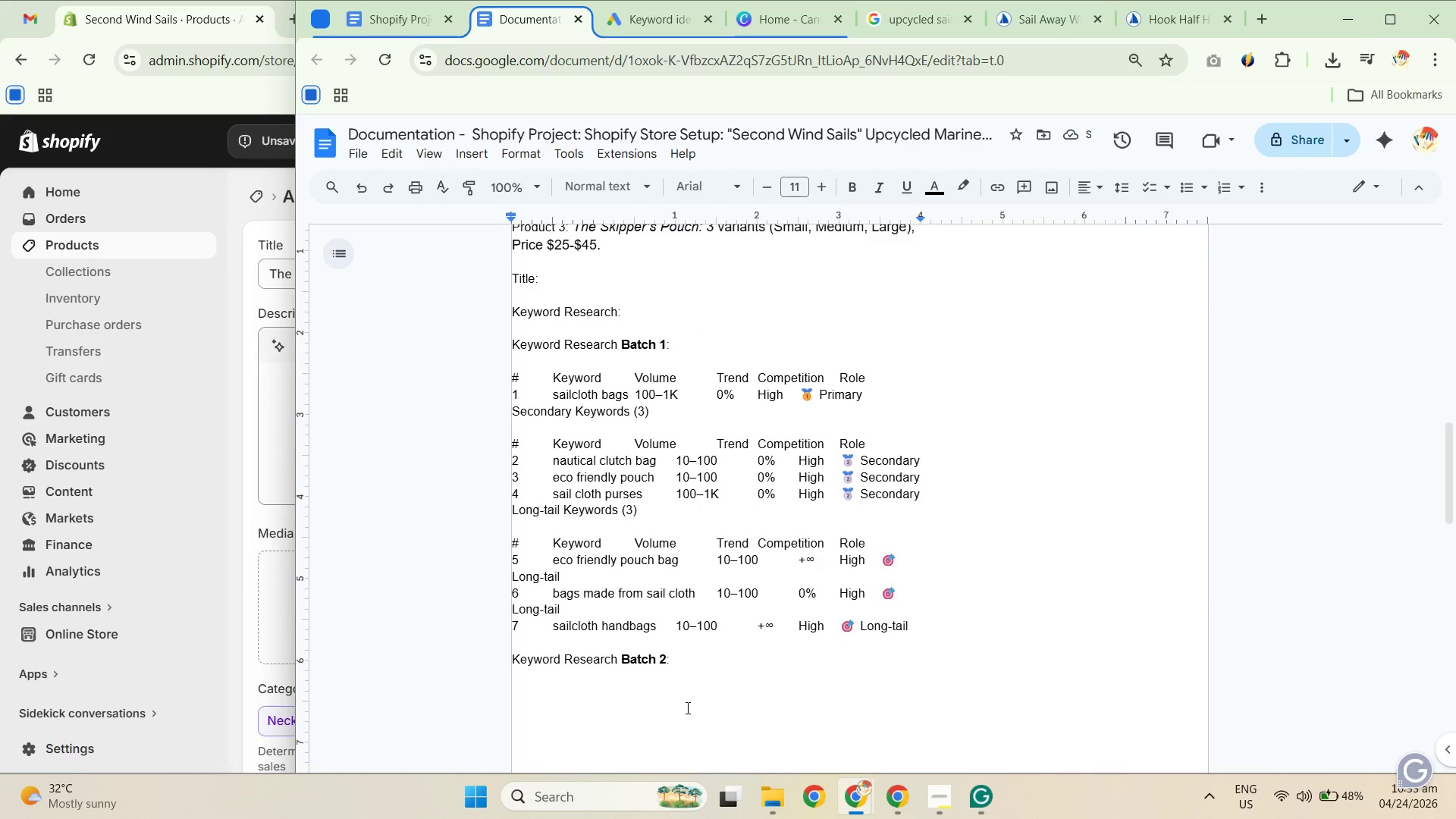 
left_click([695, 663])
 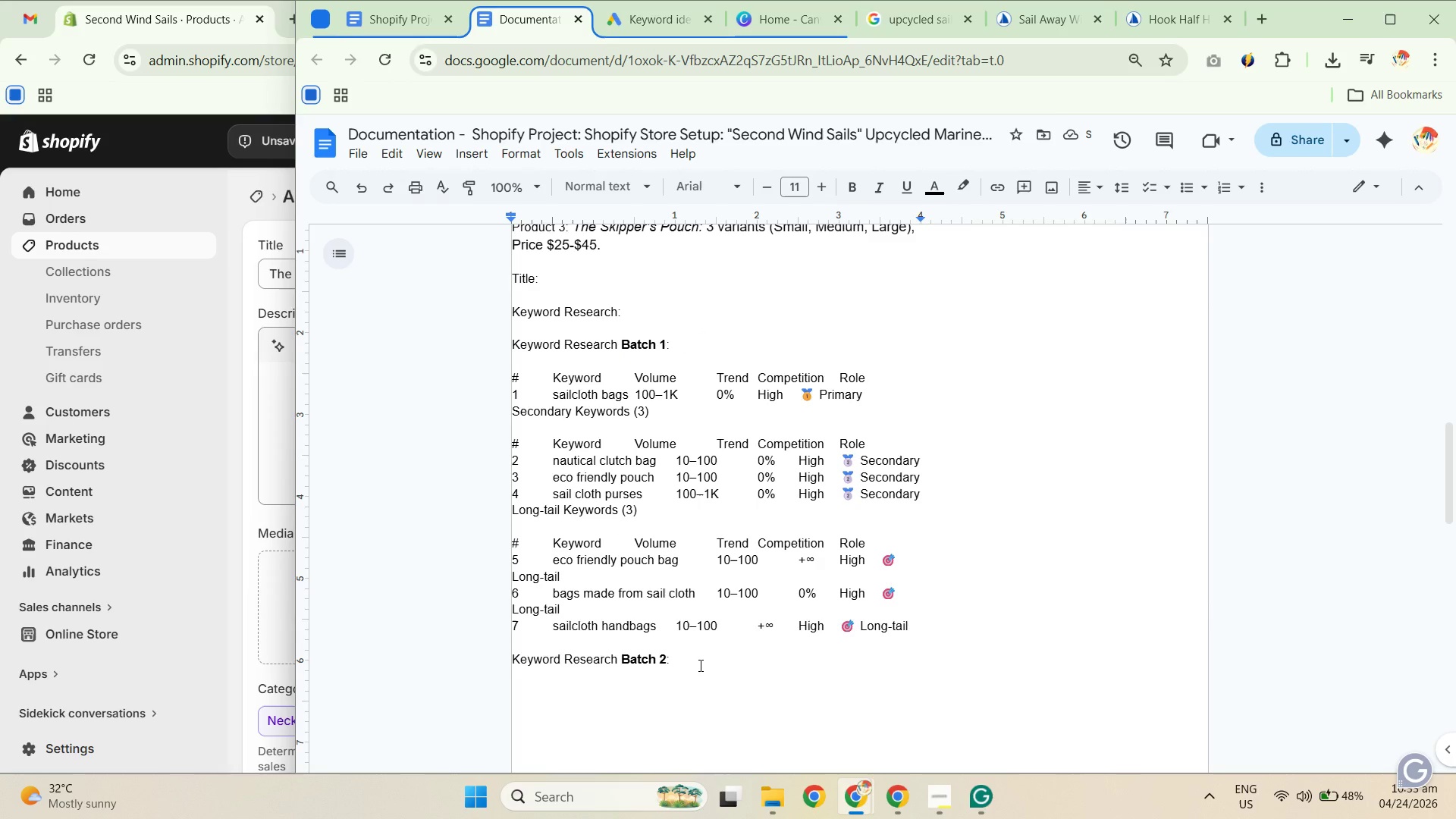 
key(NumpadEnter)
 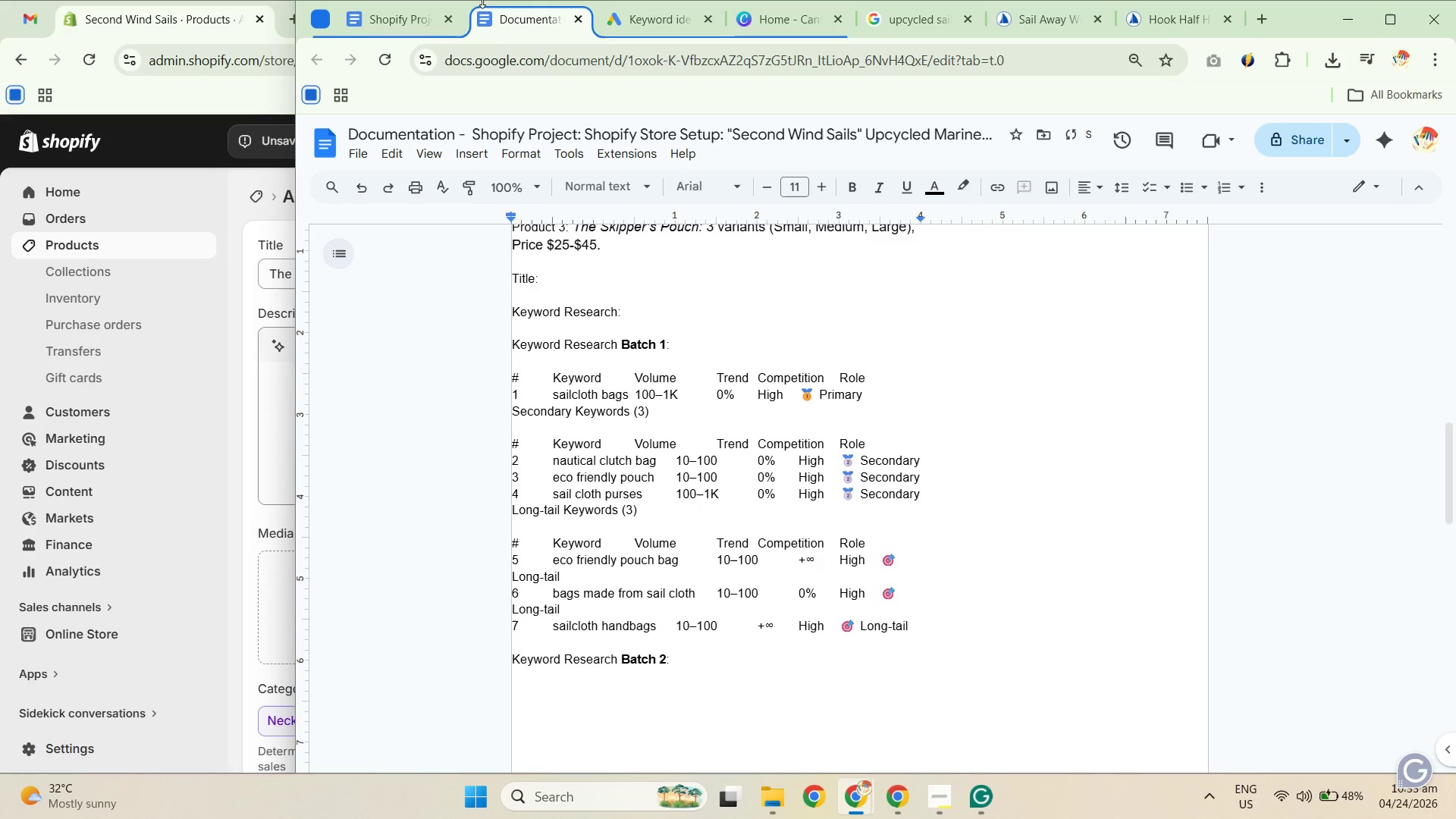 
left_click([373, 14])
 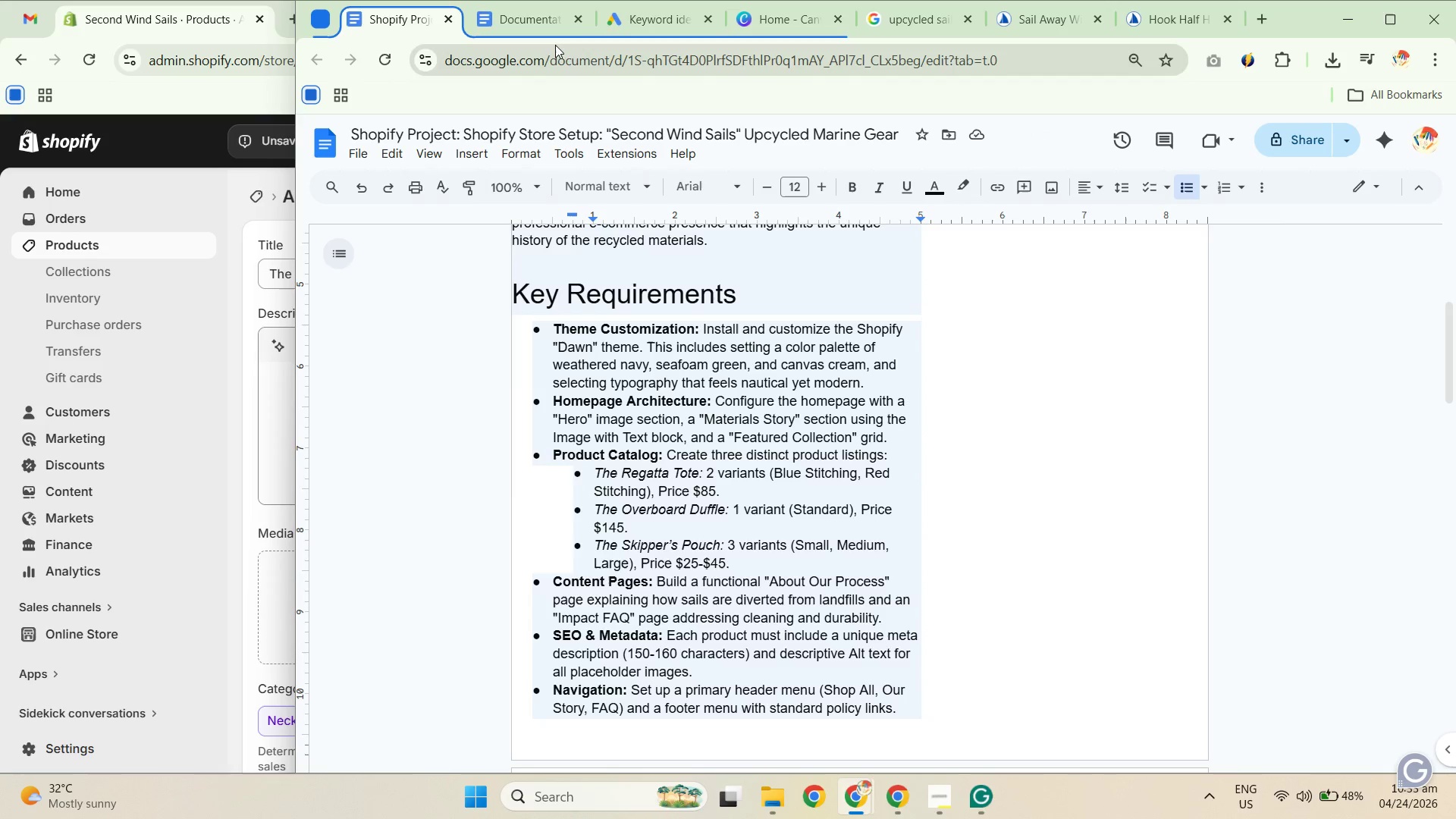 
double_click([629, 21])
 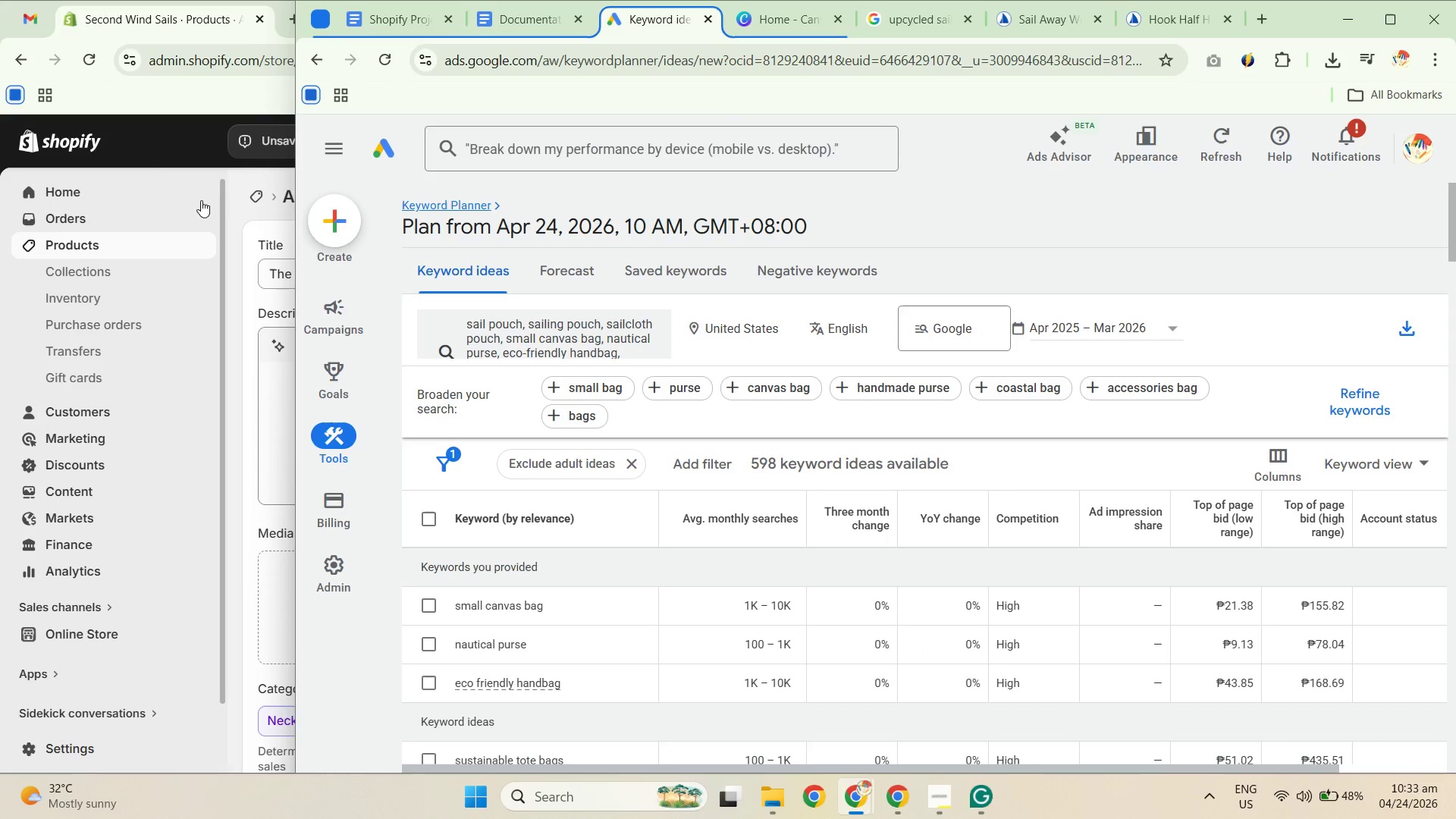 
left_click_drag(start_coordinate=[149, 130], to_coordinate=[153, 130])
 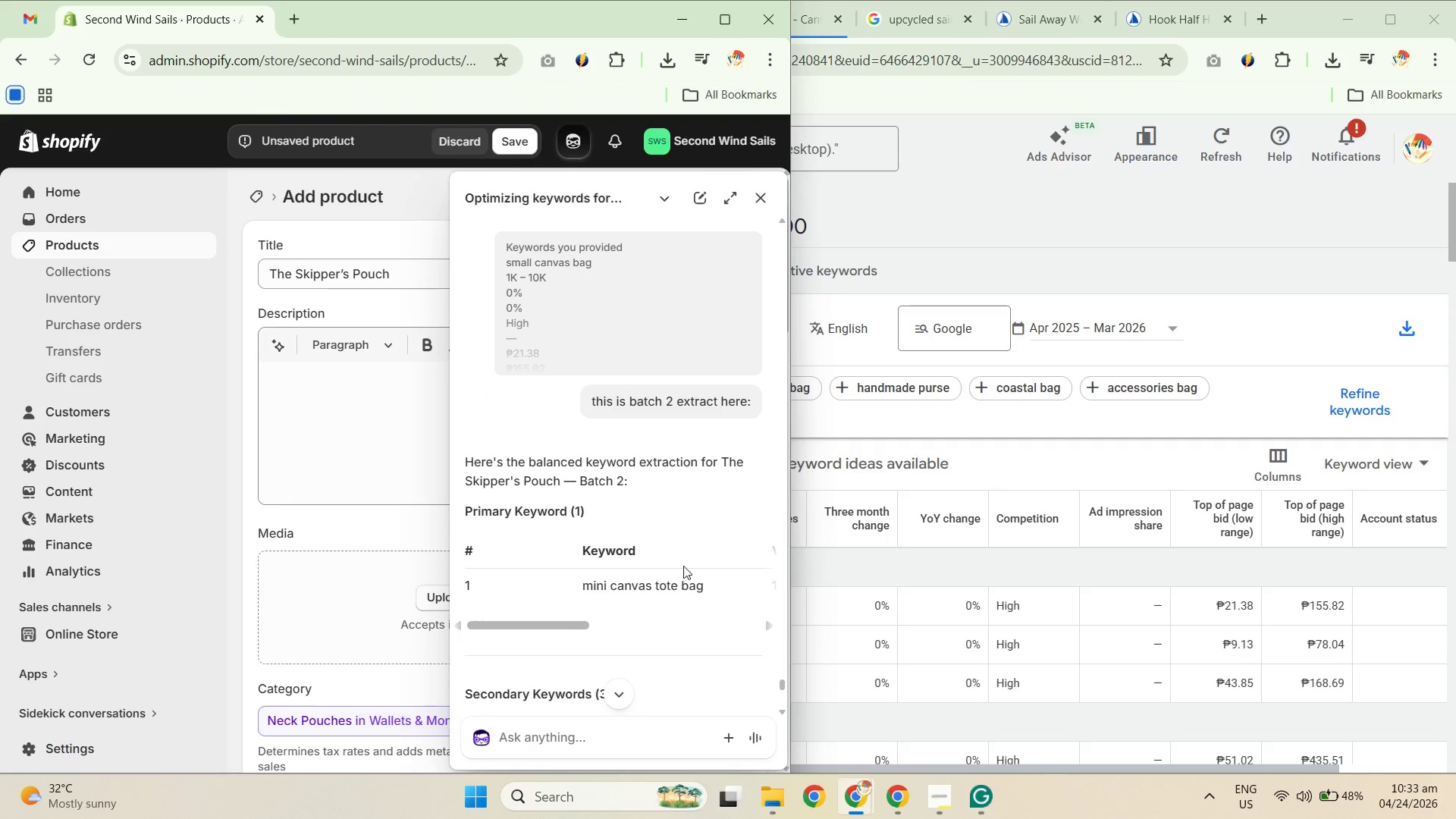 
scroll: coordinate [652, 617], scroll_direction: down, amount: 4.0
 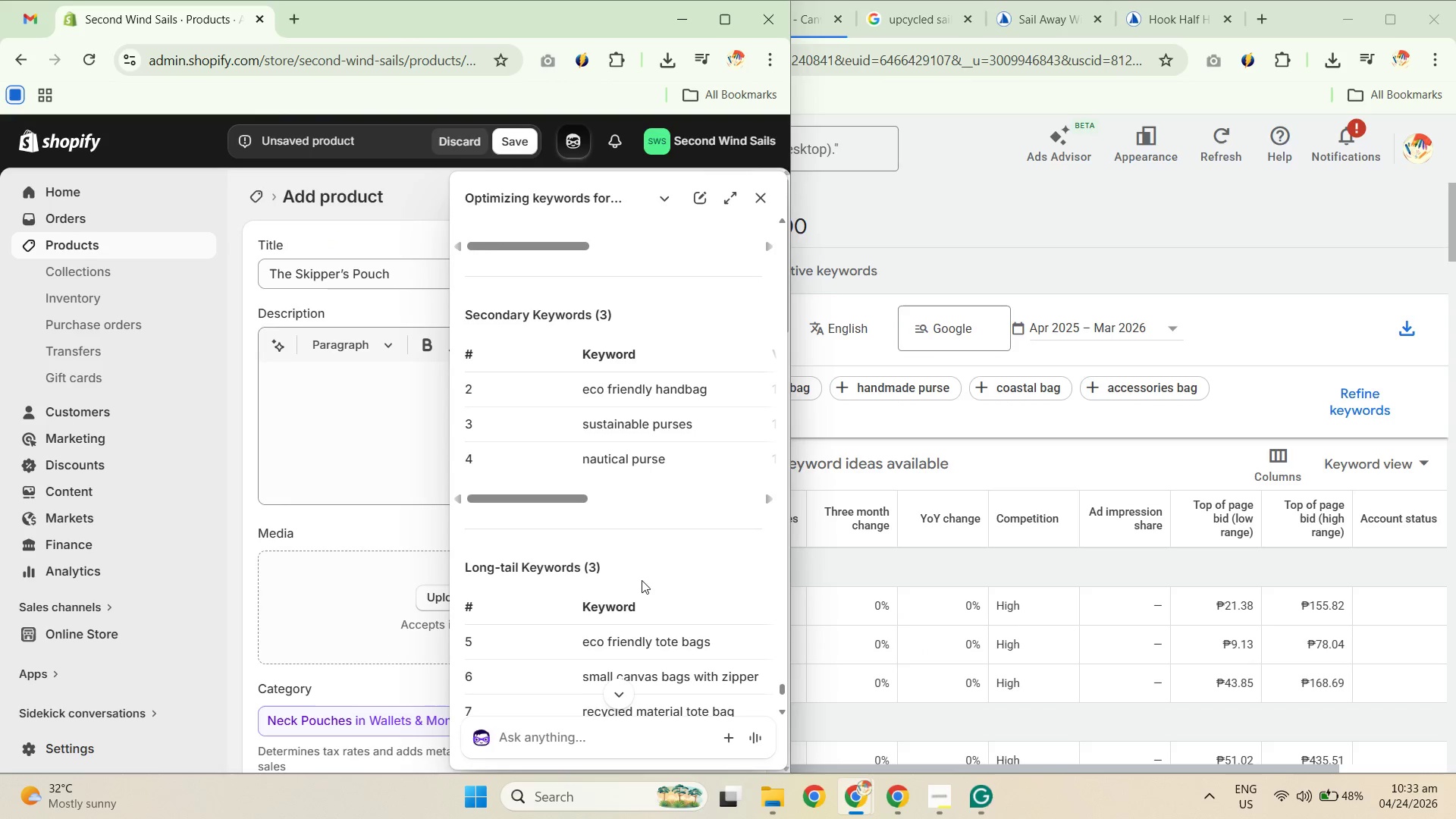 
scroll: coordinate [596, 559], scroll_direction: up, amount: 2.0
 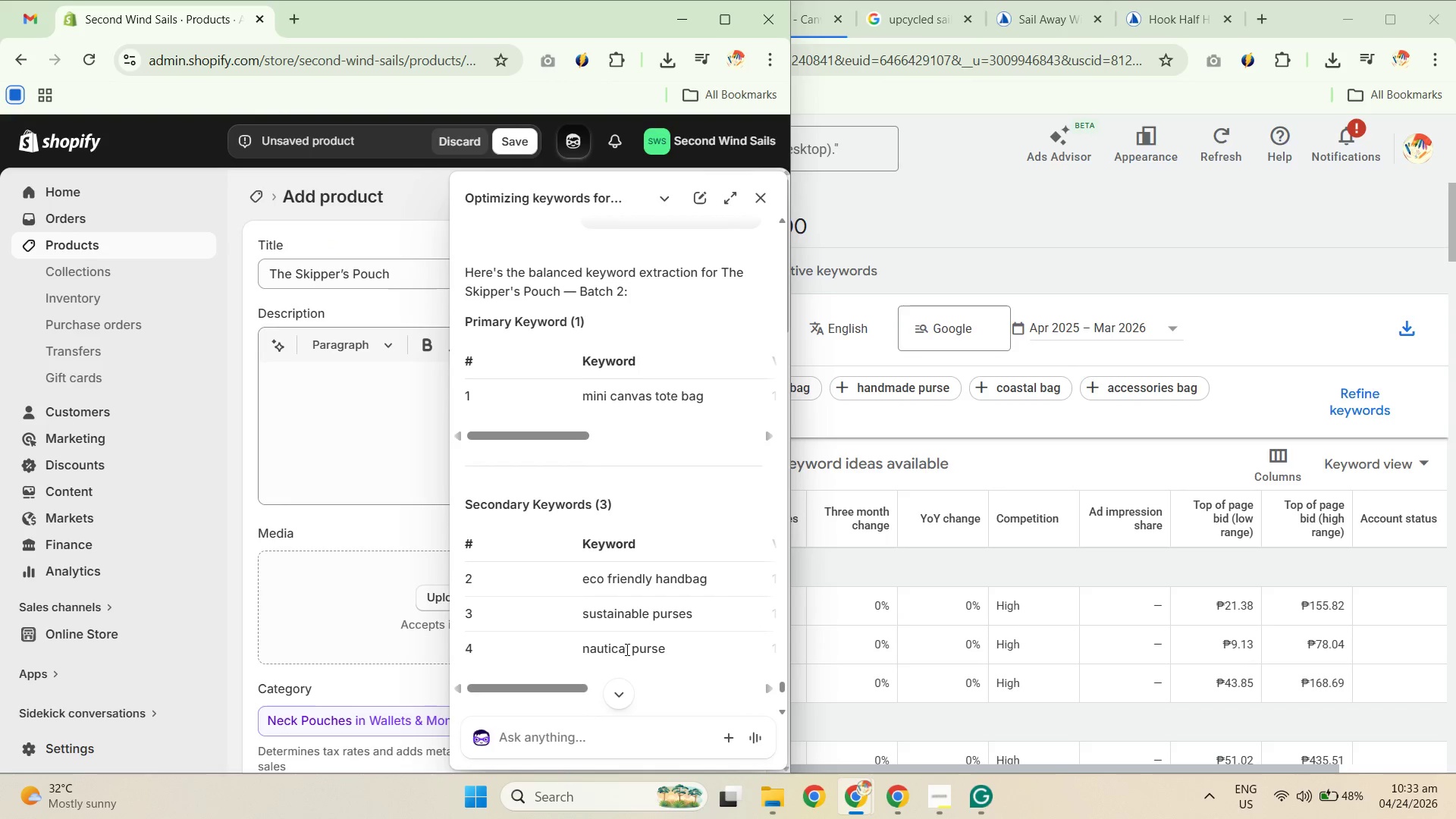 
scroll: coordinate [585, 627], scroll_direction: down, amount: 1.0
 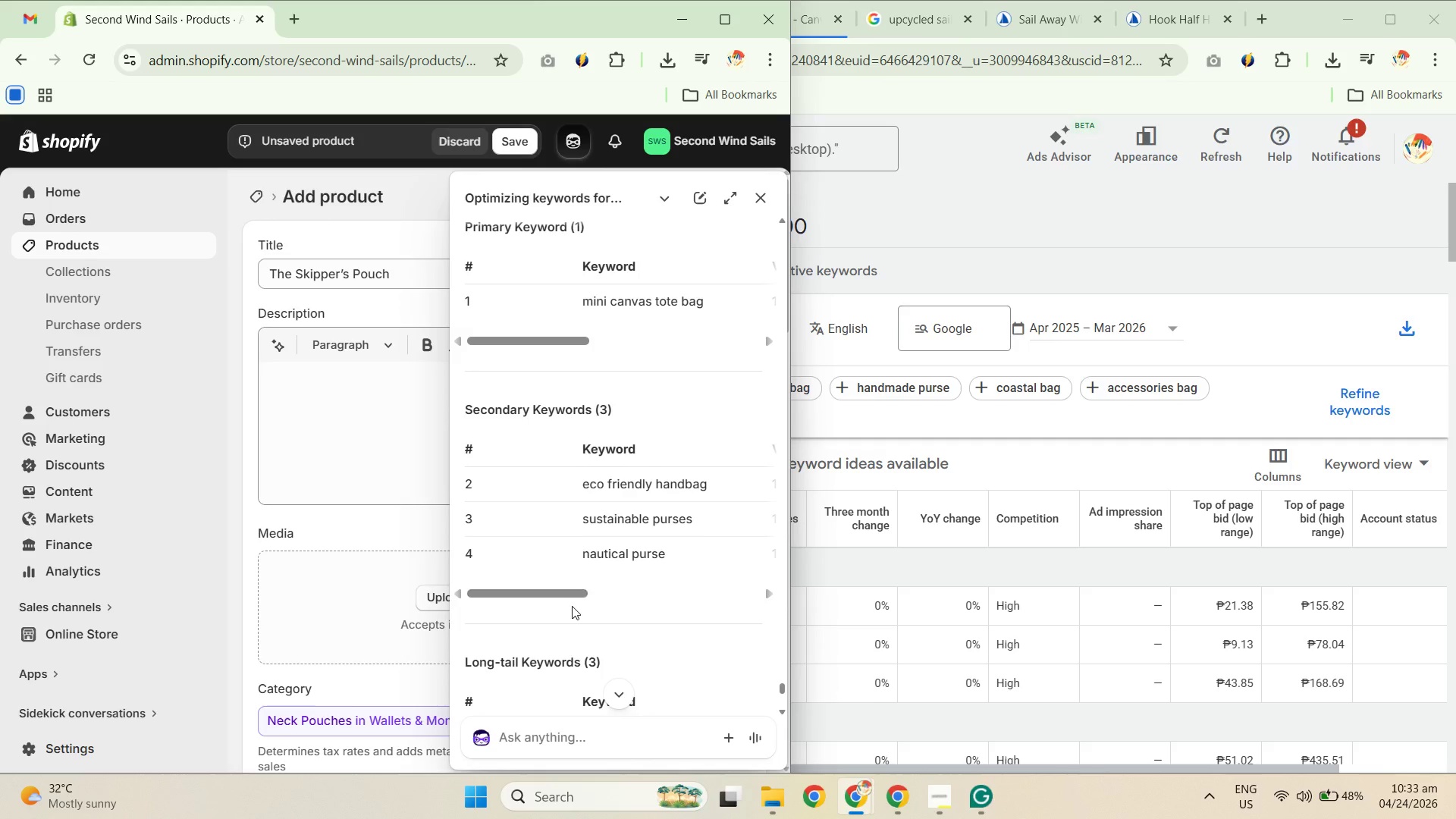 
left_click_drag(start_coordinate=[556, 590], to_coordinate=[594, 601])
 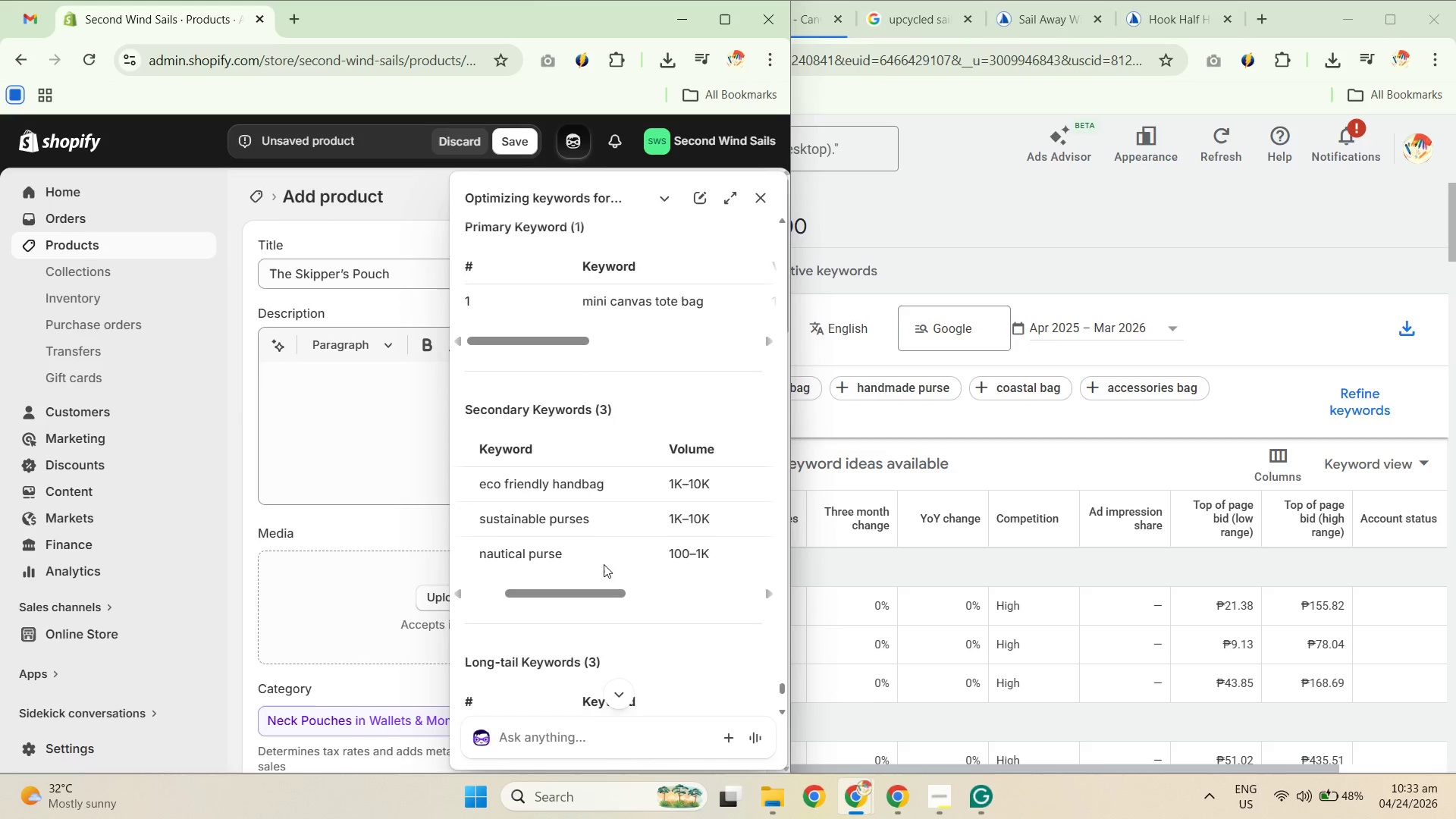 
scroll: coordinate [598, 551], scroll_direction: down, amount: 2.0
 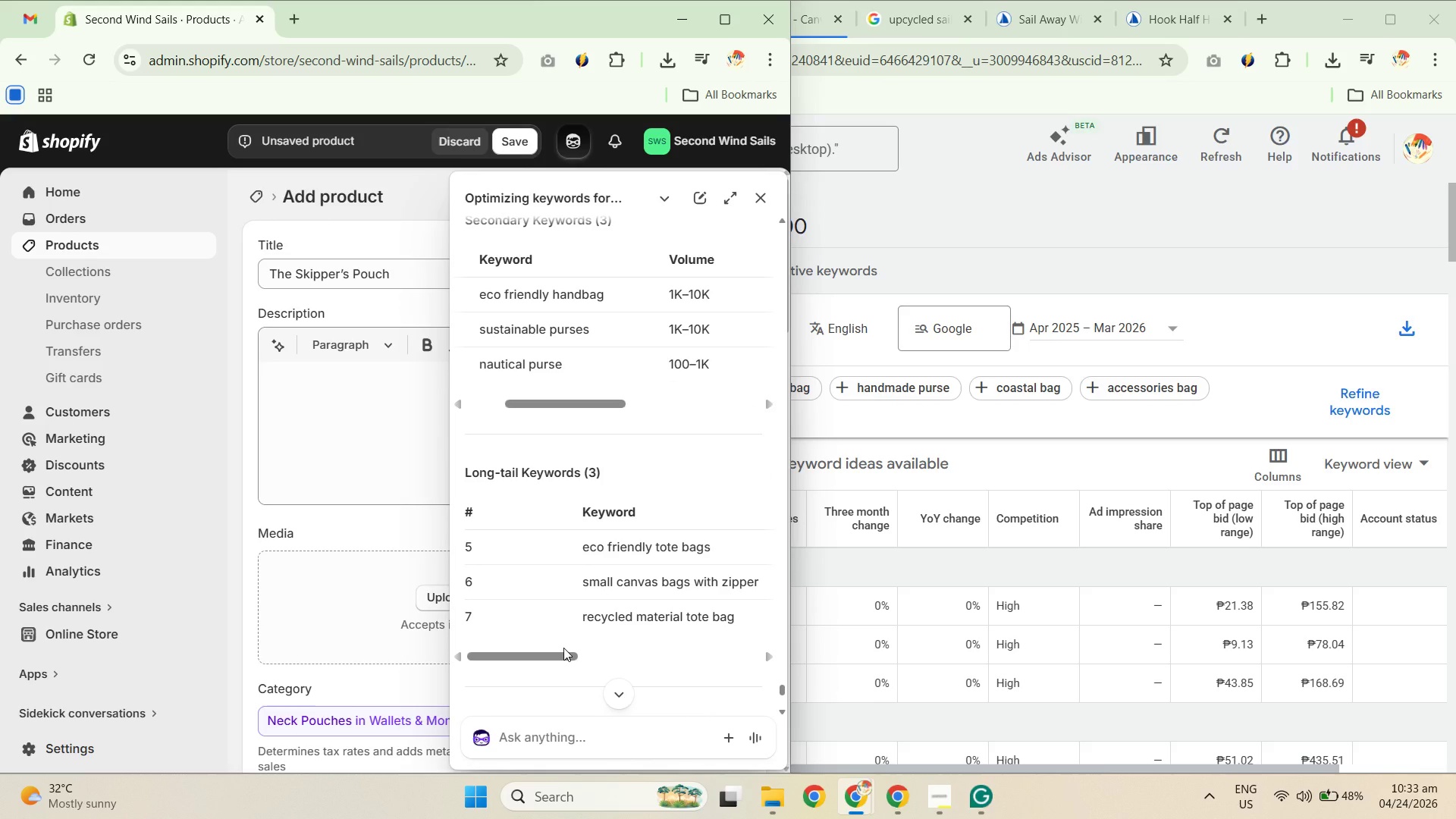 
wait(5.8)
 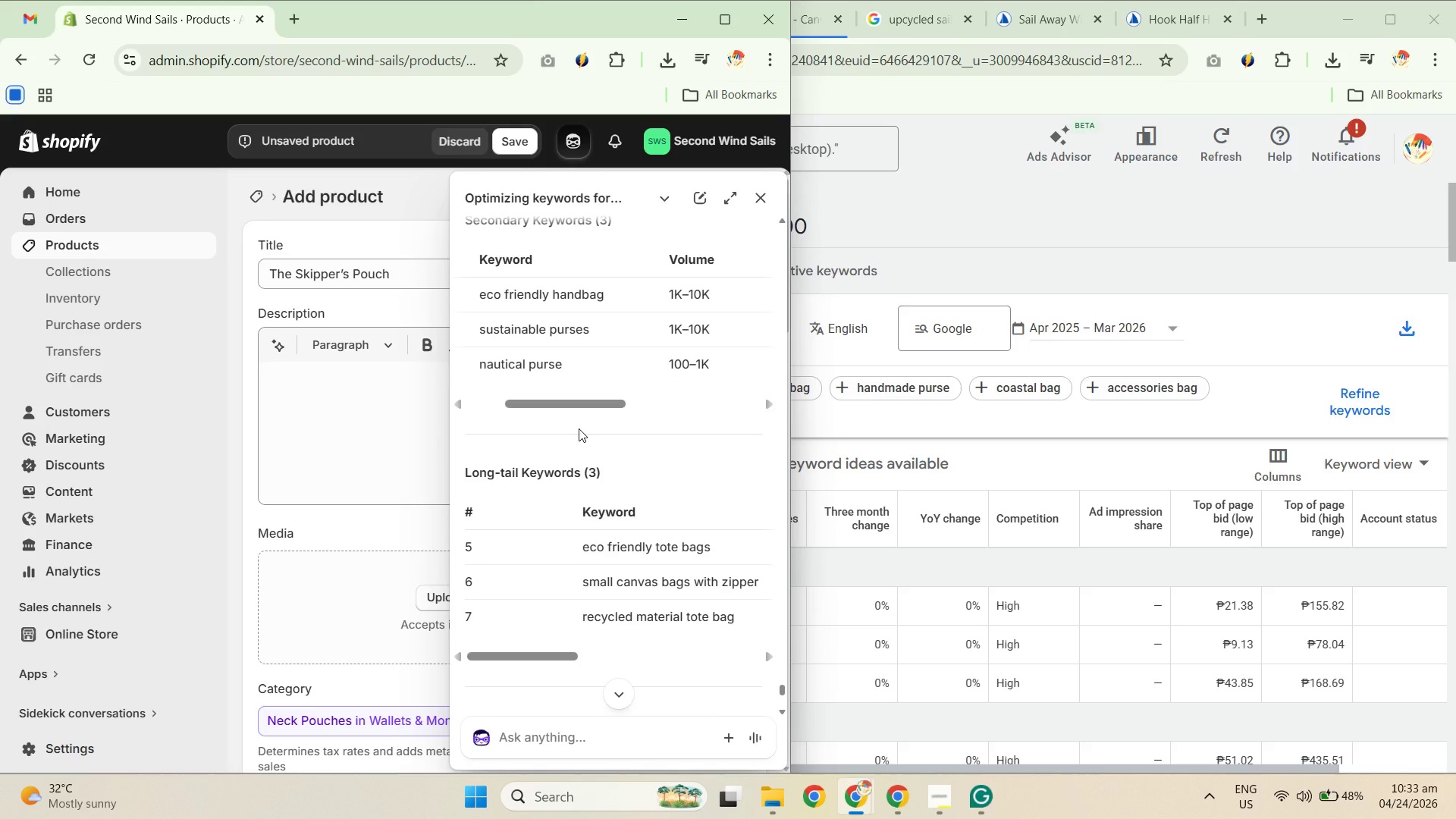 
scroll: coordinate [563, 634], scroll_direction: up, amount: 2.0
 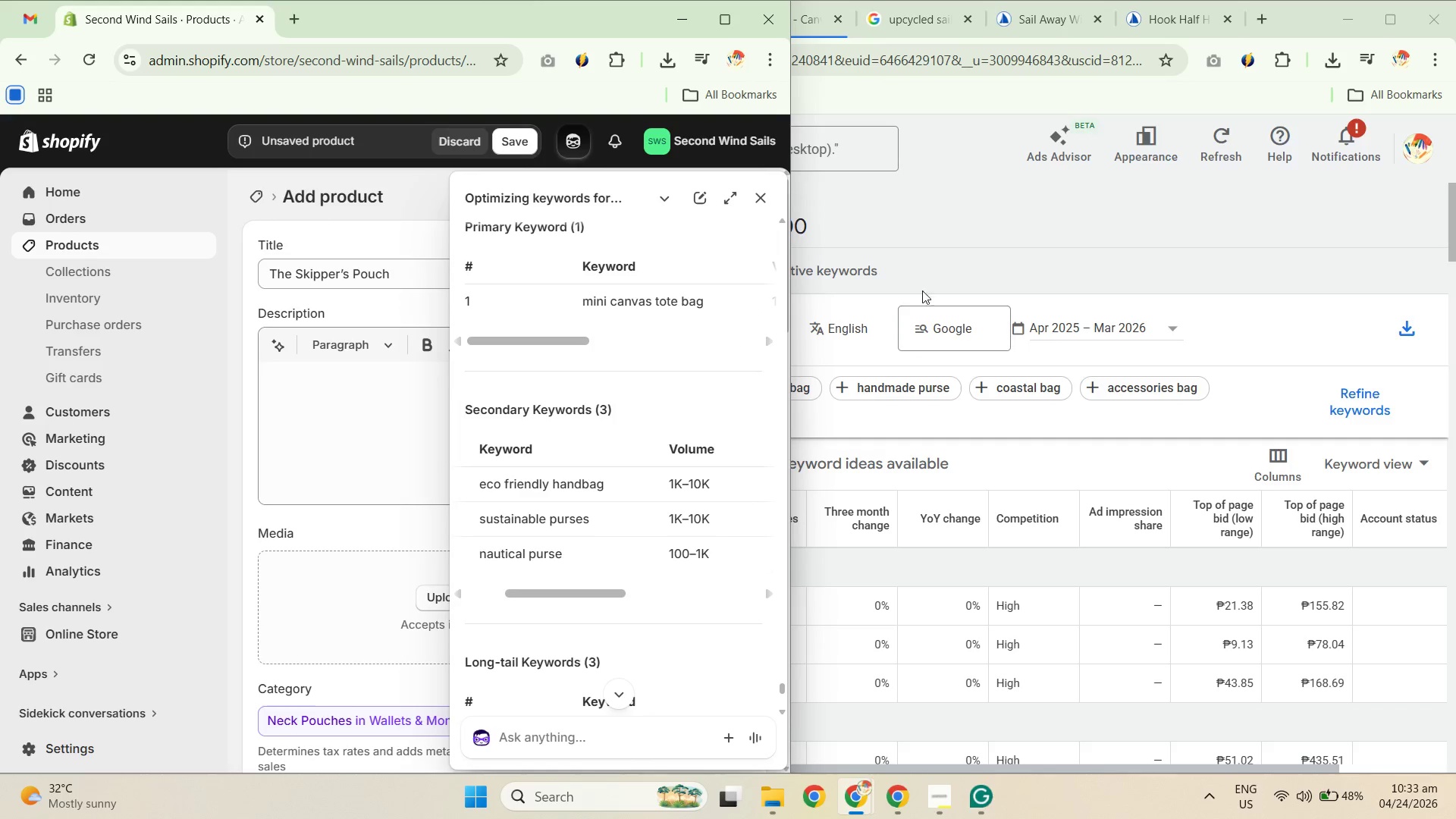 
left_click([991, 250])
 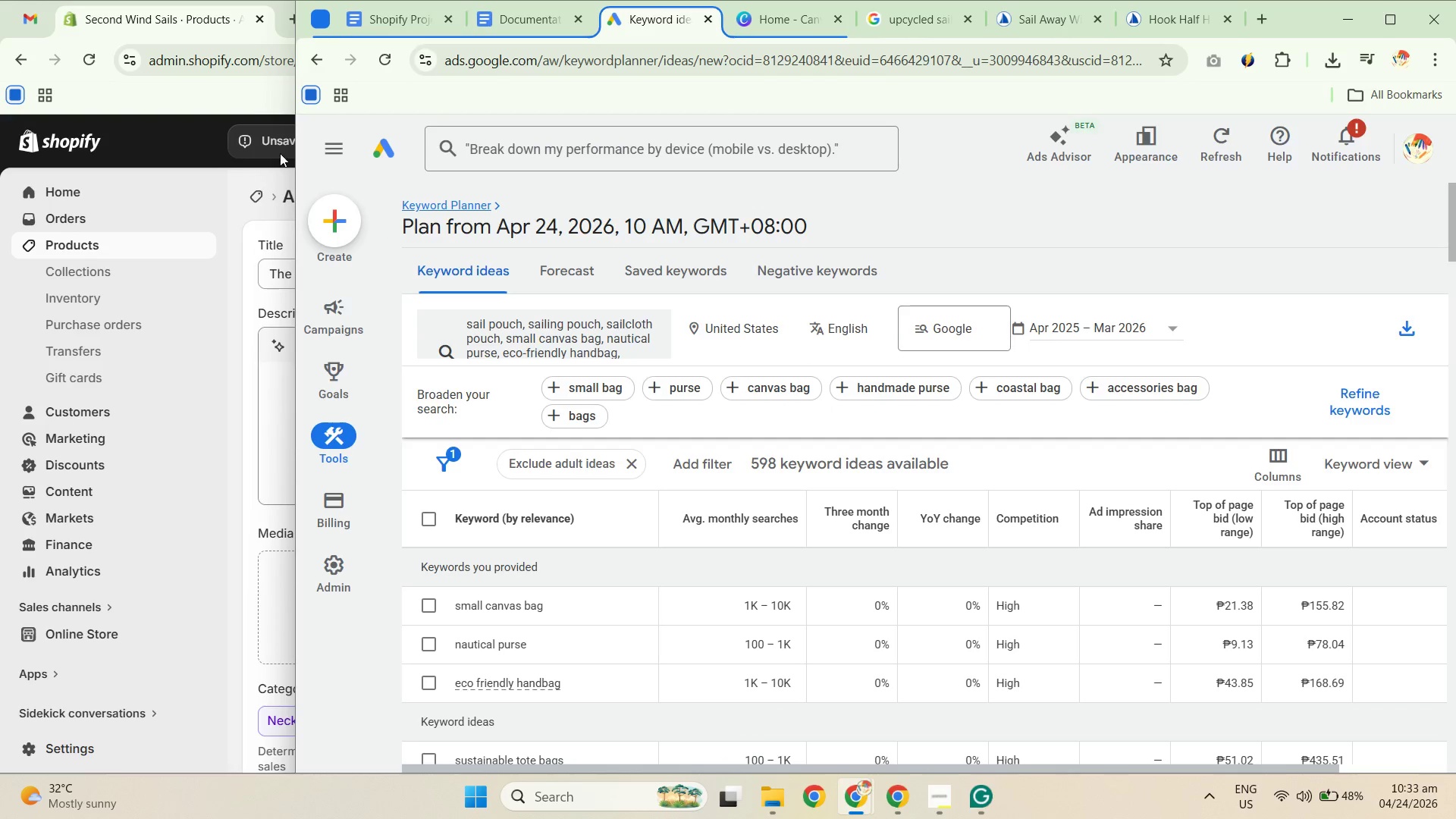 
left_click([197, 150])
 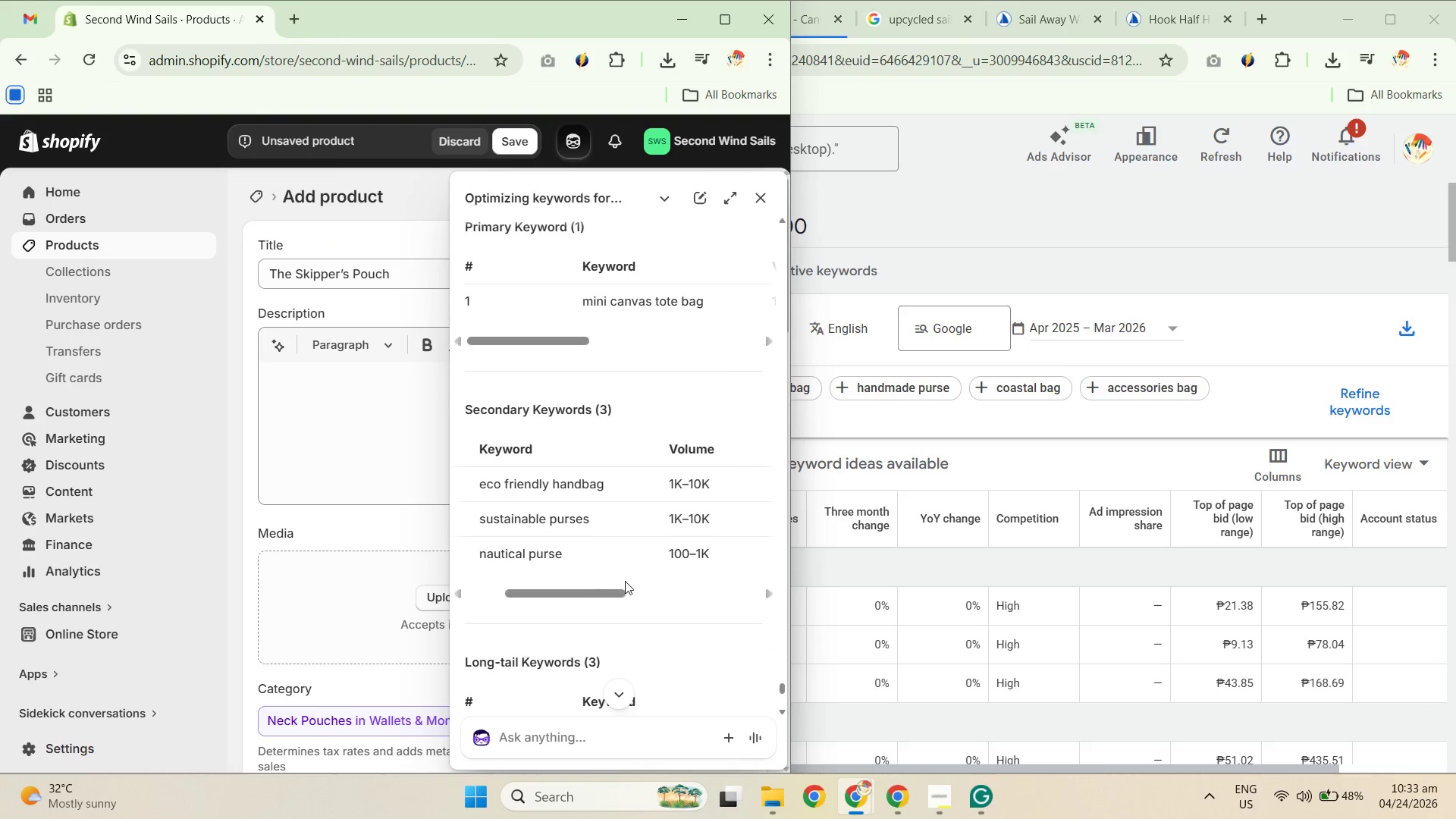 
scroll: coordinate [613, 568], scroll_direction: down, amount: 2.0
 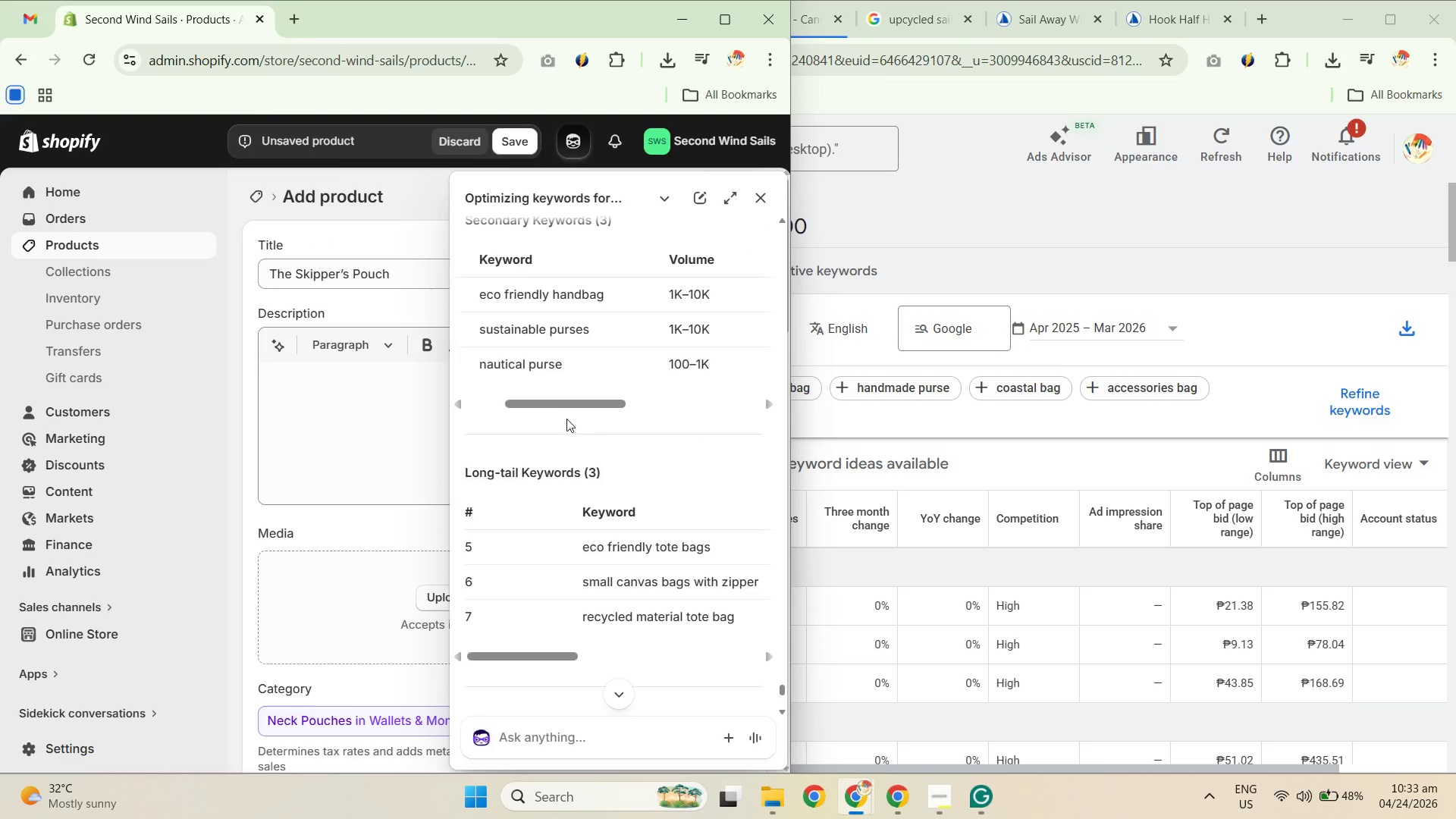 
left_click_drag(start_coordinate=[562, 408], to_coordinate=[546, 414])
 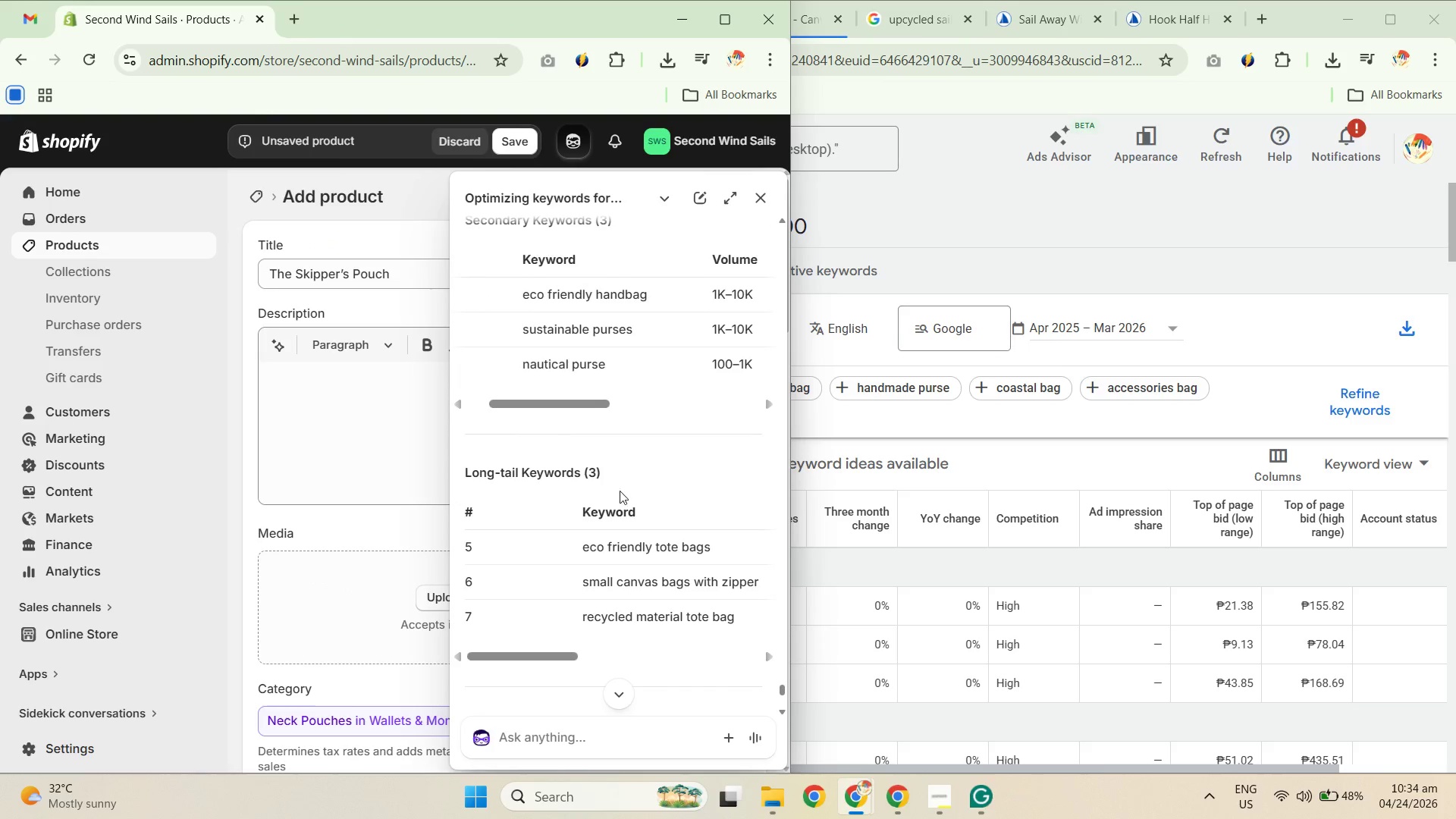 
scroll: coordinate [678, 566], scroll_direction: up, amount: 2.0
 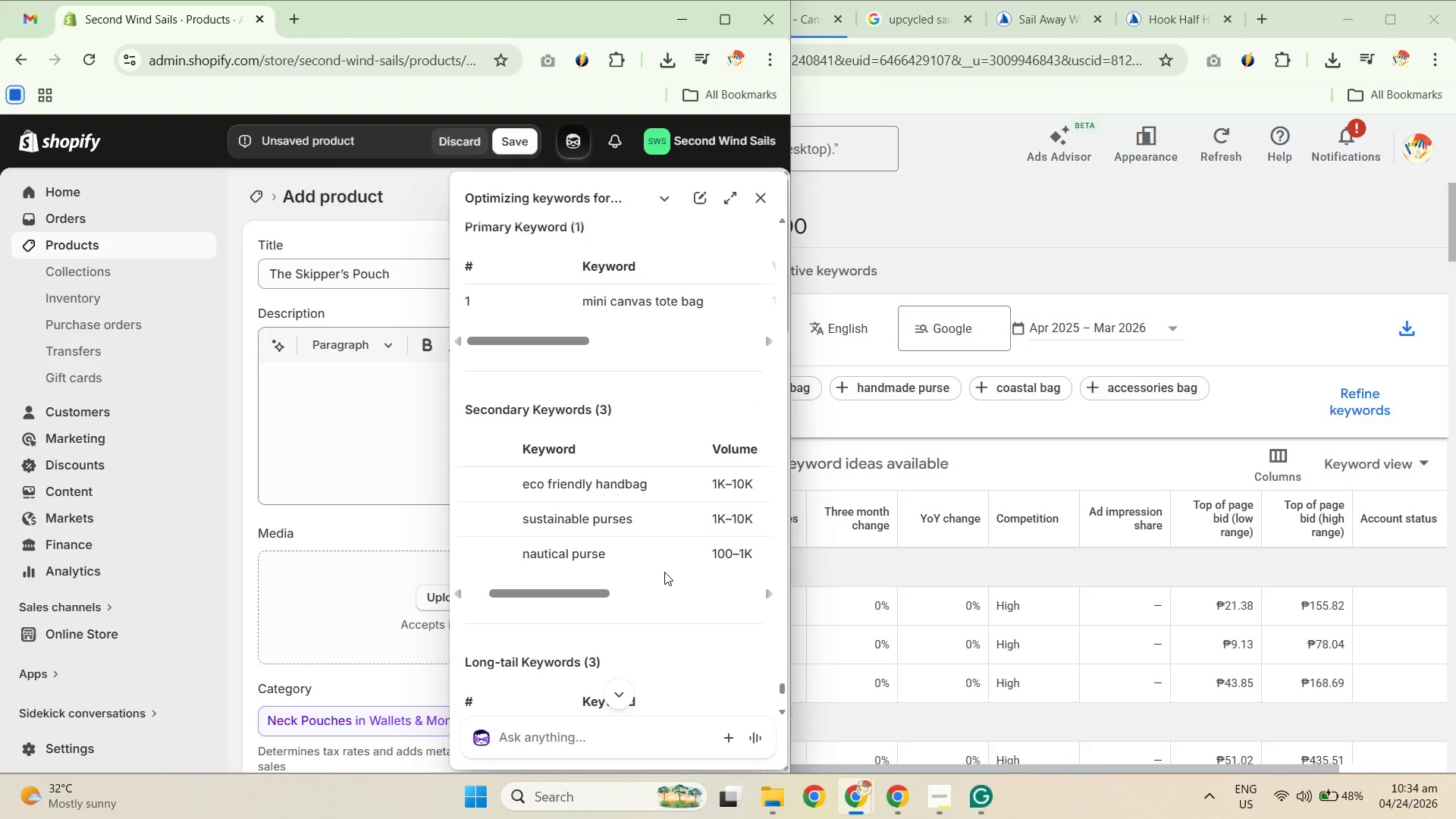 
scroll: coordinate [654, 563], scroll_direction: down, amount: 2.0
 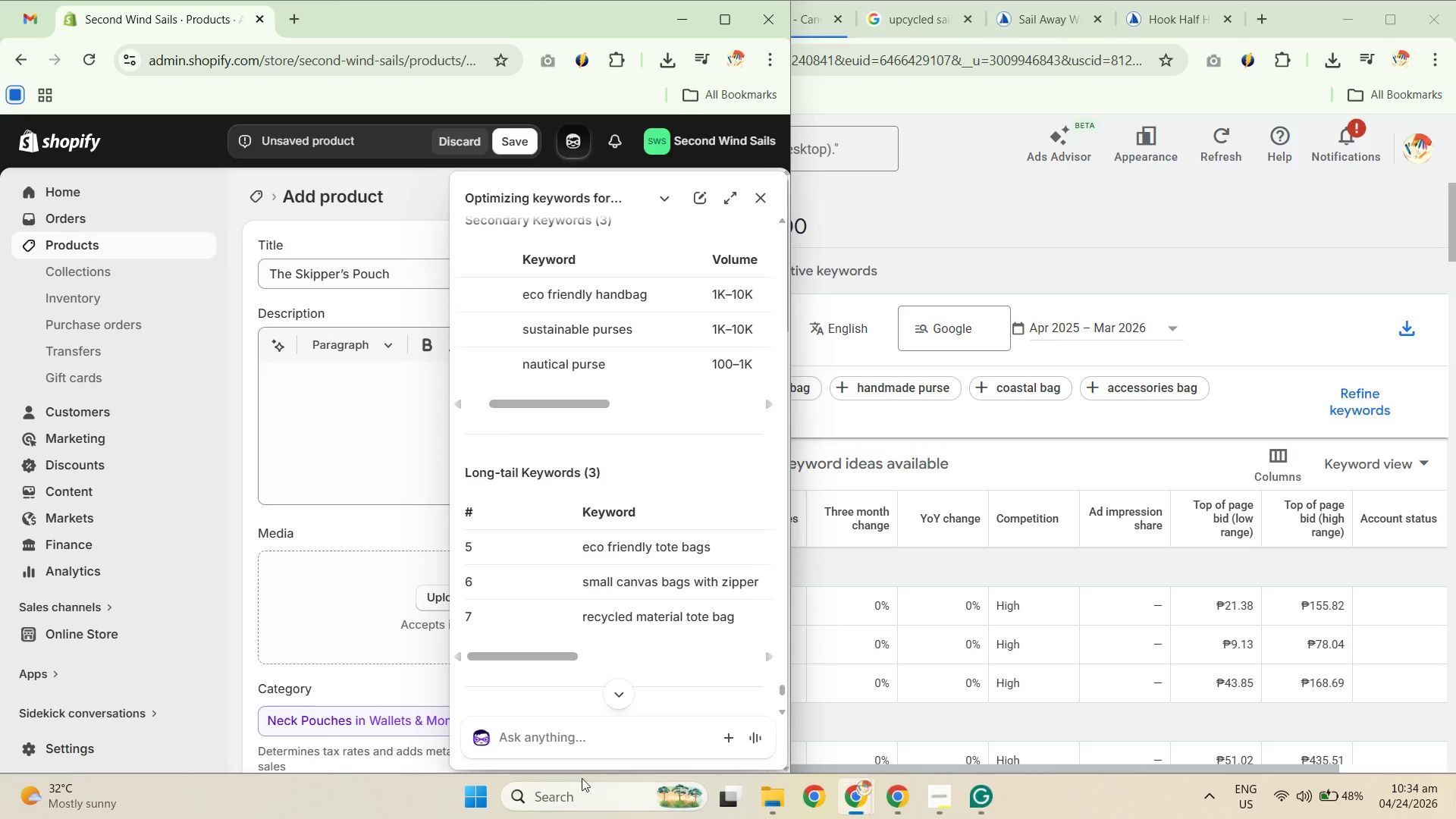 
left_click([579, 763])
 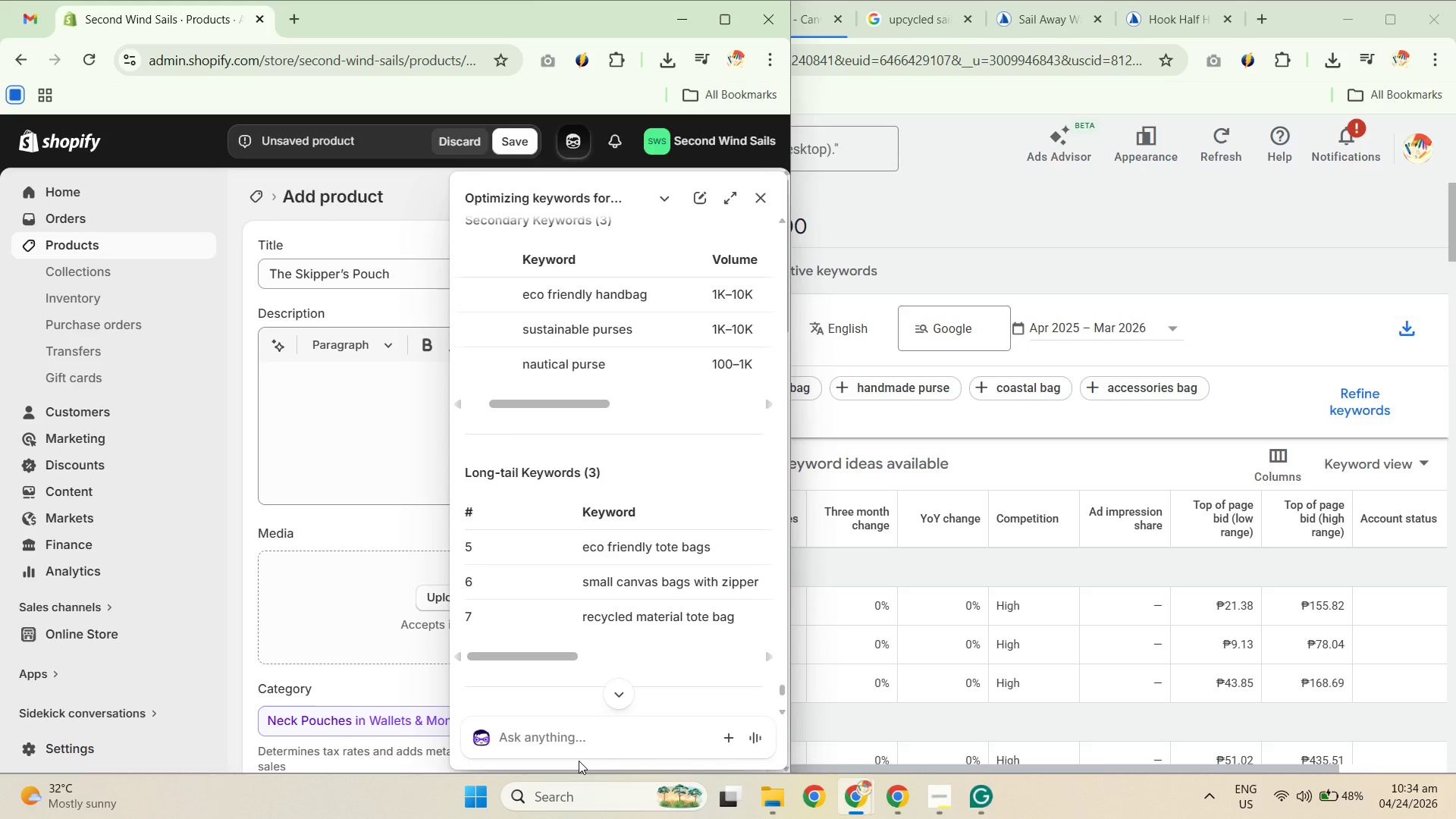 
type(make )
 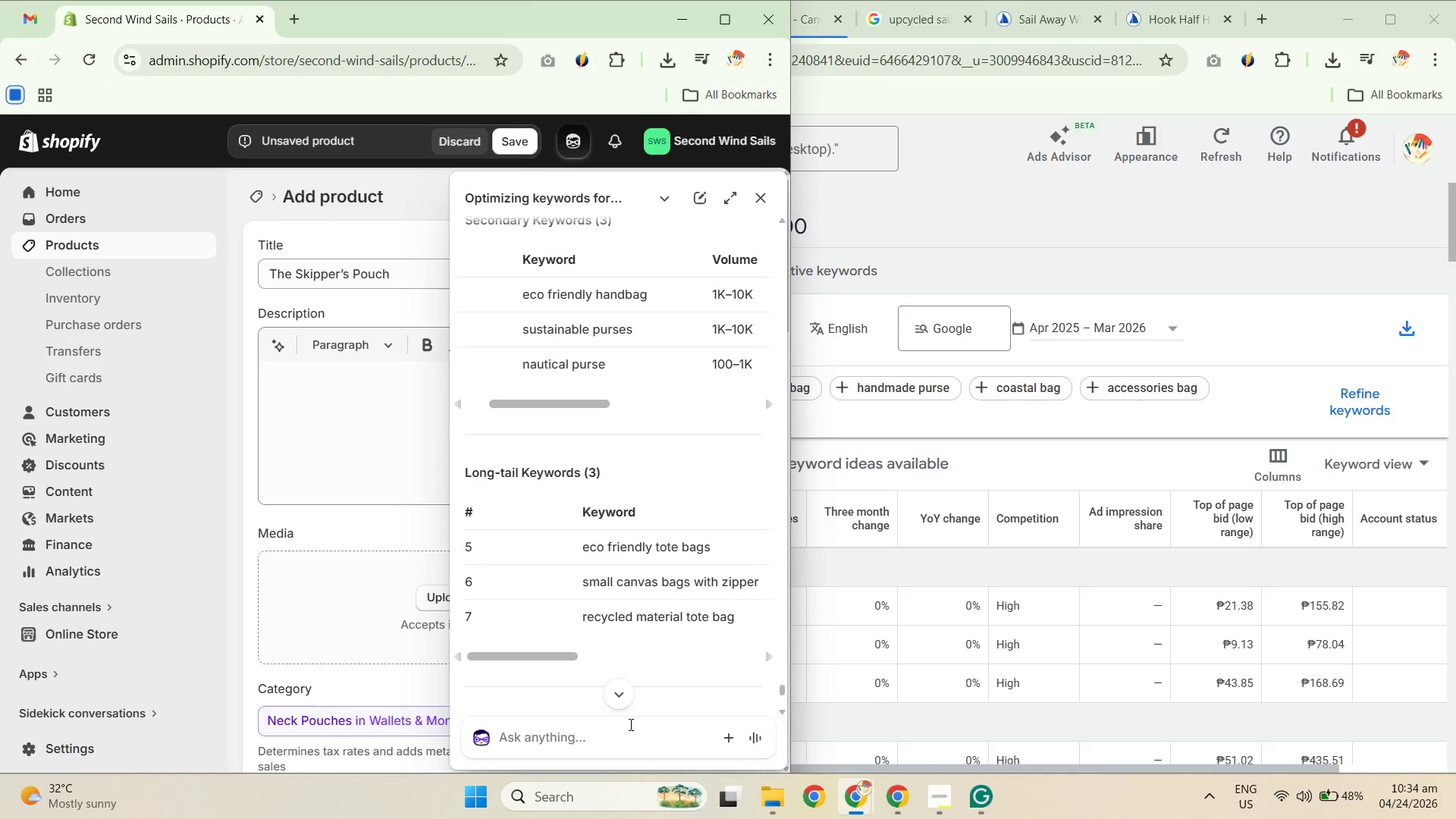 
left_click([629, 726])
 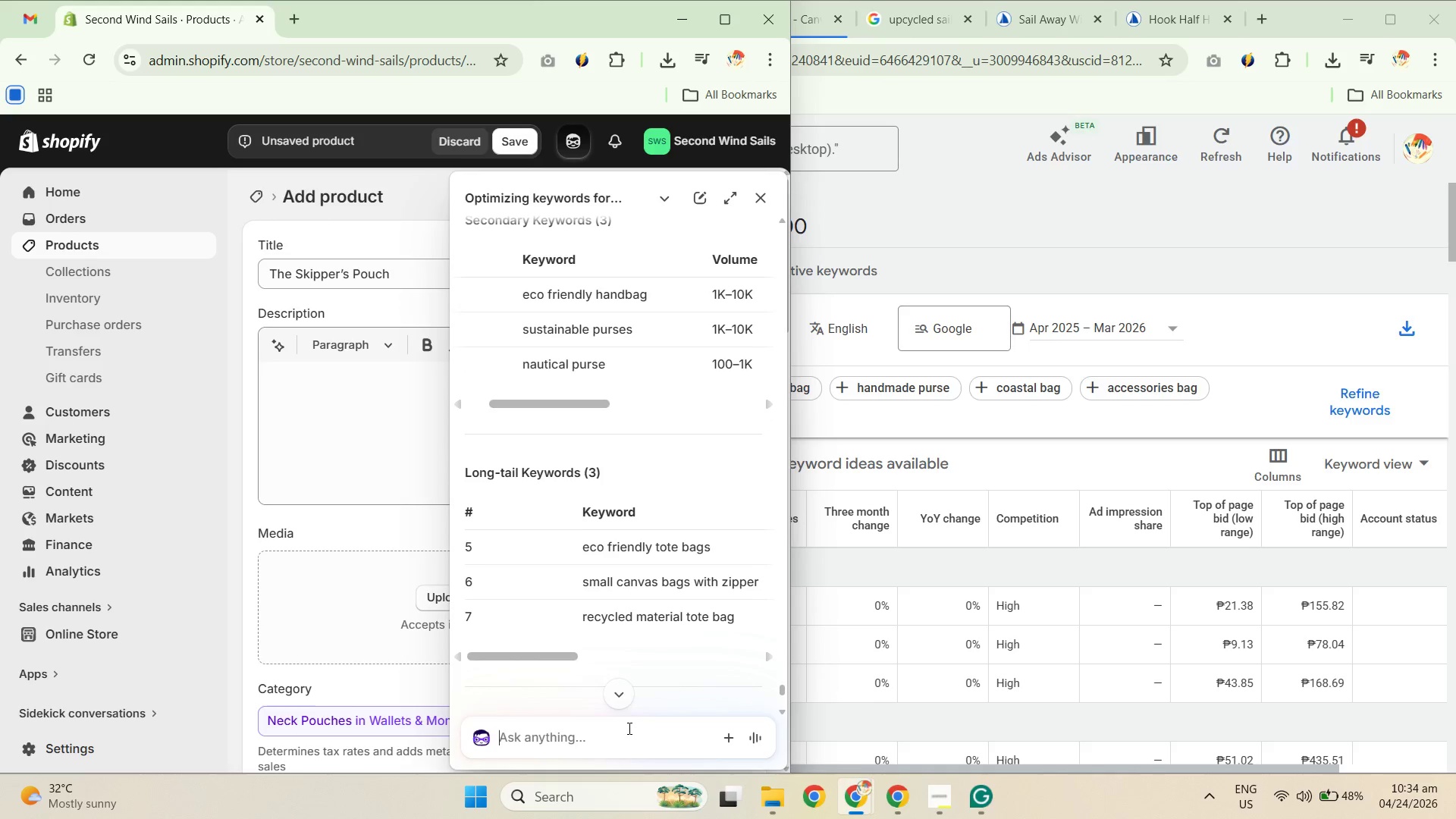 
type(nma)
key(Backspace)
key(Backspace)
type(ake nautical purse primary)
 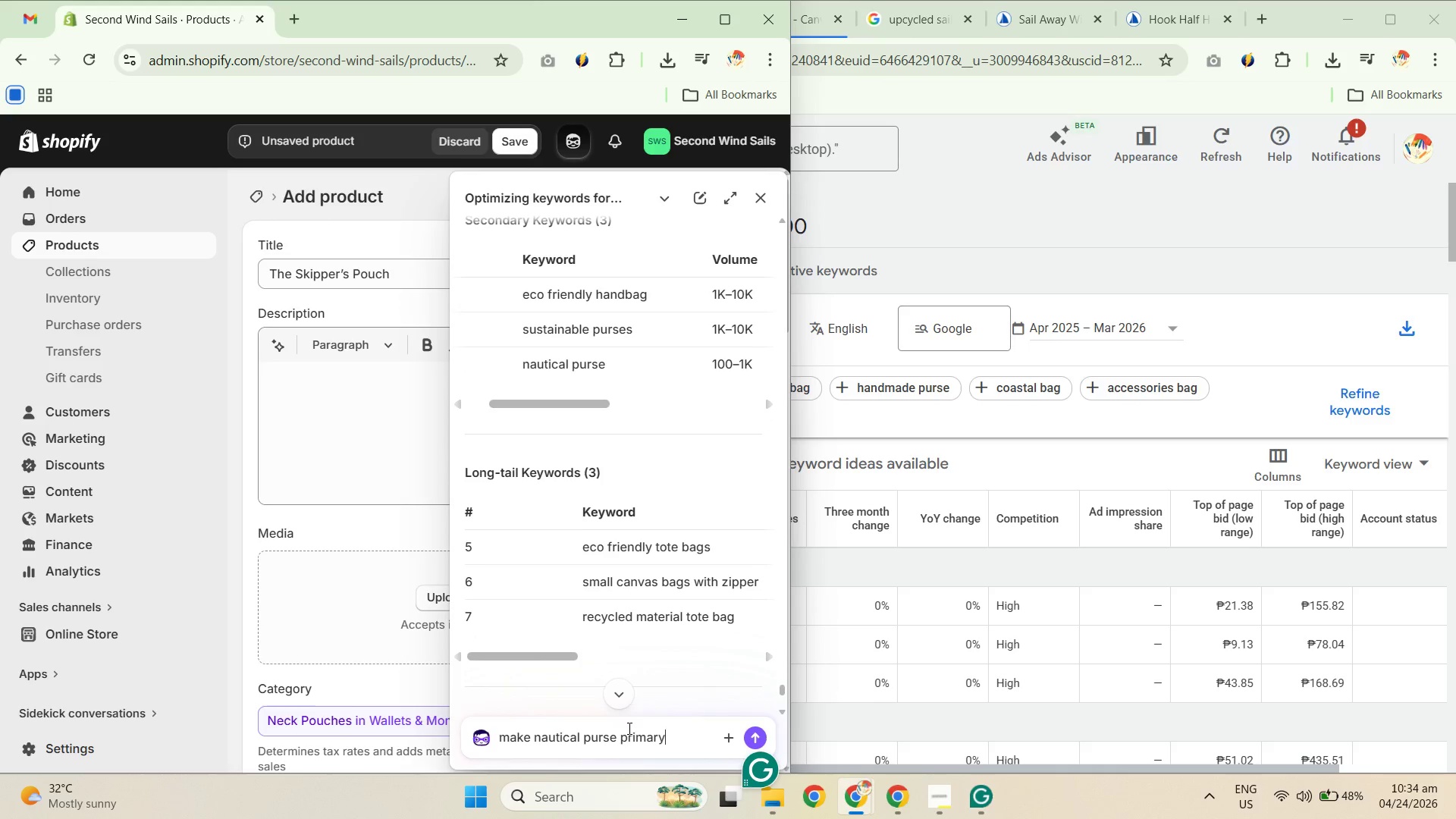 
key(Enter)
 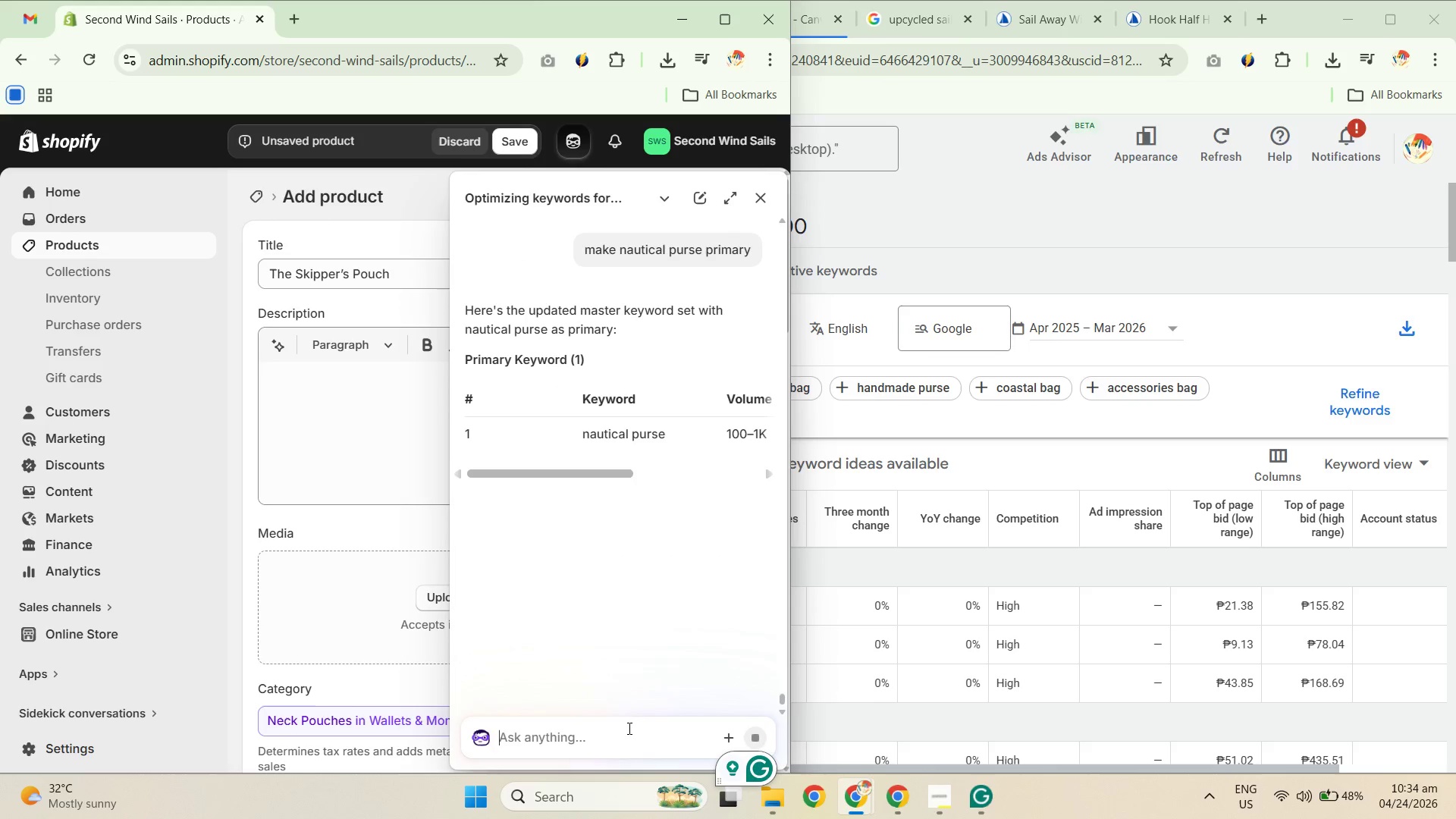 
wait(9.61)
 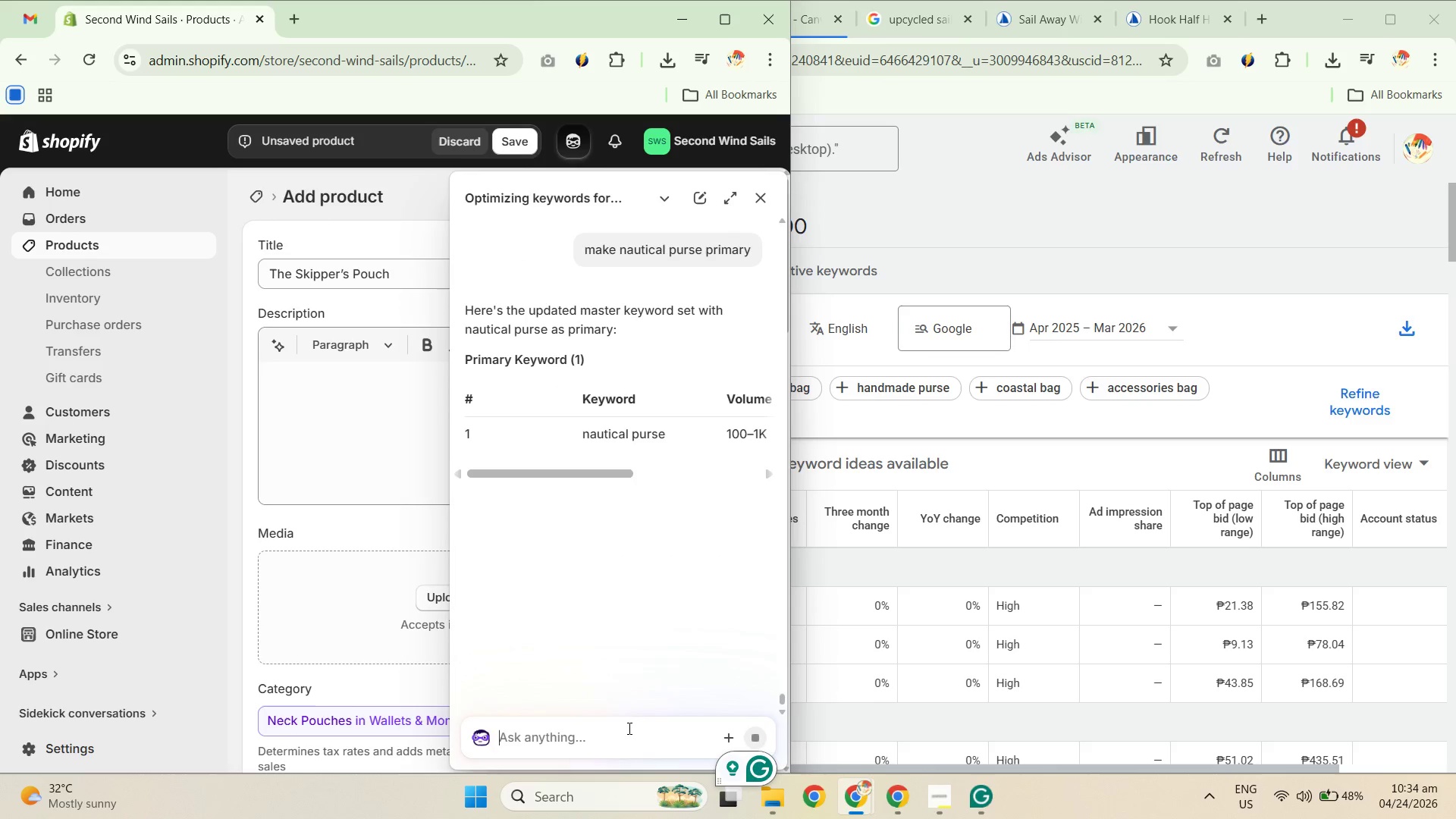 
left_click_drag(start_coordinate=[462, 361], to_coordinate=[778, 568])
 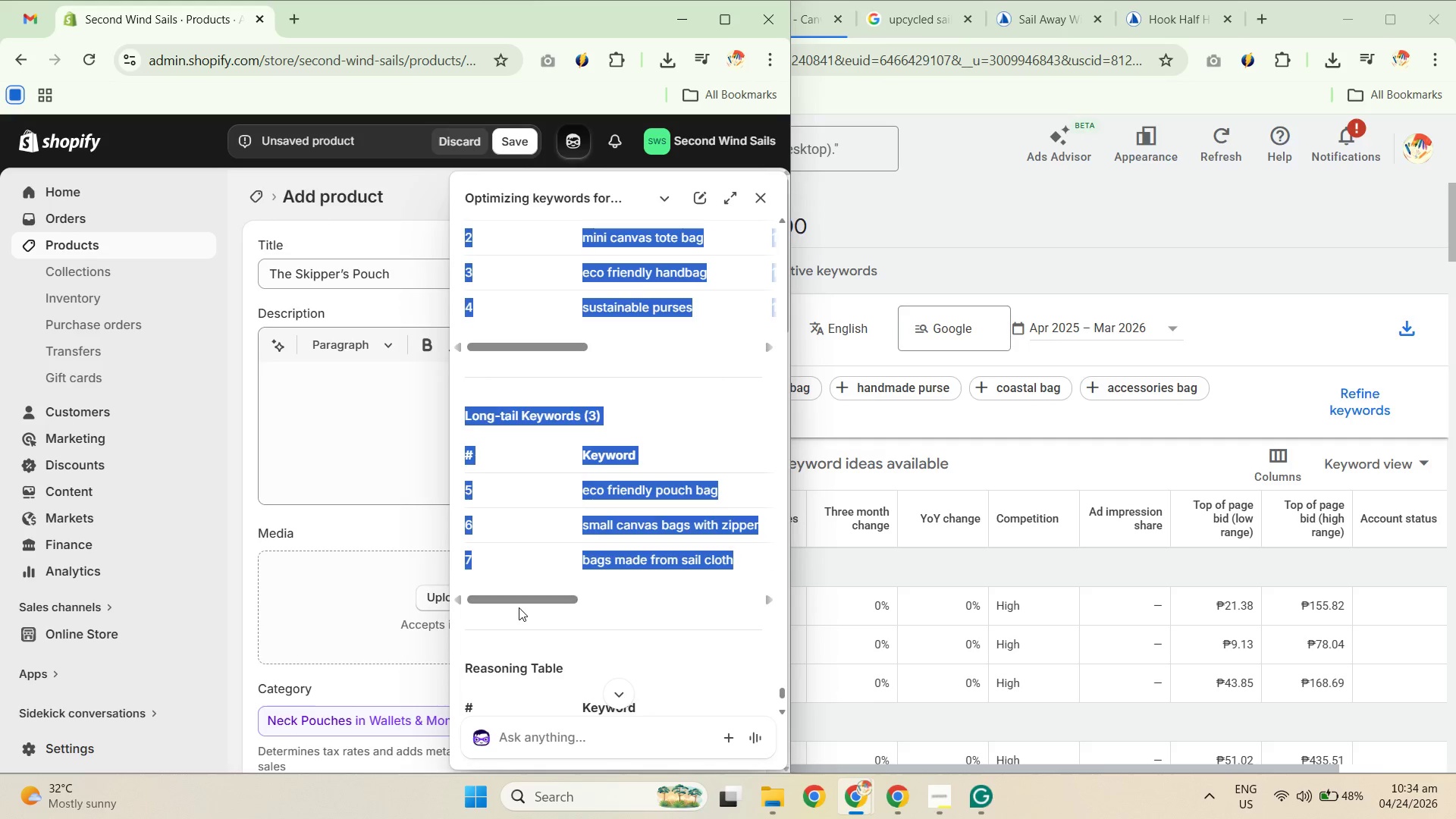 
scroll: coordinate [723, 661], scroll_direction: down, amount: 4.0
 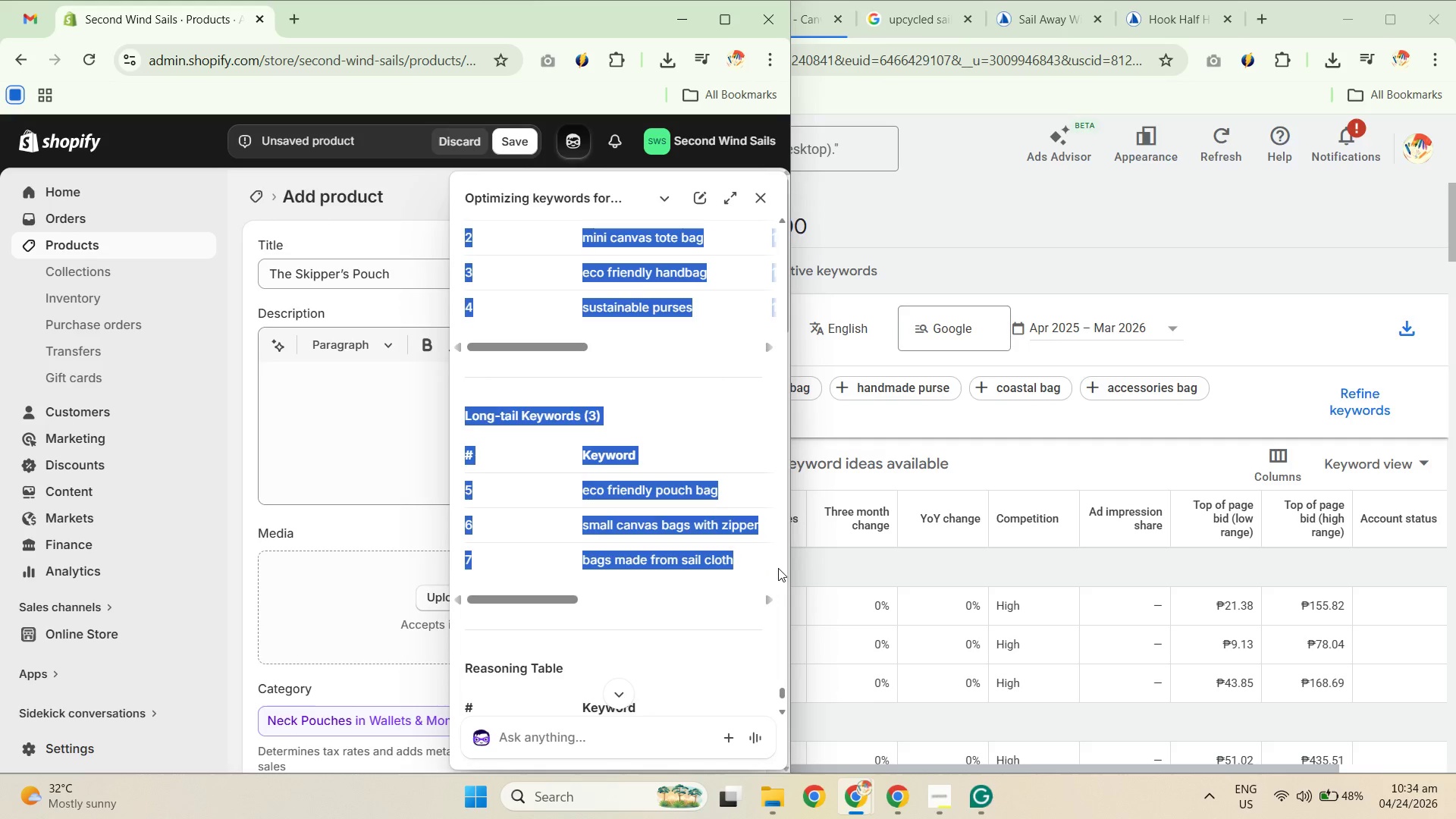 
left_click_drag(start_coordinate=[519, 607], to_coordinate=[528, 601])
 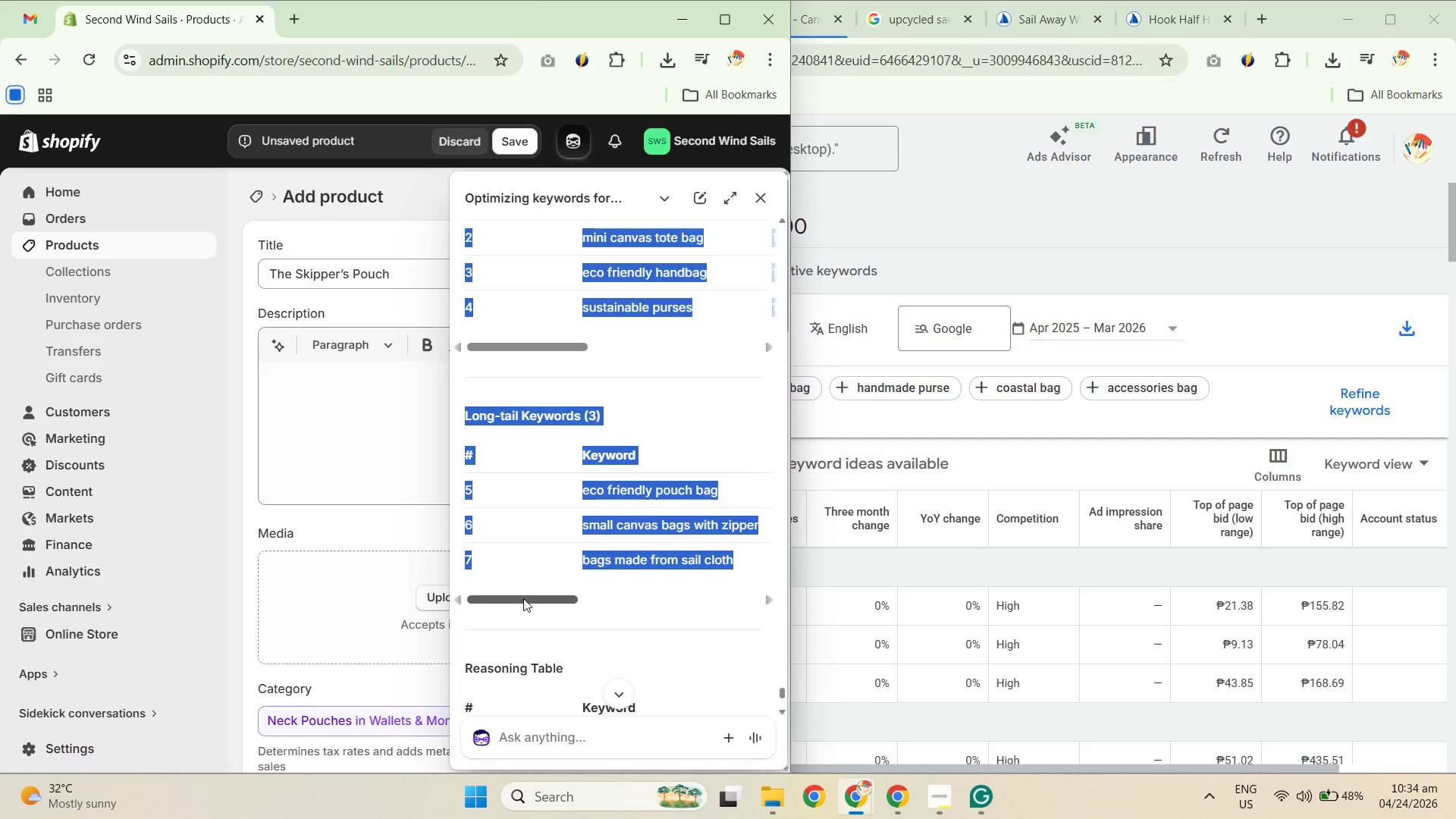 
left_click_drag(start_coordinate=[522, 599], to_coordinate=[761, 595])
 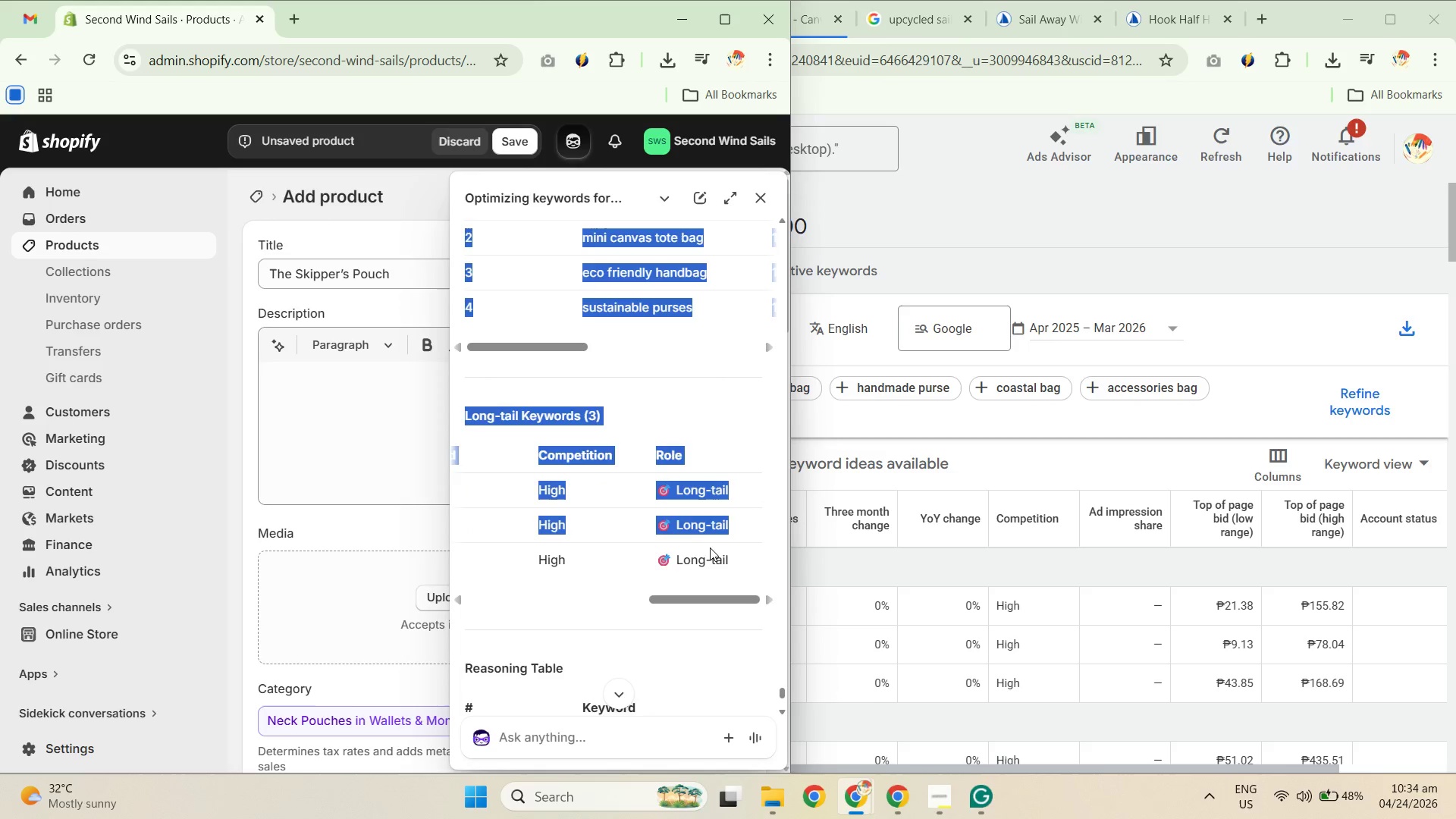 
left_click([748, 556])
 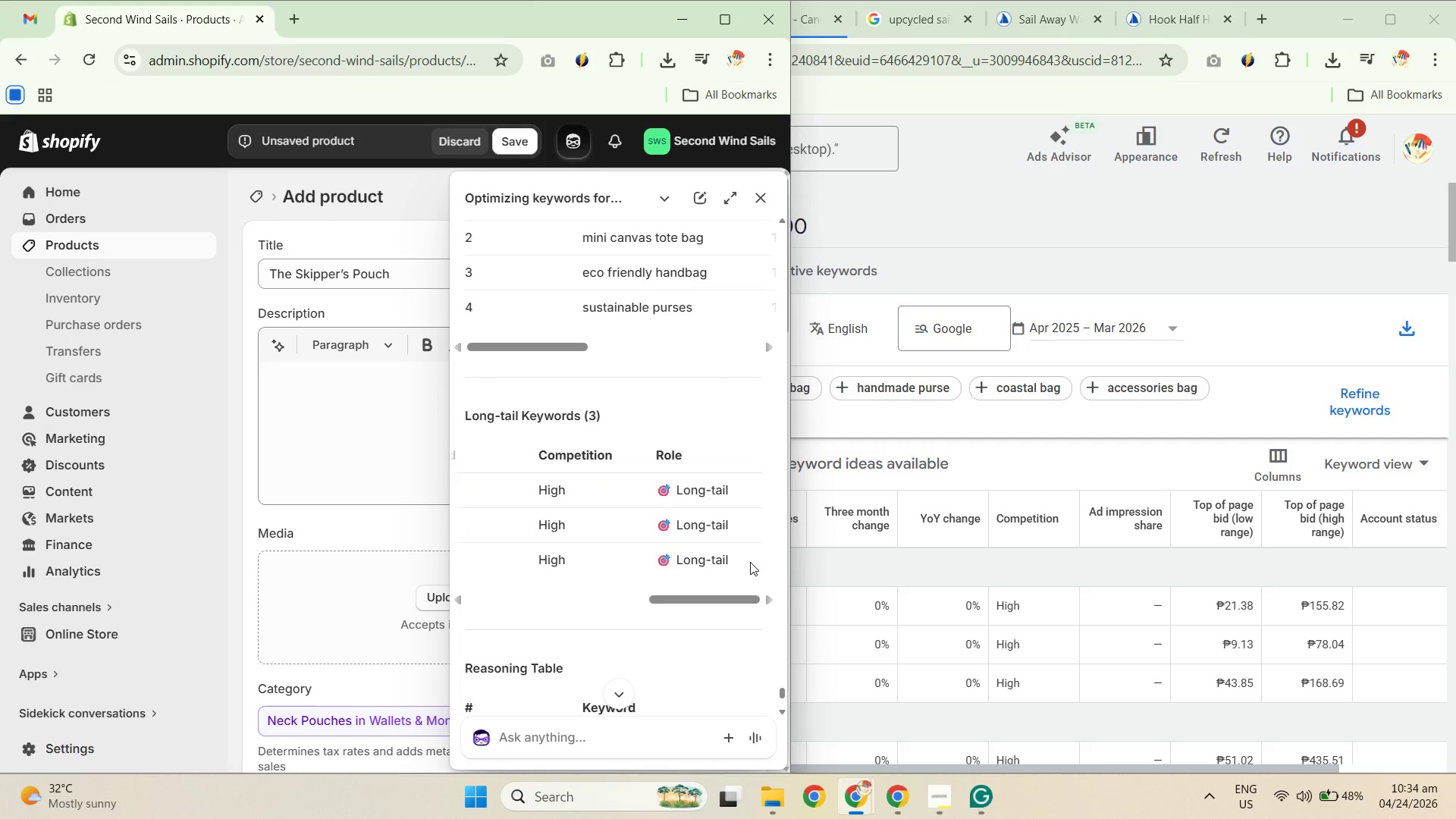 
left_click_drag(start_coordinate=[750, 562], to_coordinate=[469, 405])
 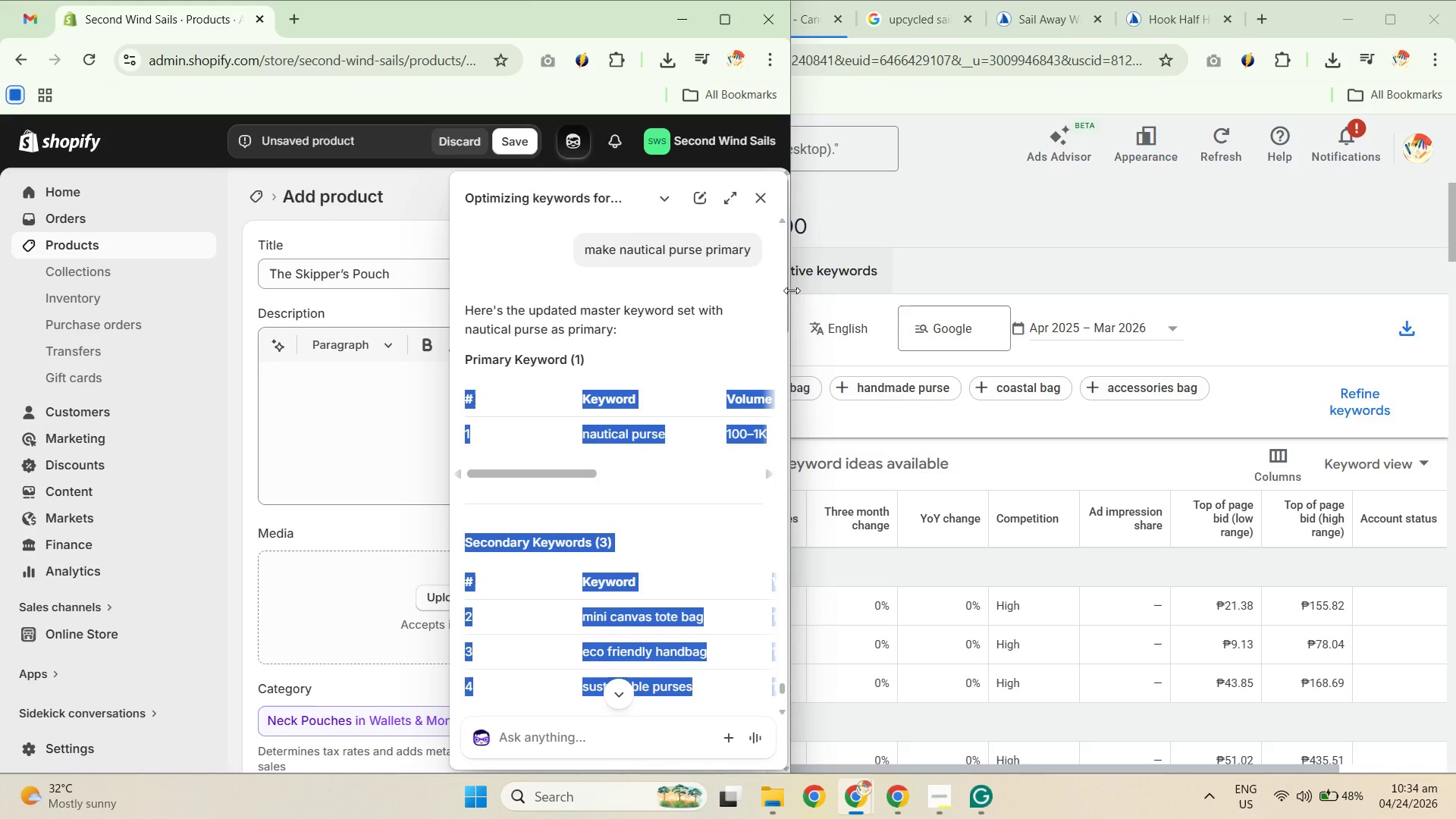 
scroll: coordinate [515, 417], scroll_direction: up, amount: 4.0
 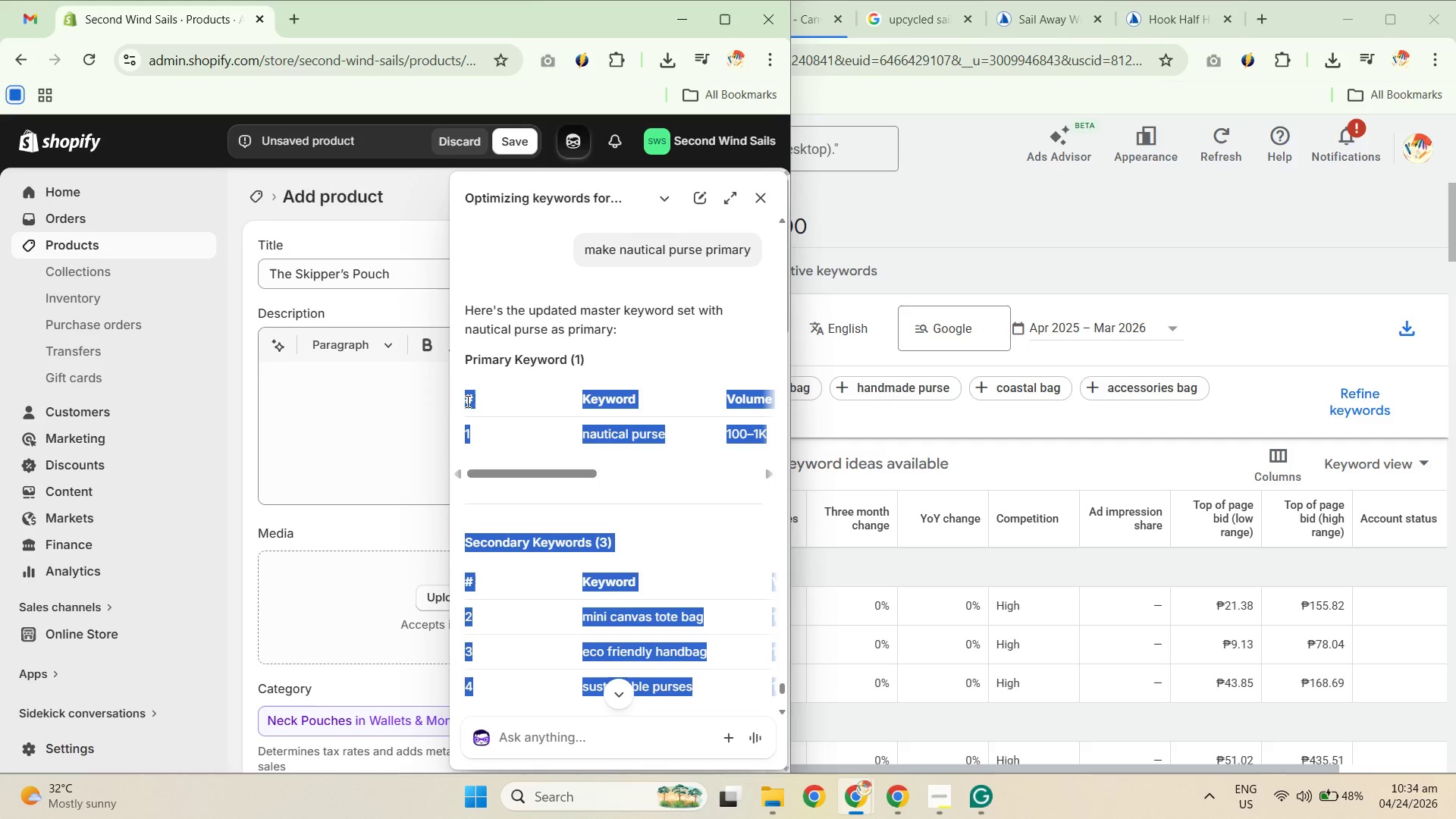 
key(Control+C)
 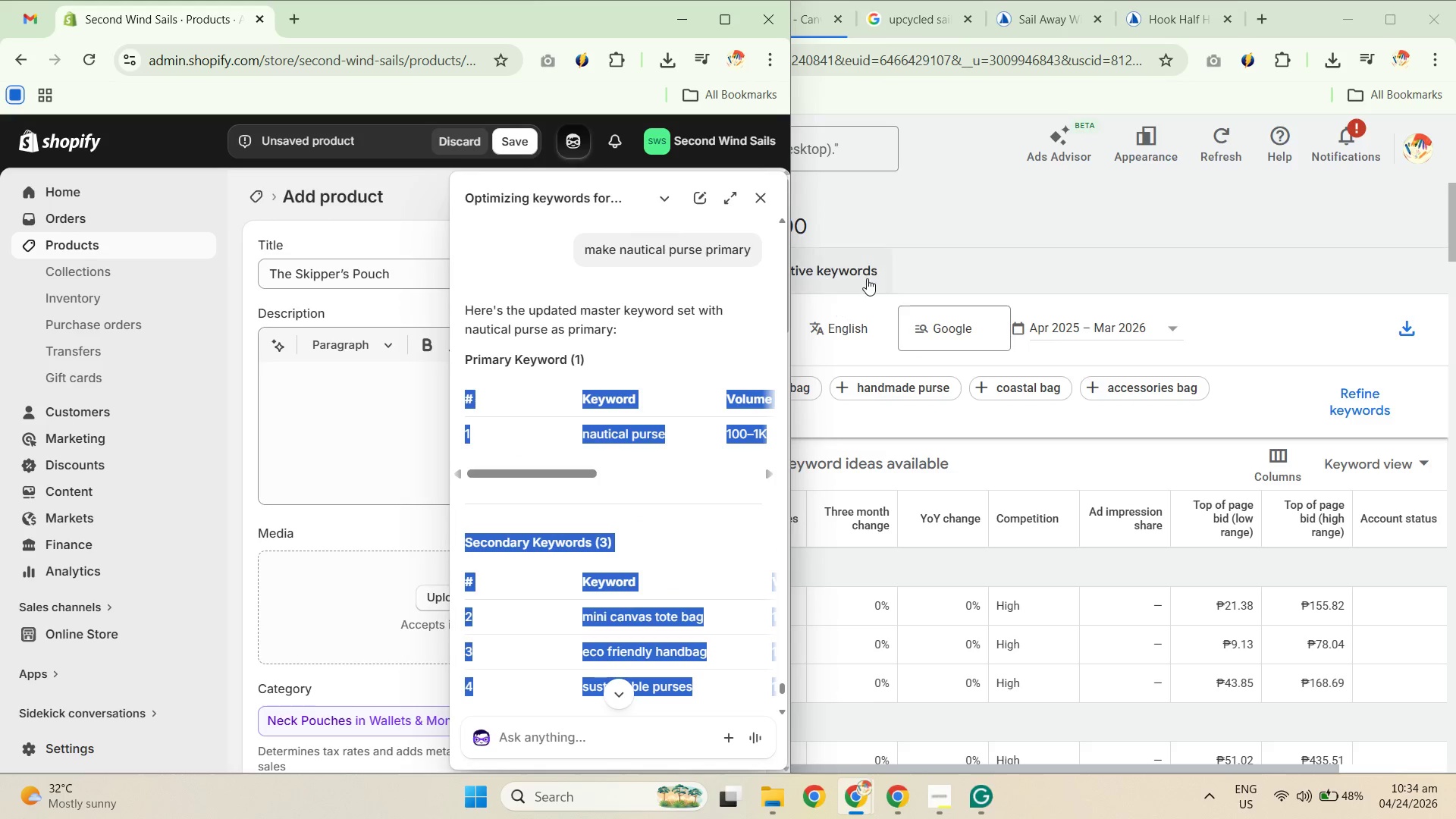 
key(Control+C)
 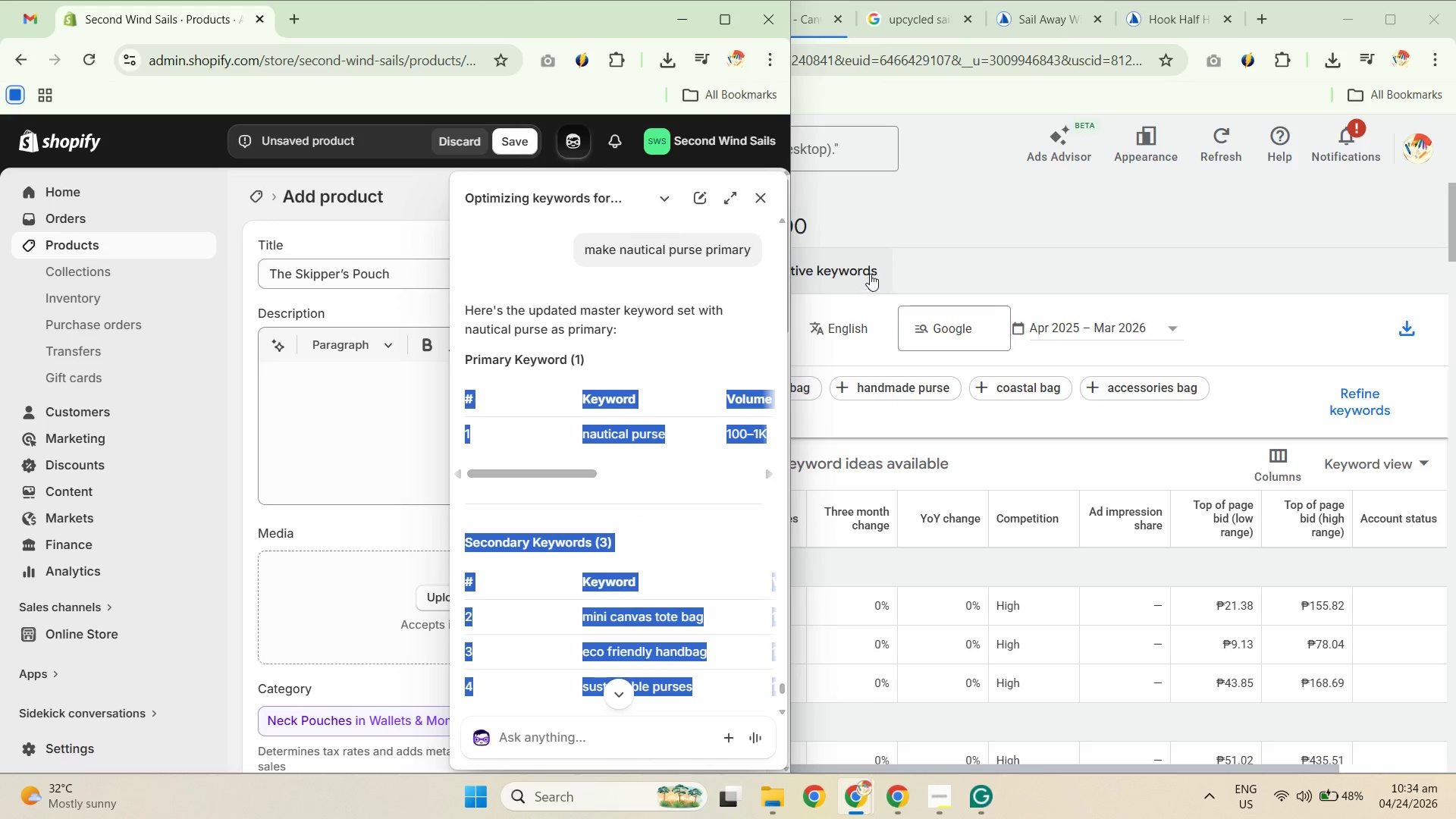 
key(Control+C)
 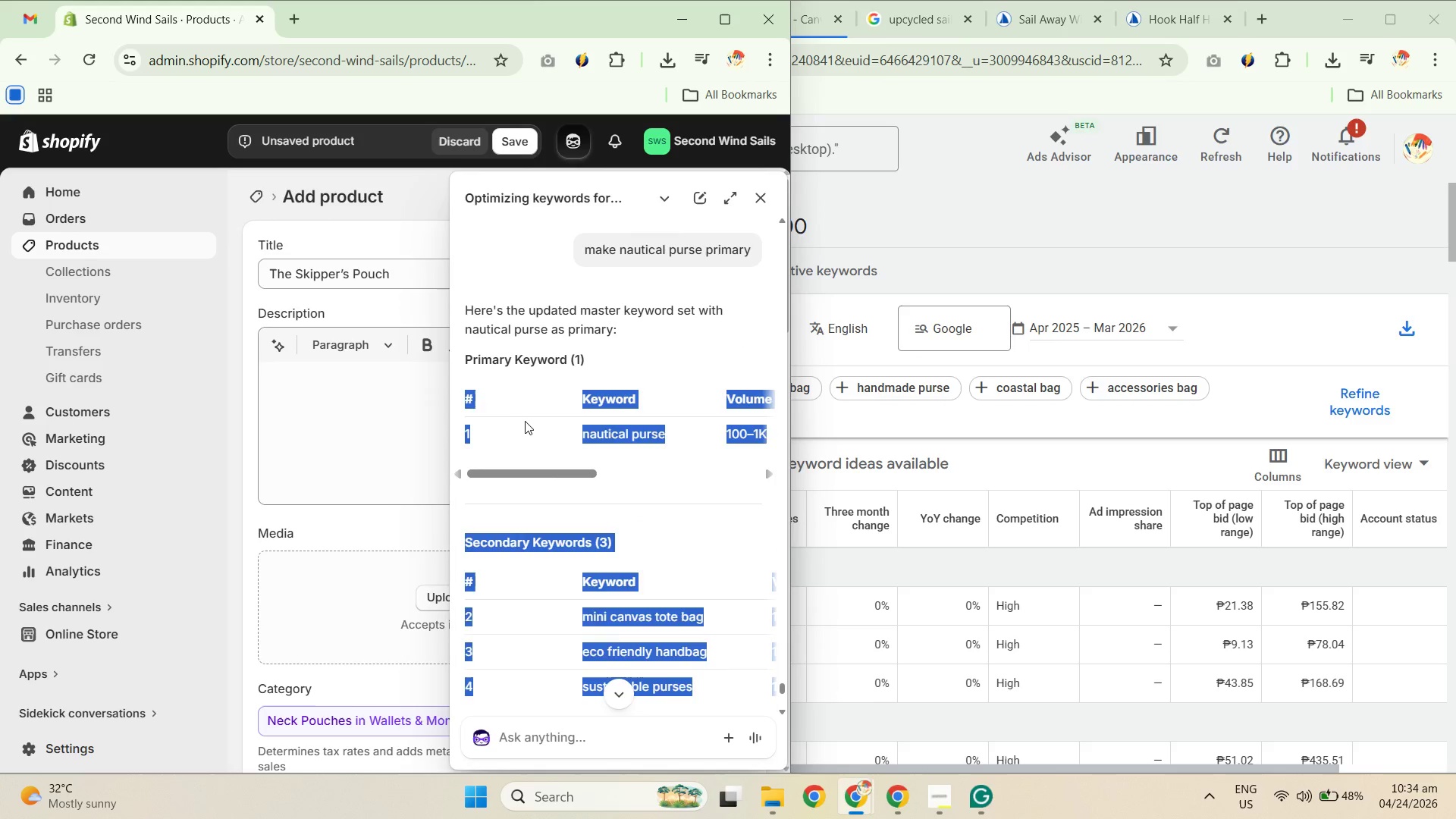 
left_click([526, 423])
 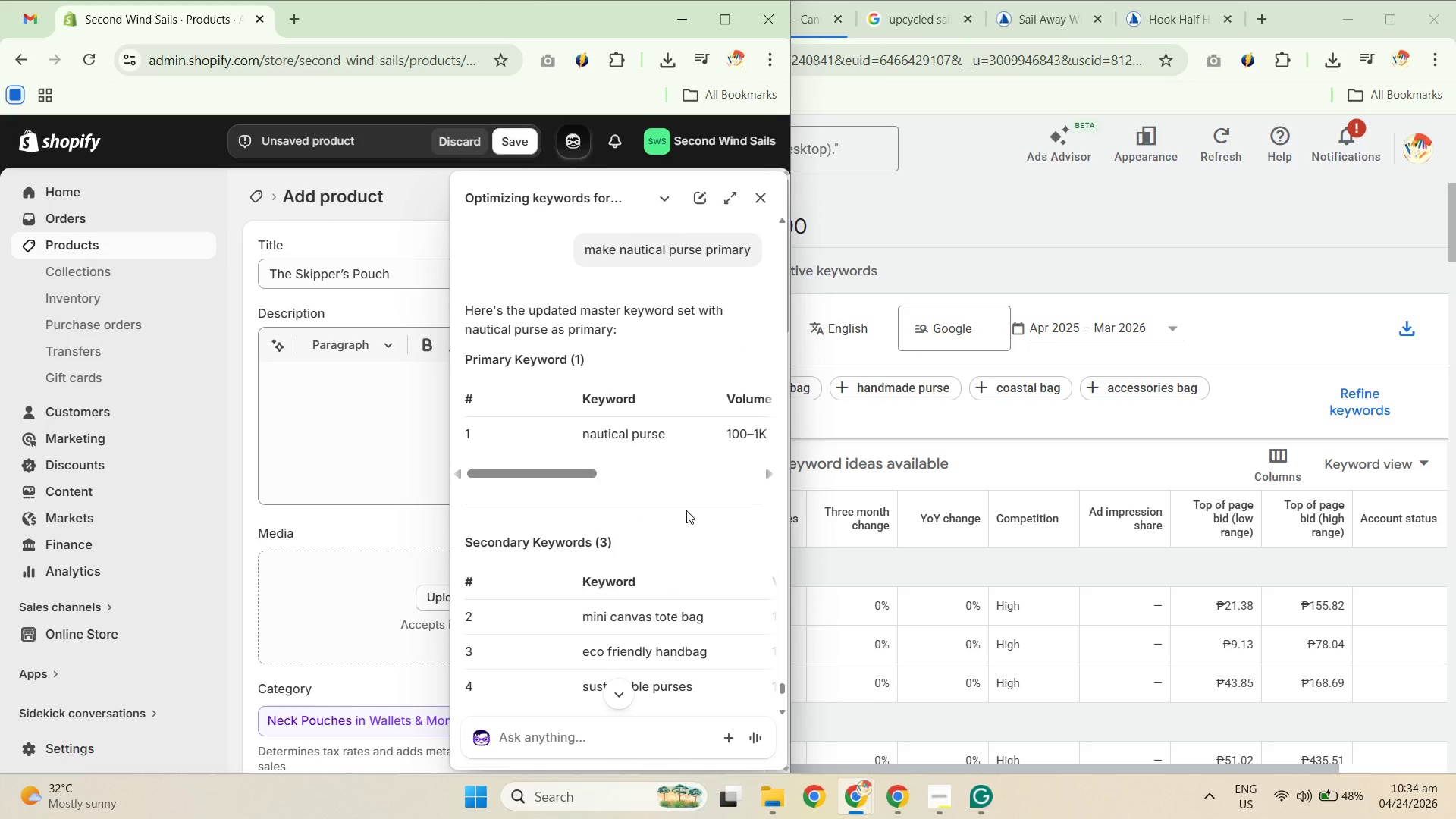 
scroll: coordinate [588, 572], scroll_direction: down, amount: 10.0
 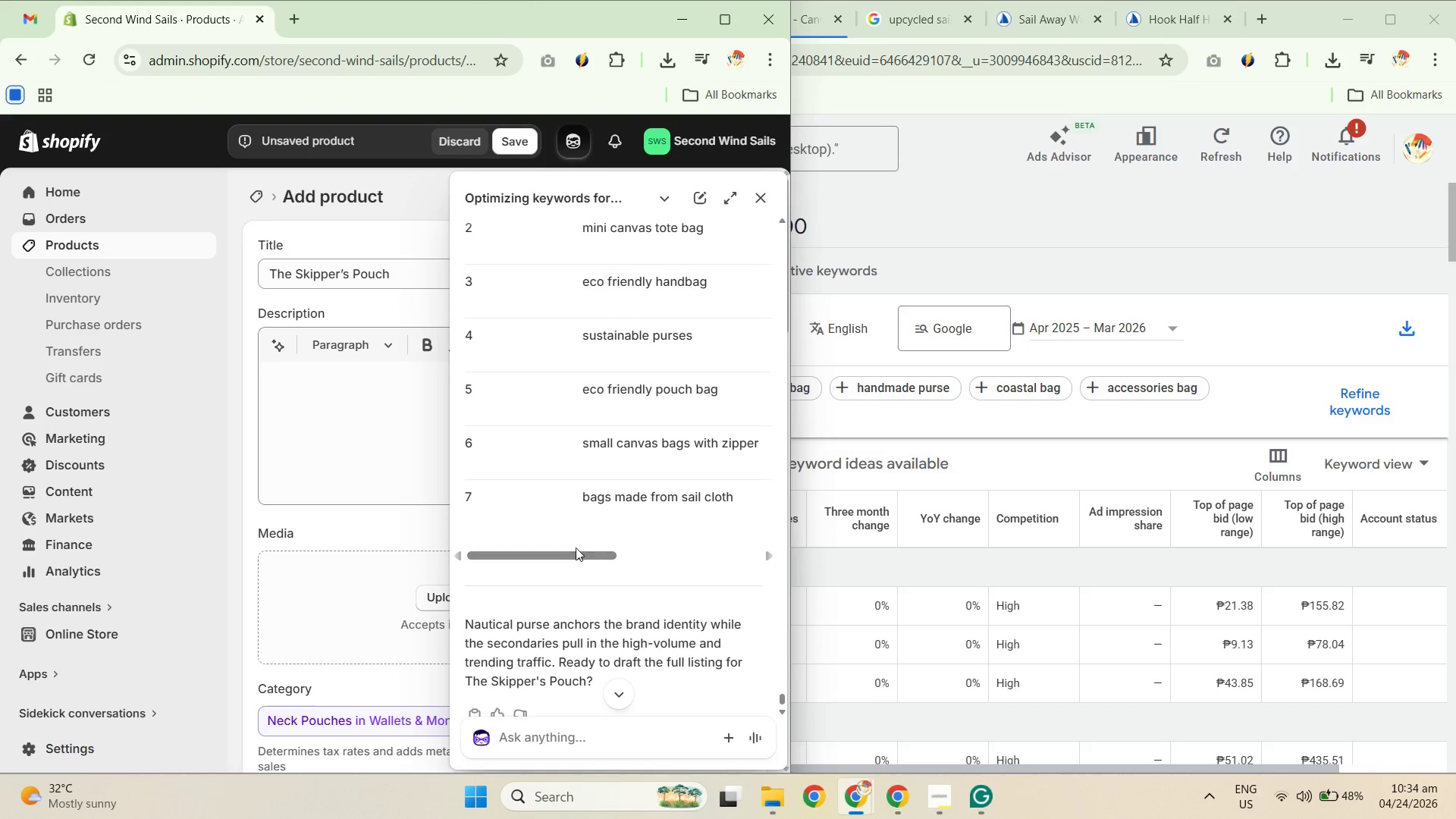 
left_click_drag(start_coordinate=[572, 556], to_coordinate=[736, 529])
 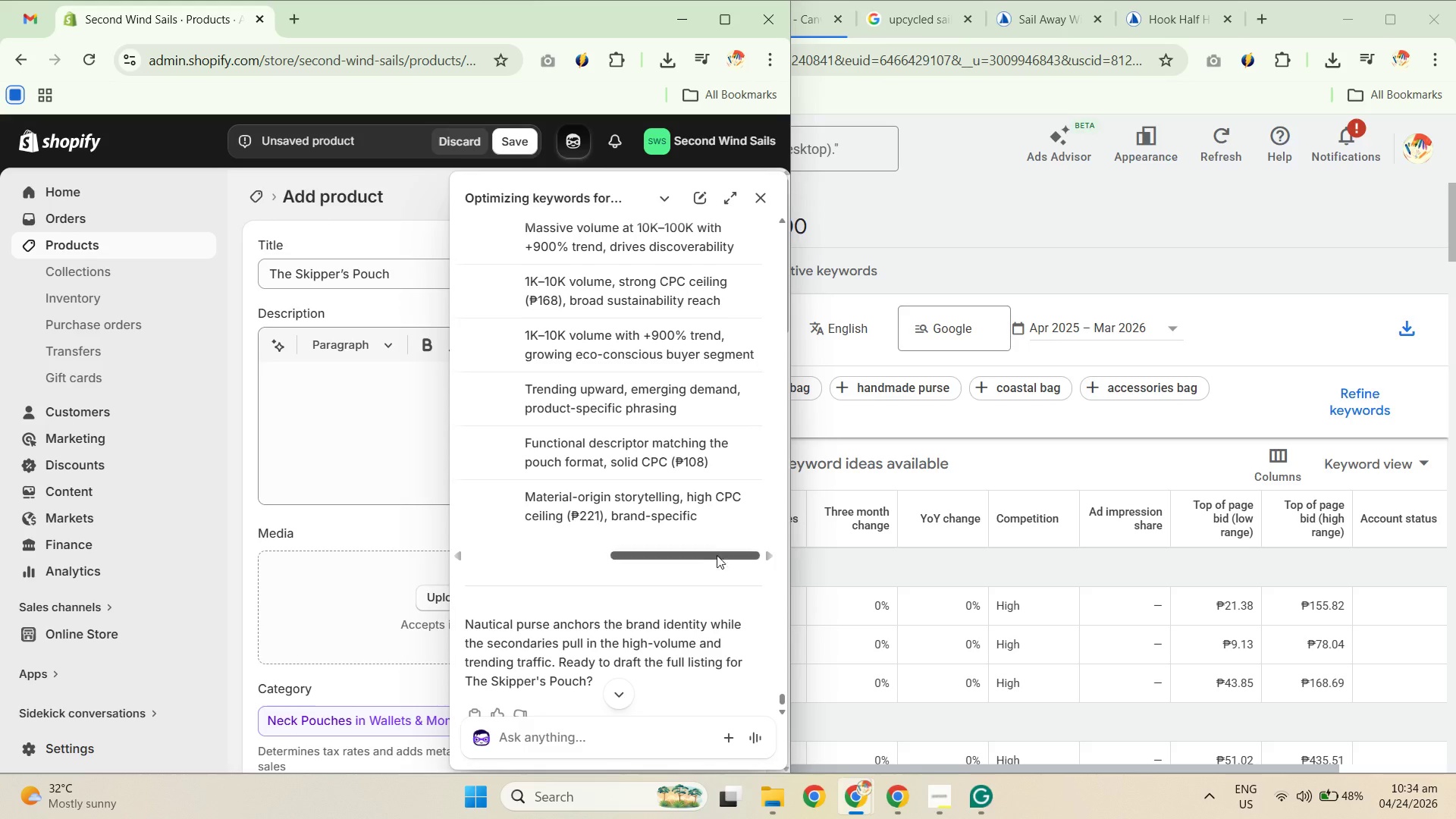 
scroll: coordinate [709, 570], scroll_direction: up, amount: 5.0
 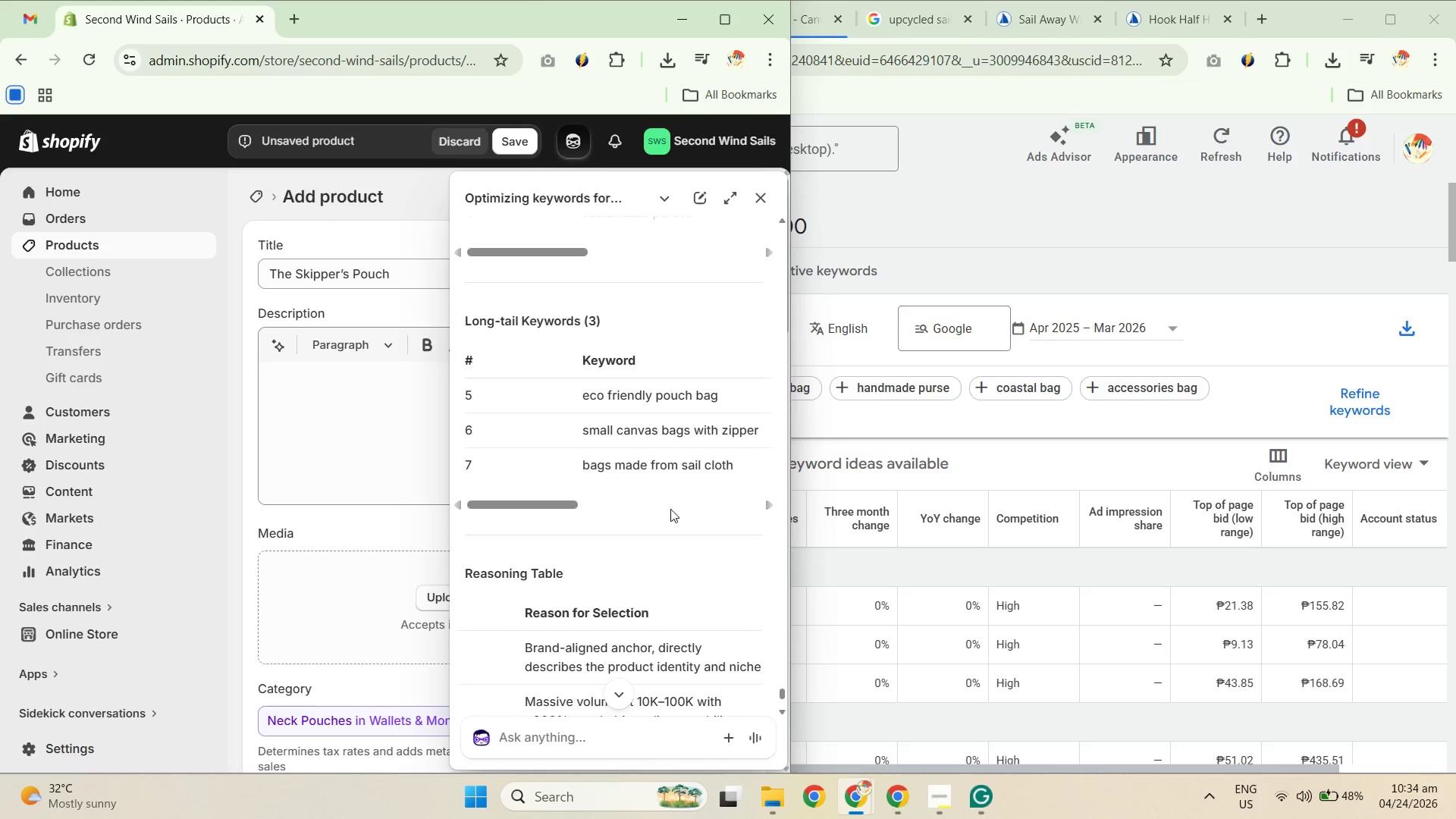 
left_click_drag(start_coordinate=[560, 512], to_coordinate=[782, 520])
 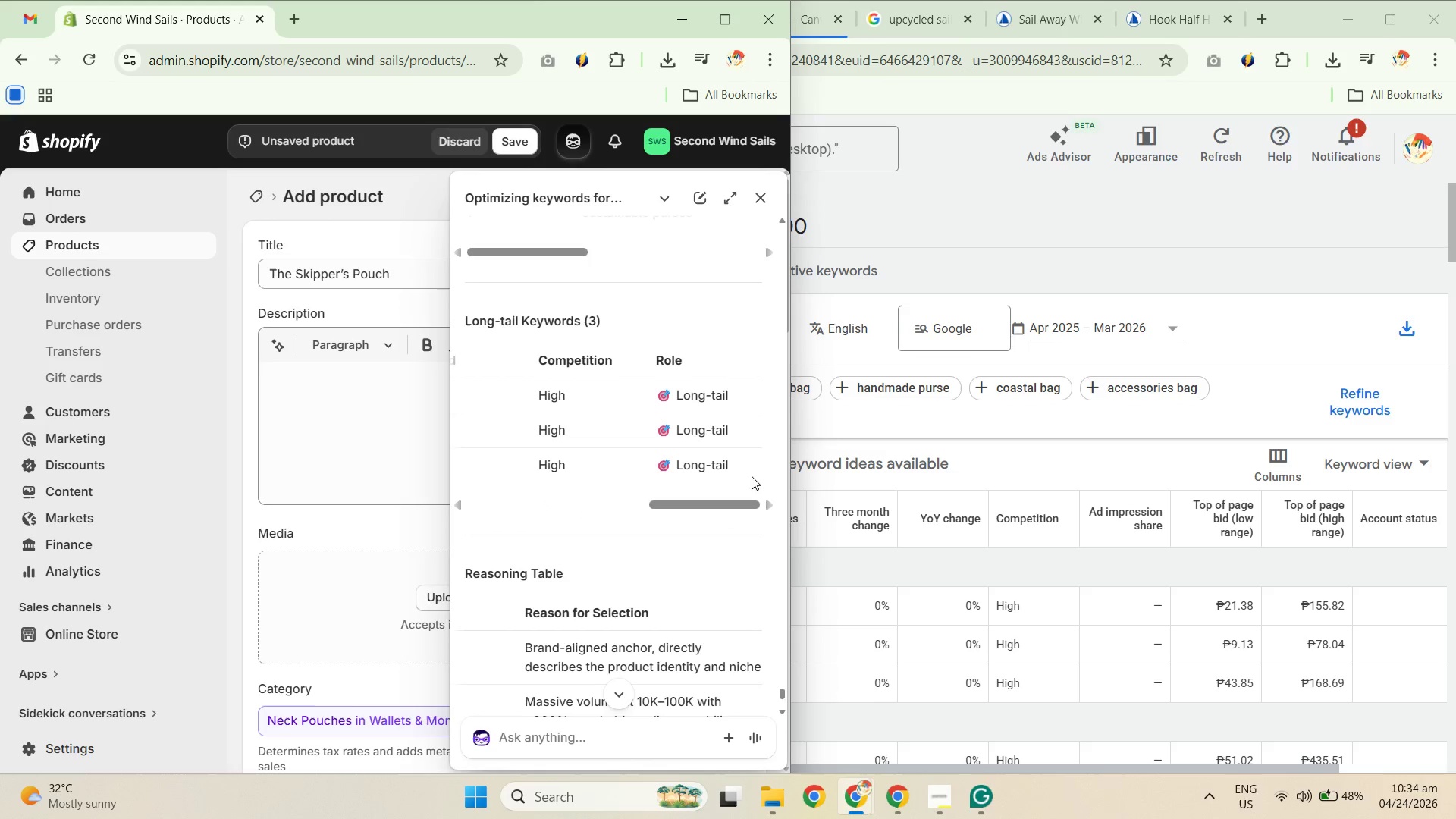 
left_click_drag(start_coordinate=[759, 465], to_coordinate=[458, 457])
 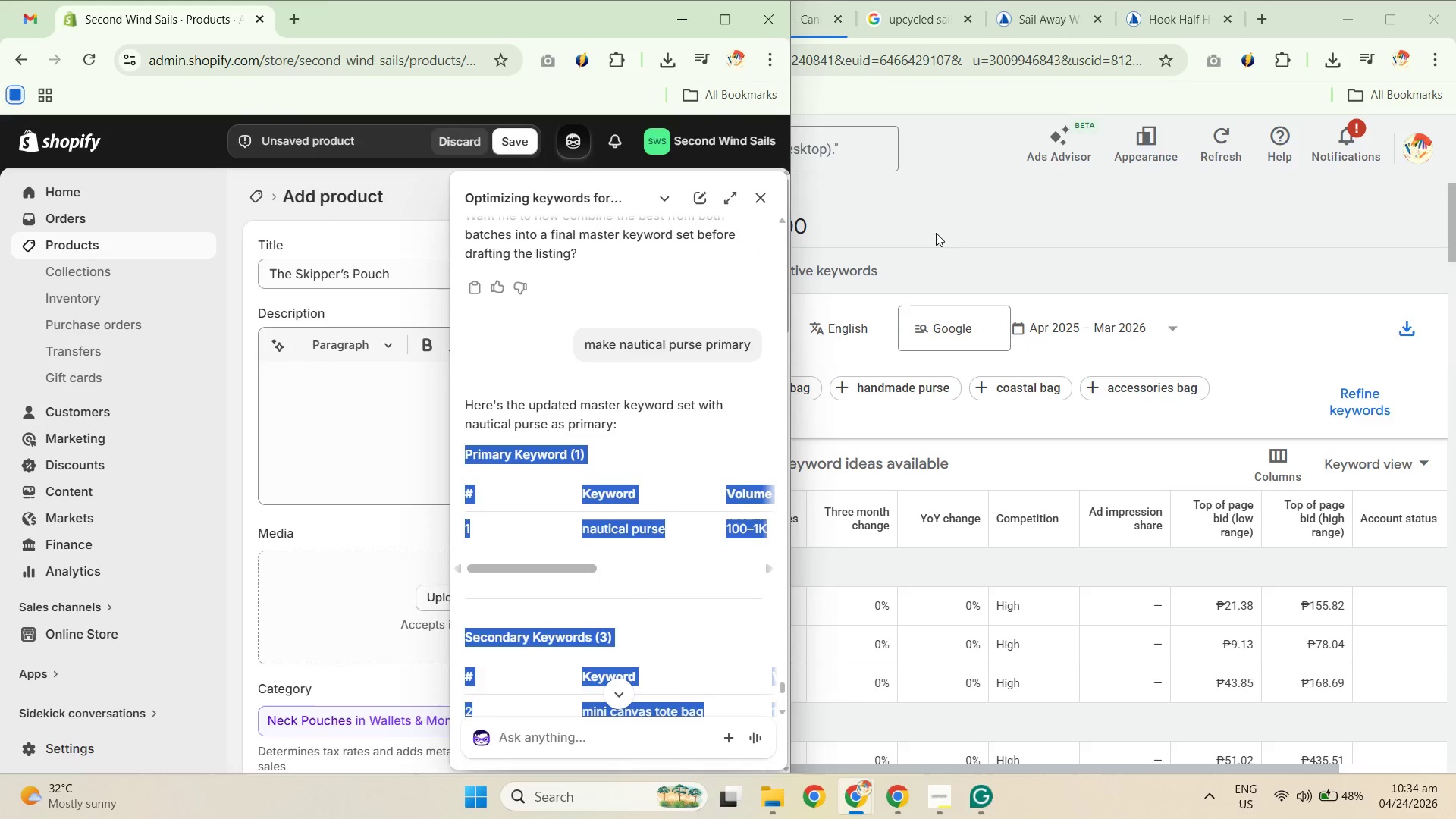 
scroll: coordinate [537, 457], scroll_direction: up, amount: 6.0
 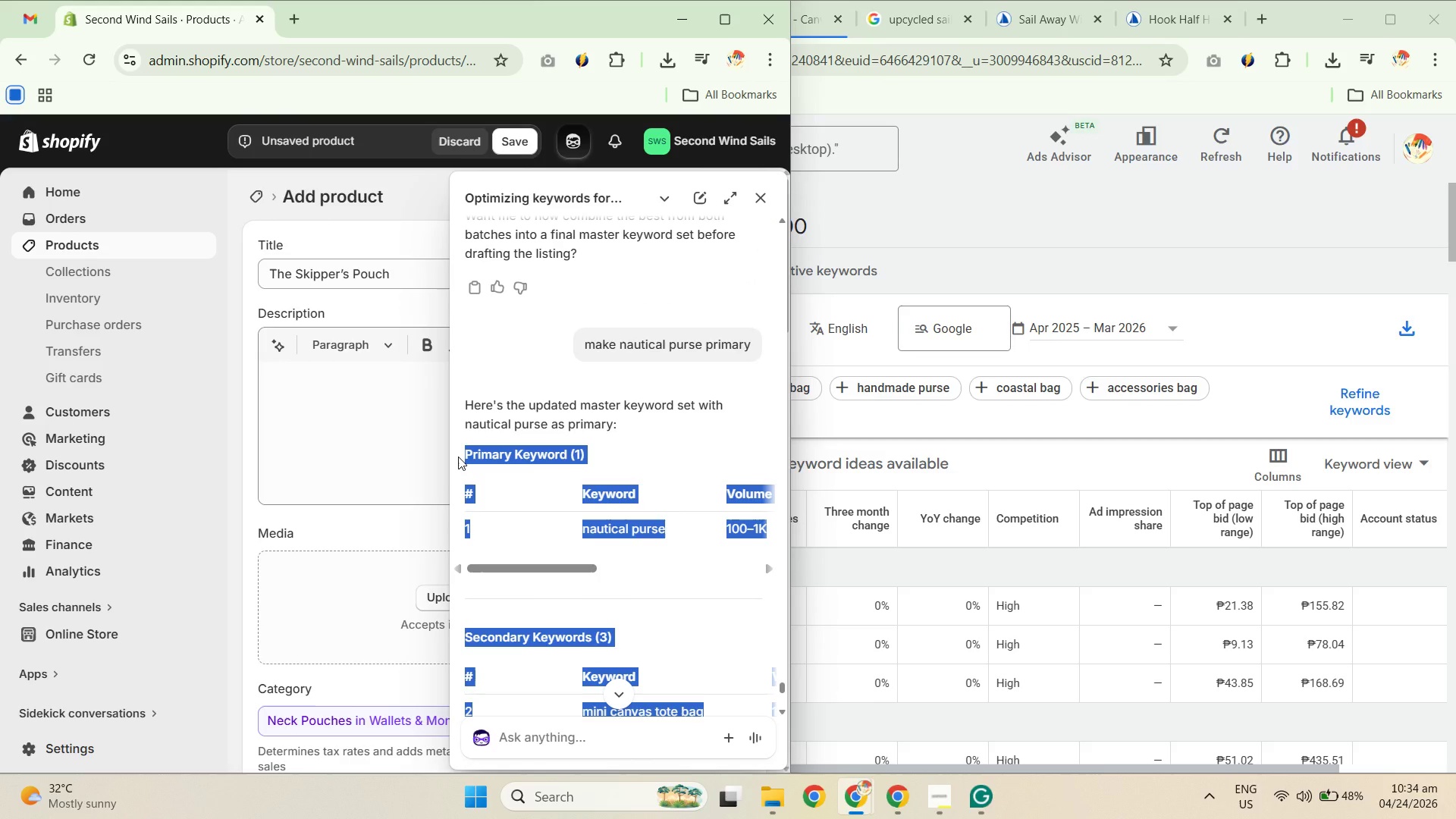 
key(Control+C)
 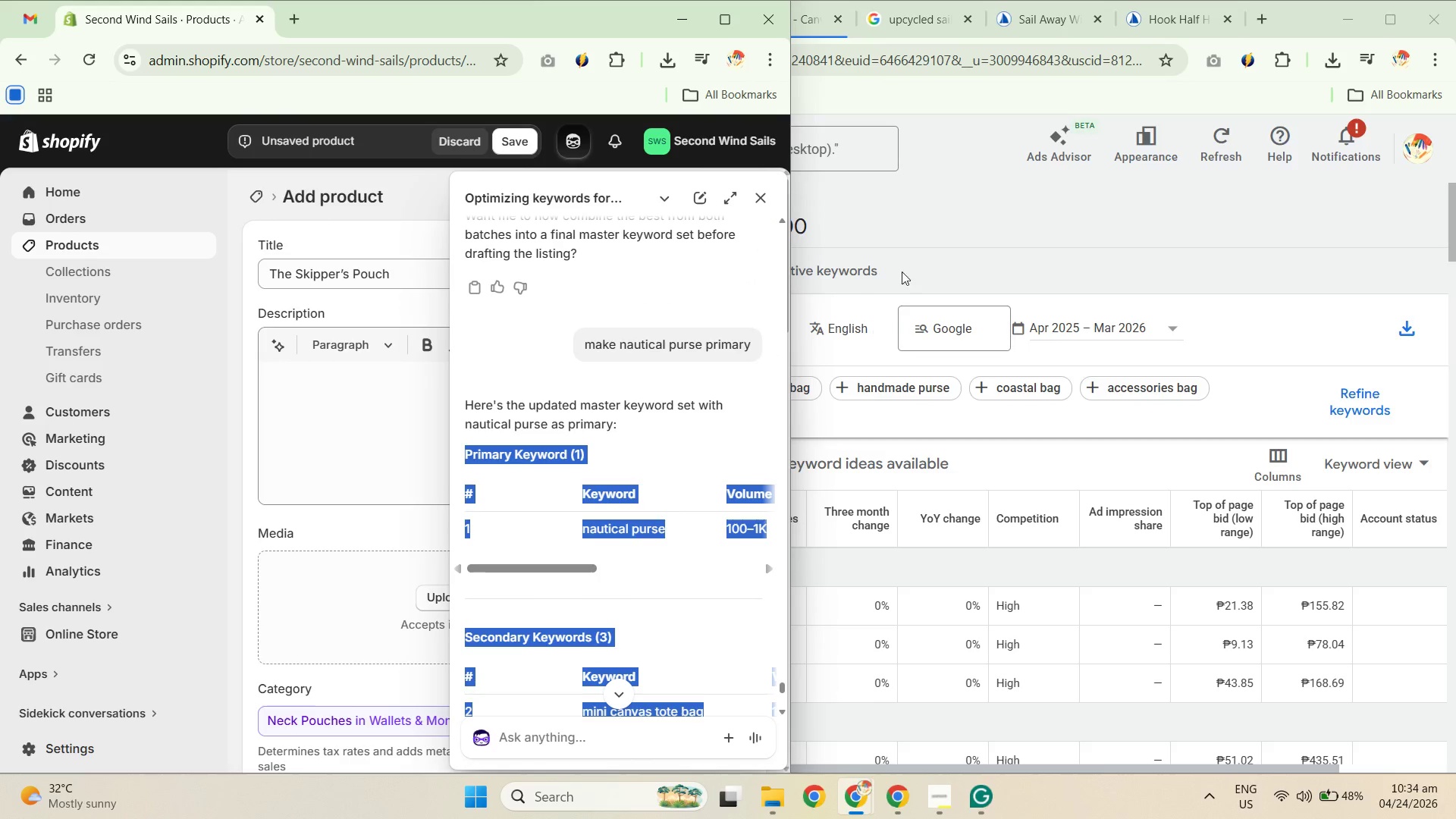 
key(Control+C)
 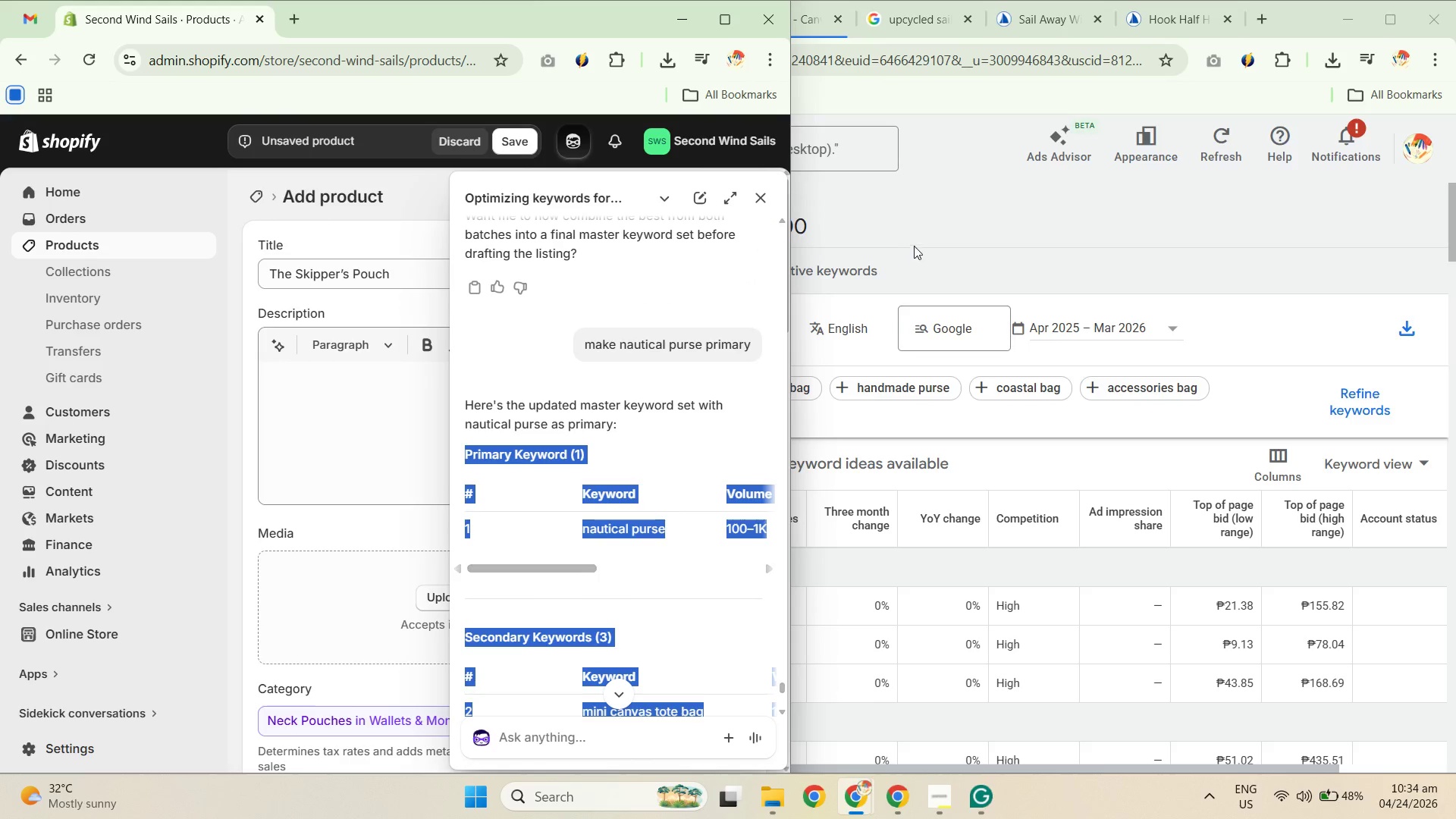 
key(Control+C)
 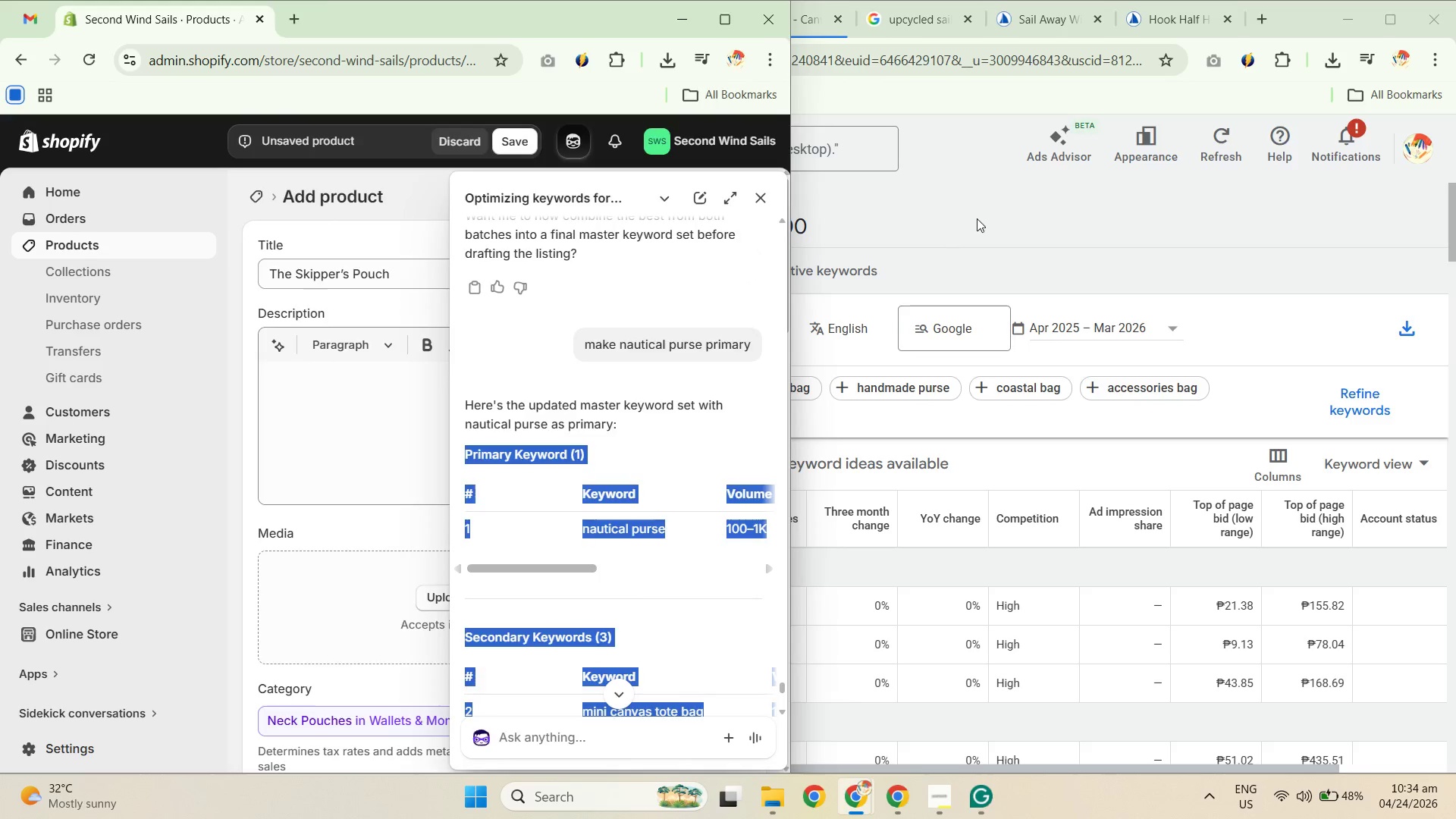 
left_click([991, 209])
 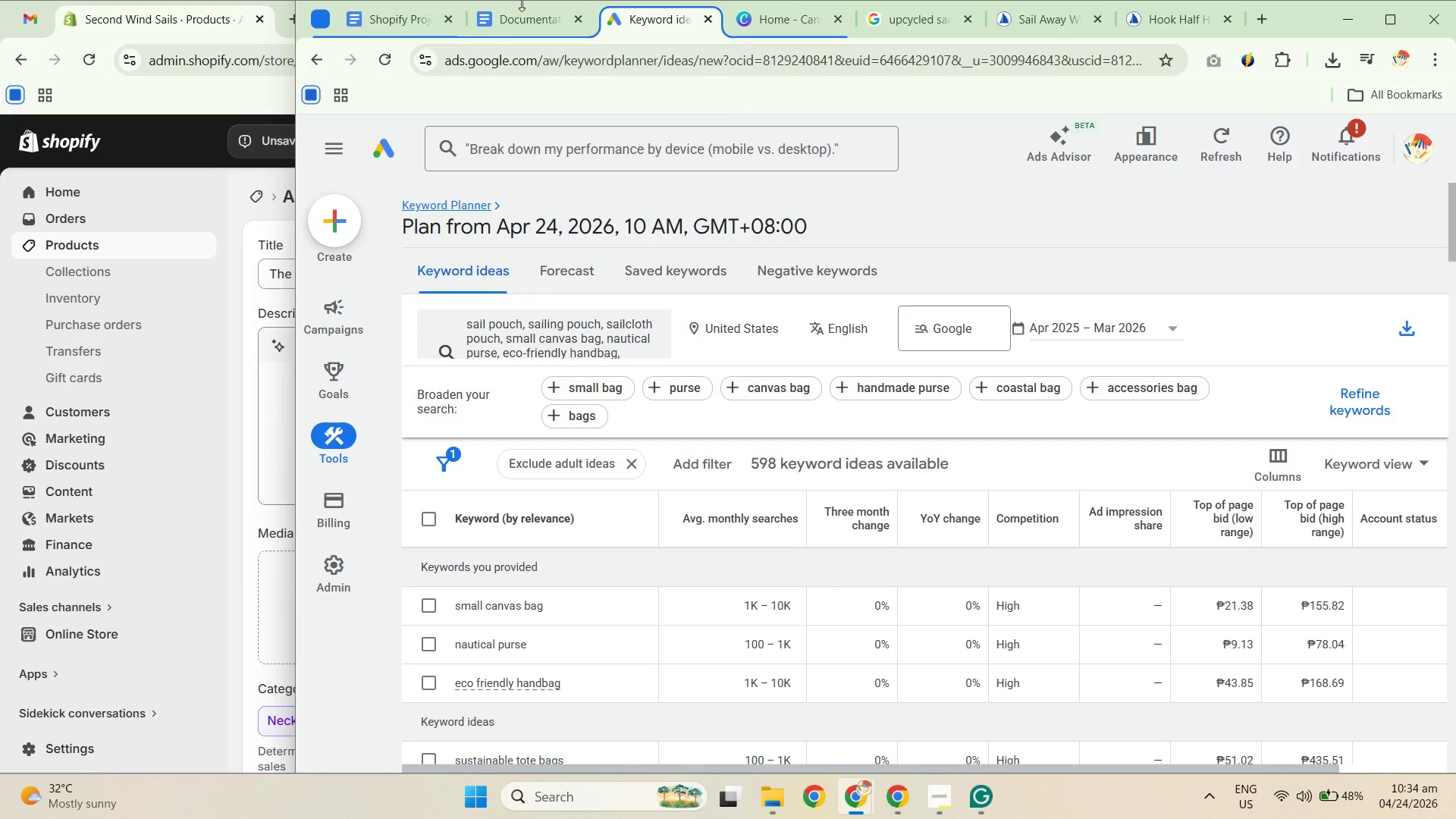 
double_click([528, 22])
 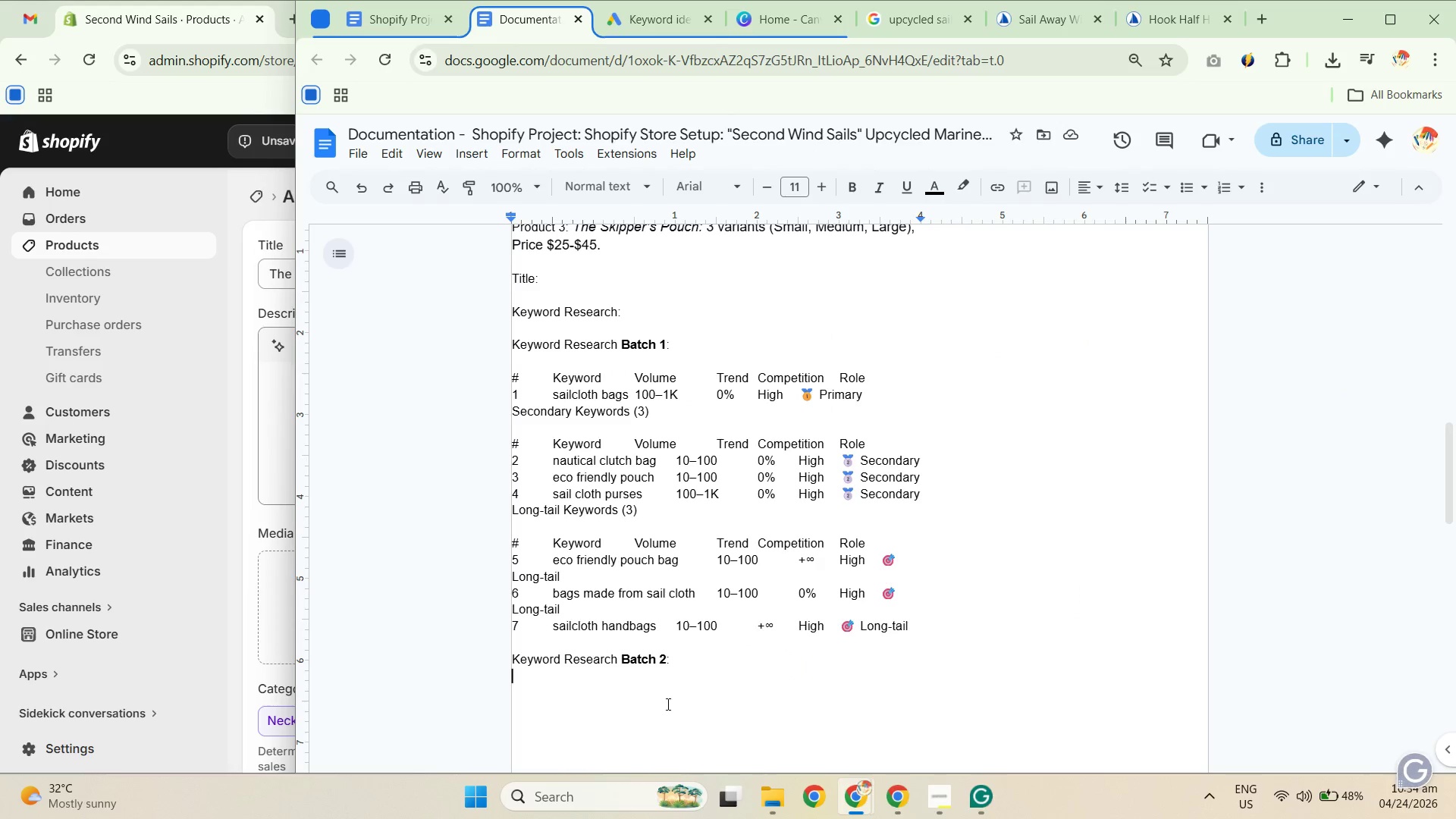 
left_click([624, 681])
 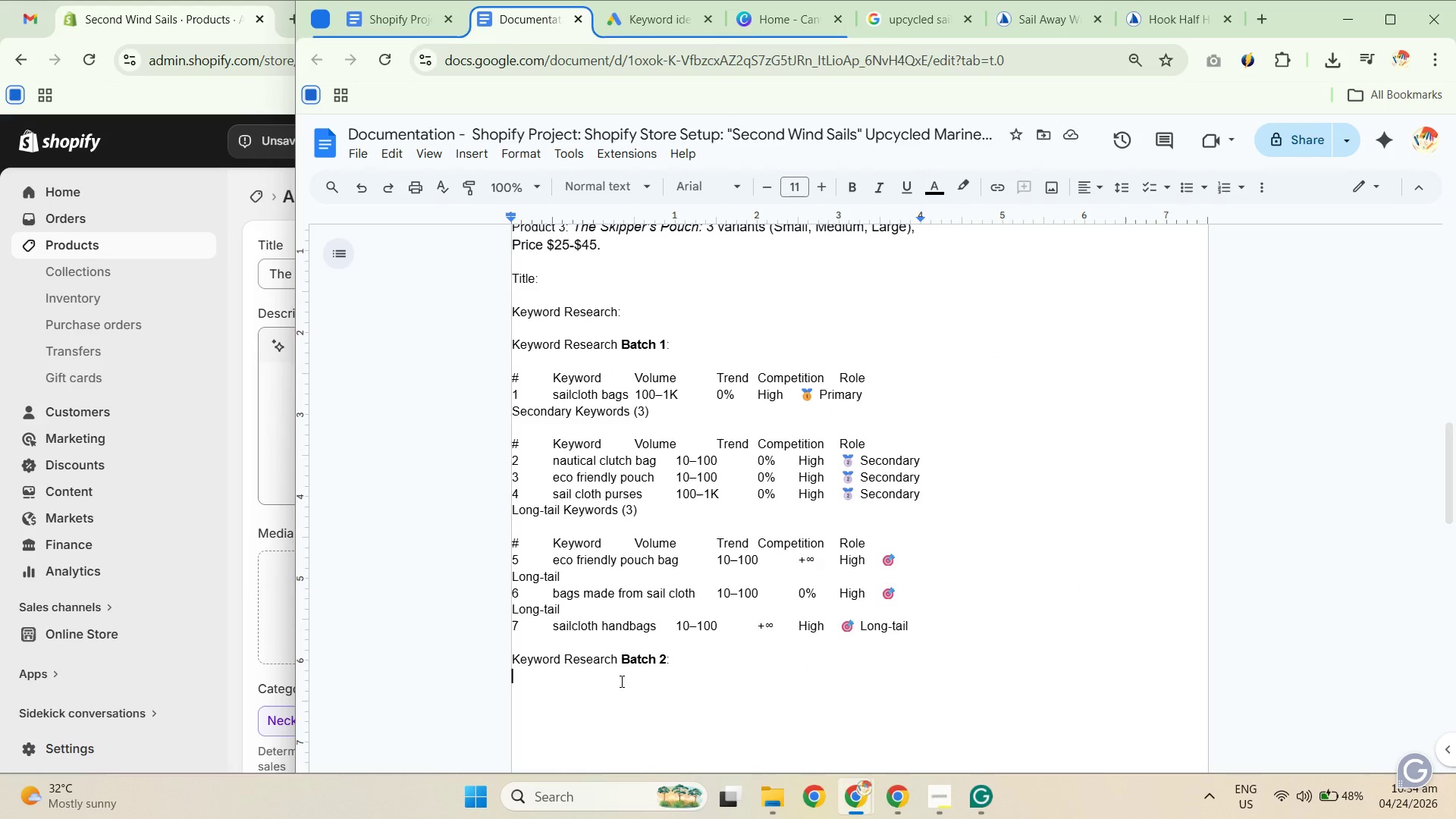 
key(Control+Shift+V)
 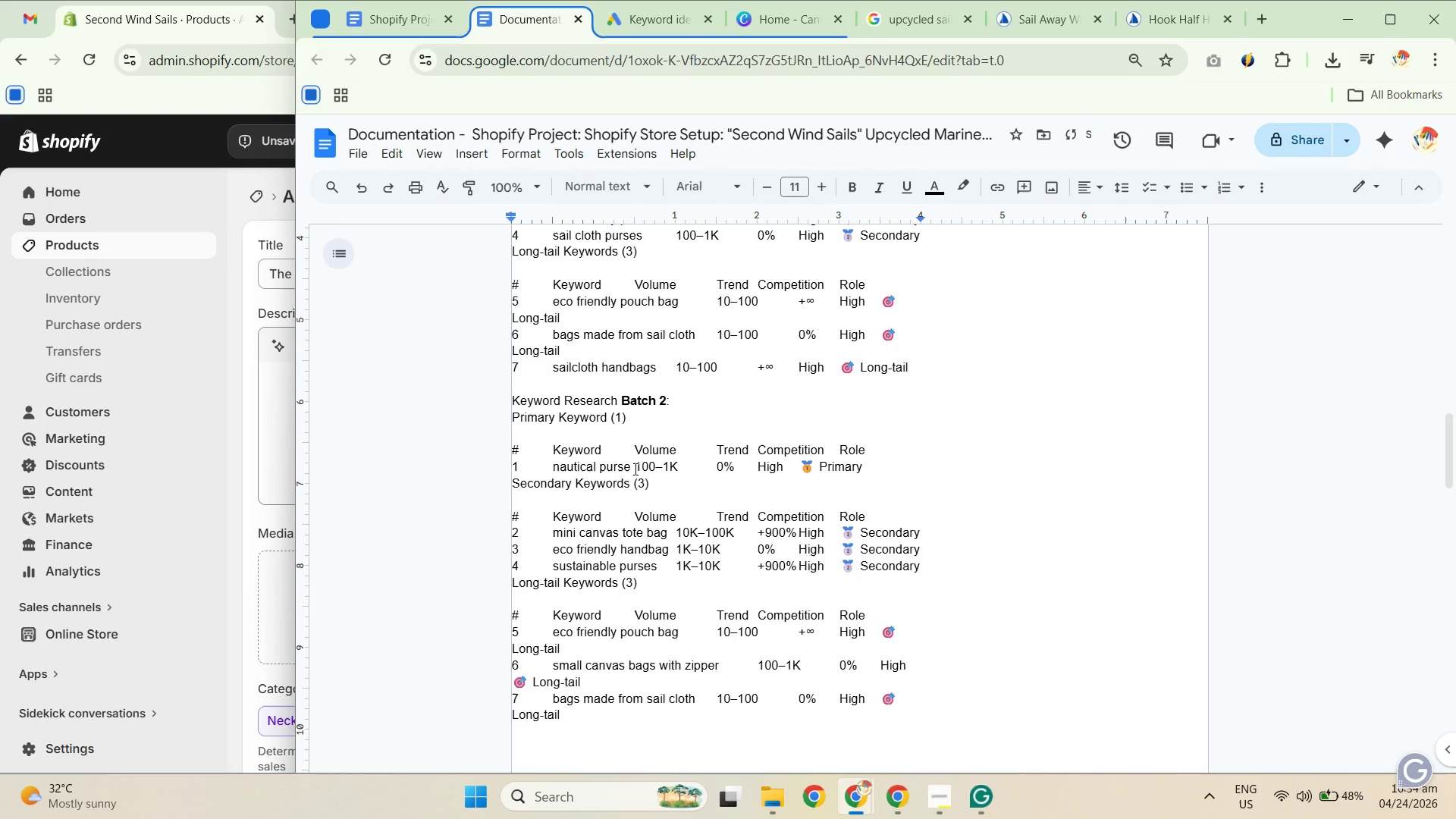 
left_click([633, 423])
 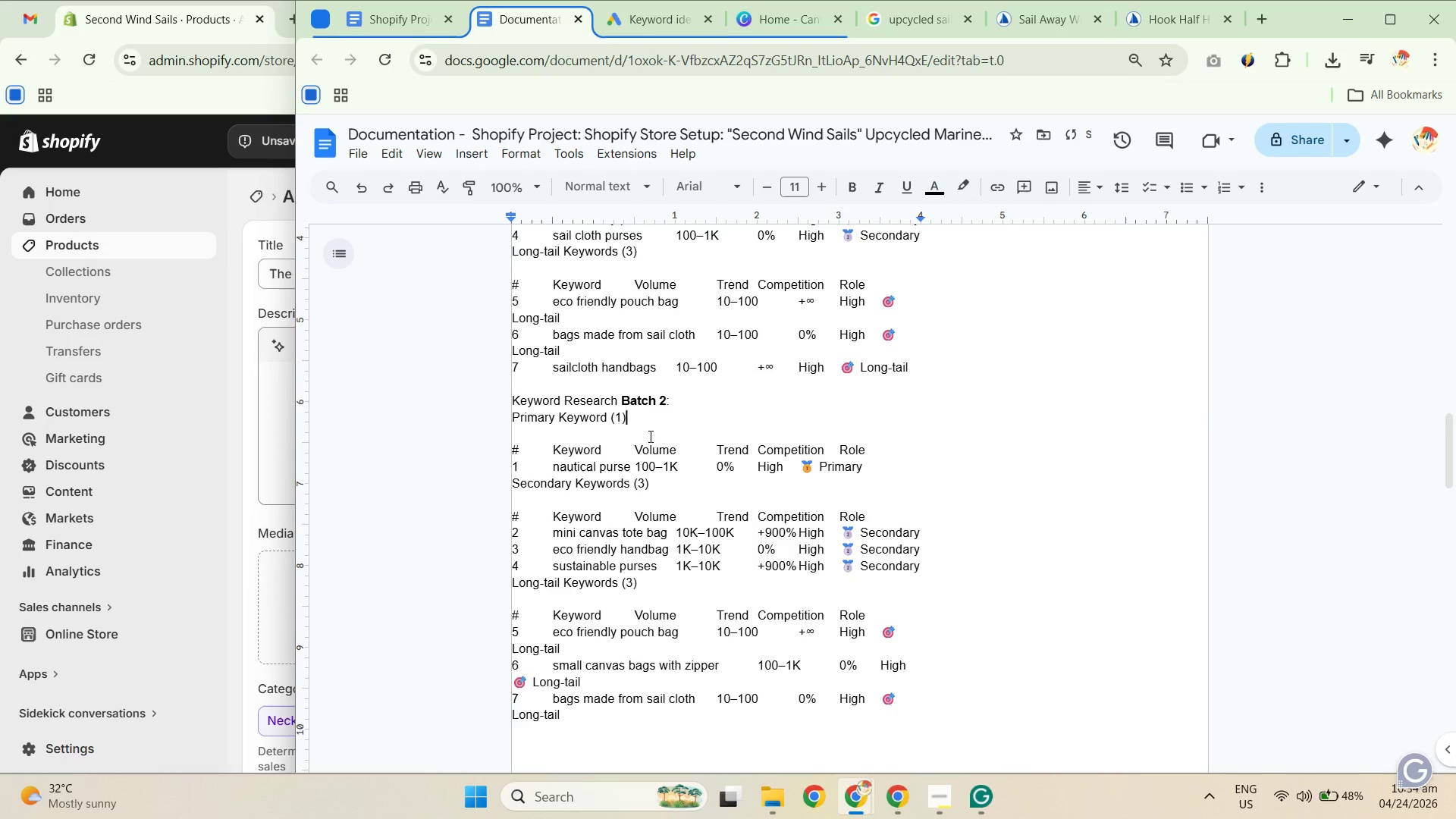 
scroll: coordinate [701, 543], scroll_direction: up, amount: 2.0
 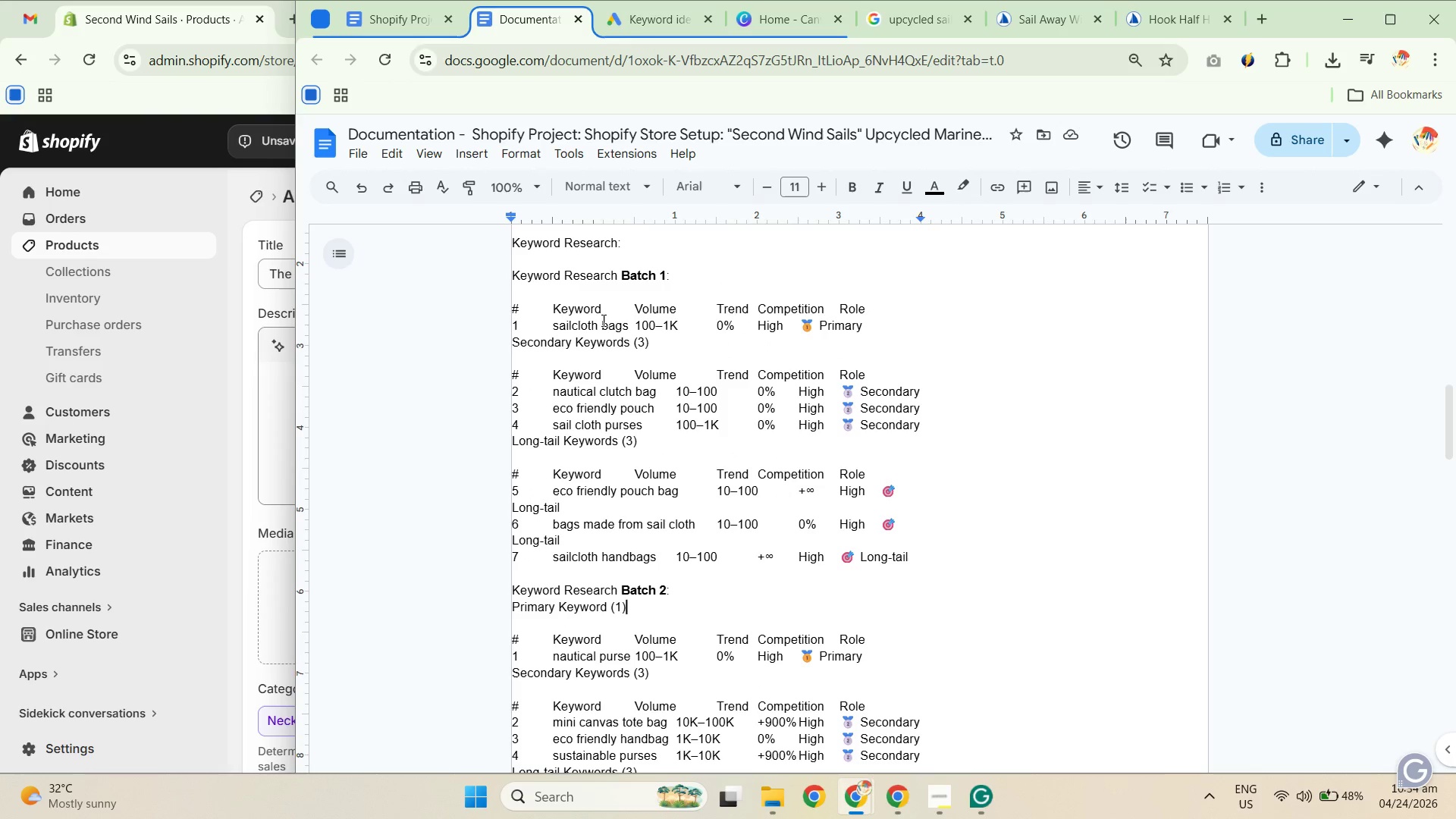 
left_click_drag(start_coordinate=[667, 604], to_coordinate=[509, 615])
 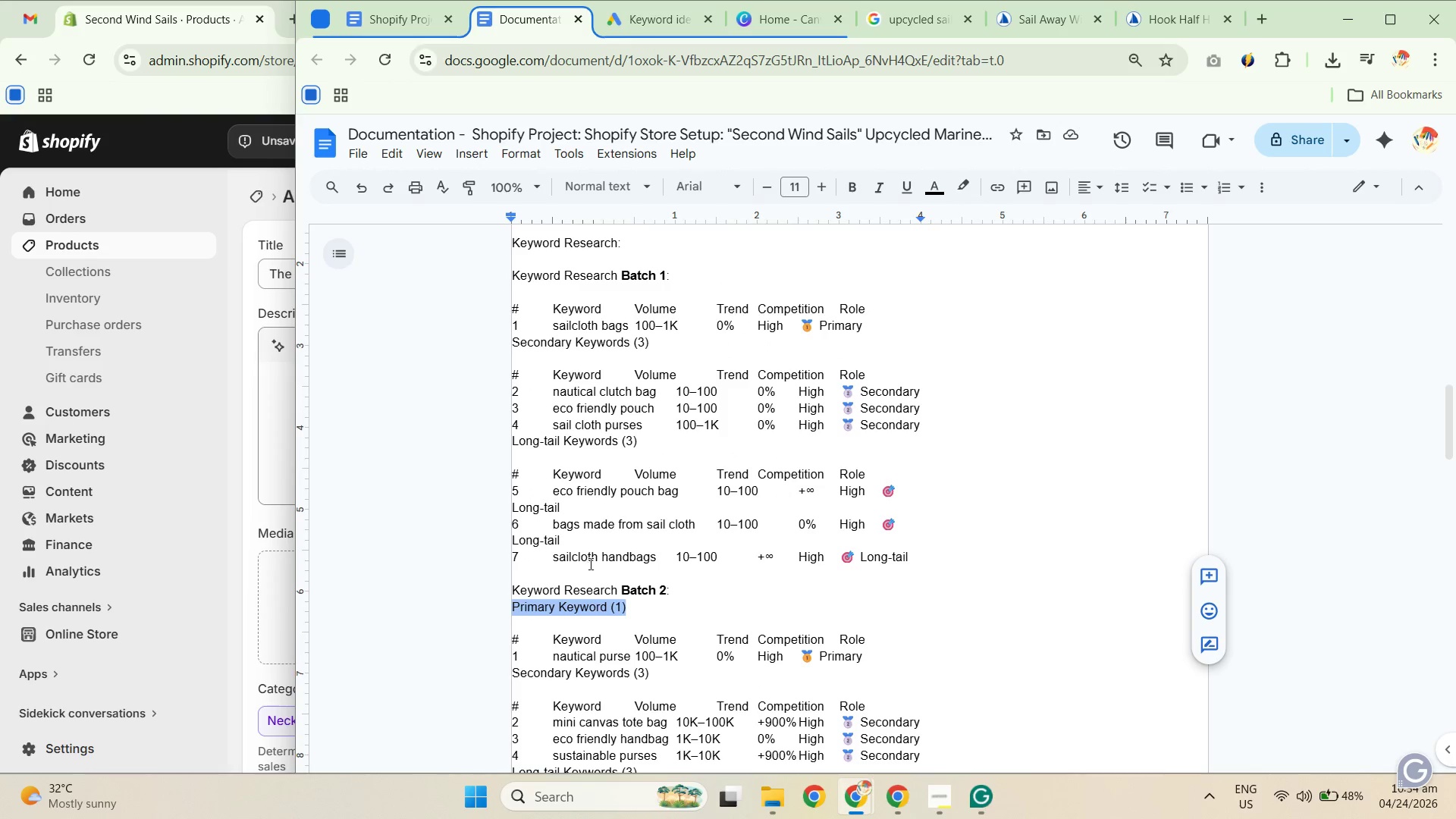 
key(Control+C)
 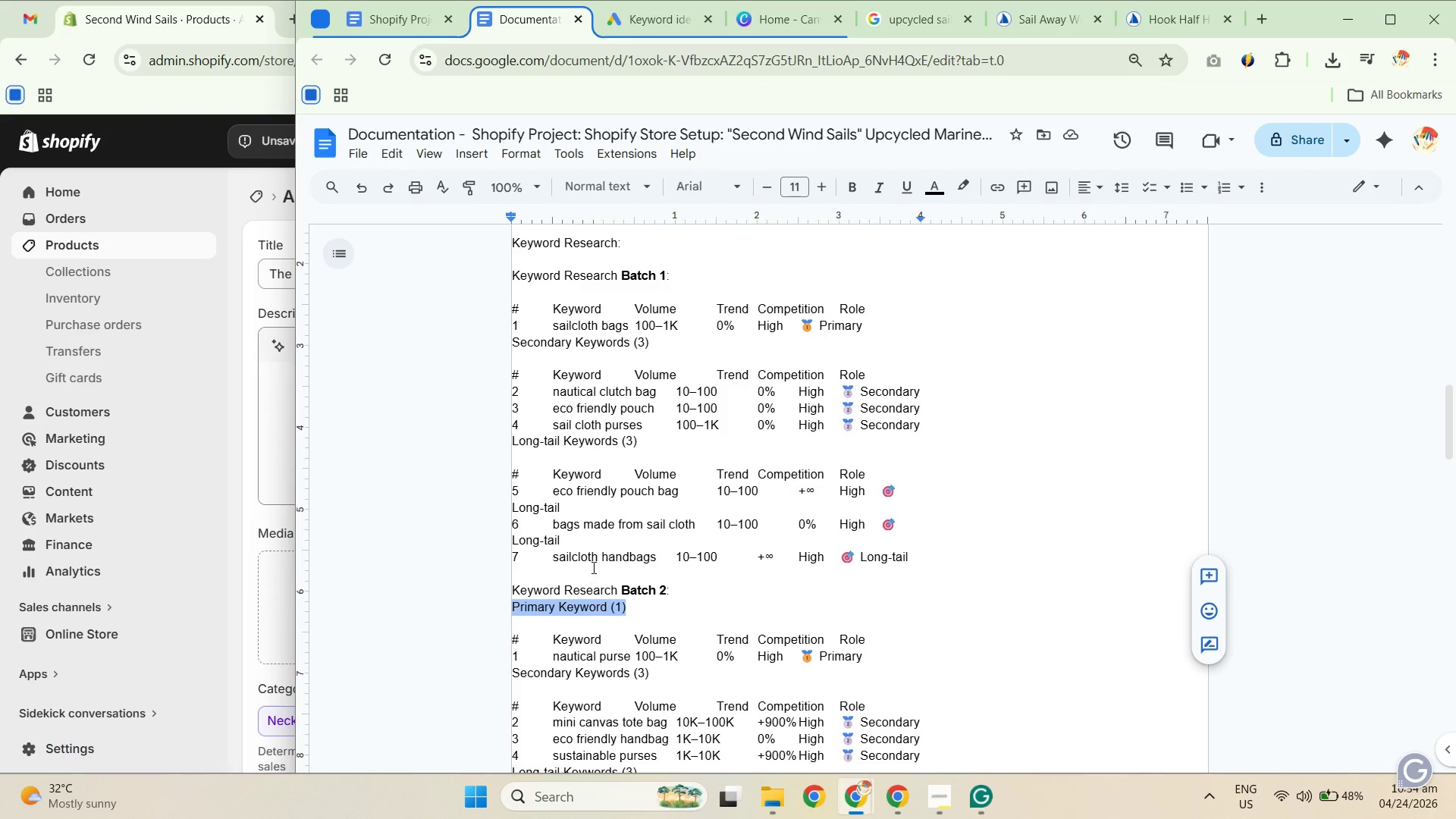 
key(Control+C)
 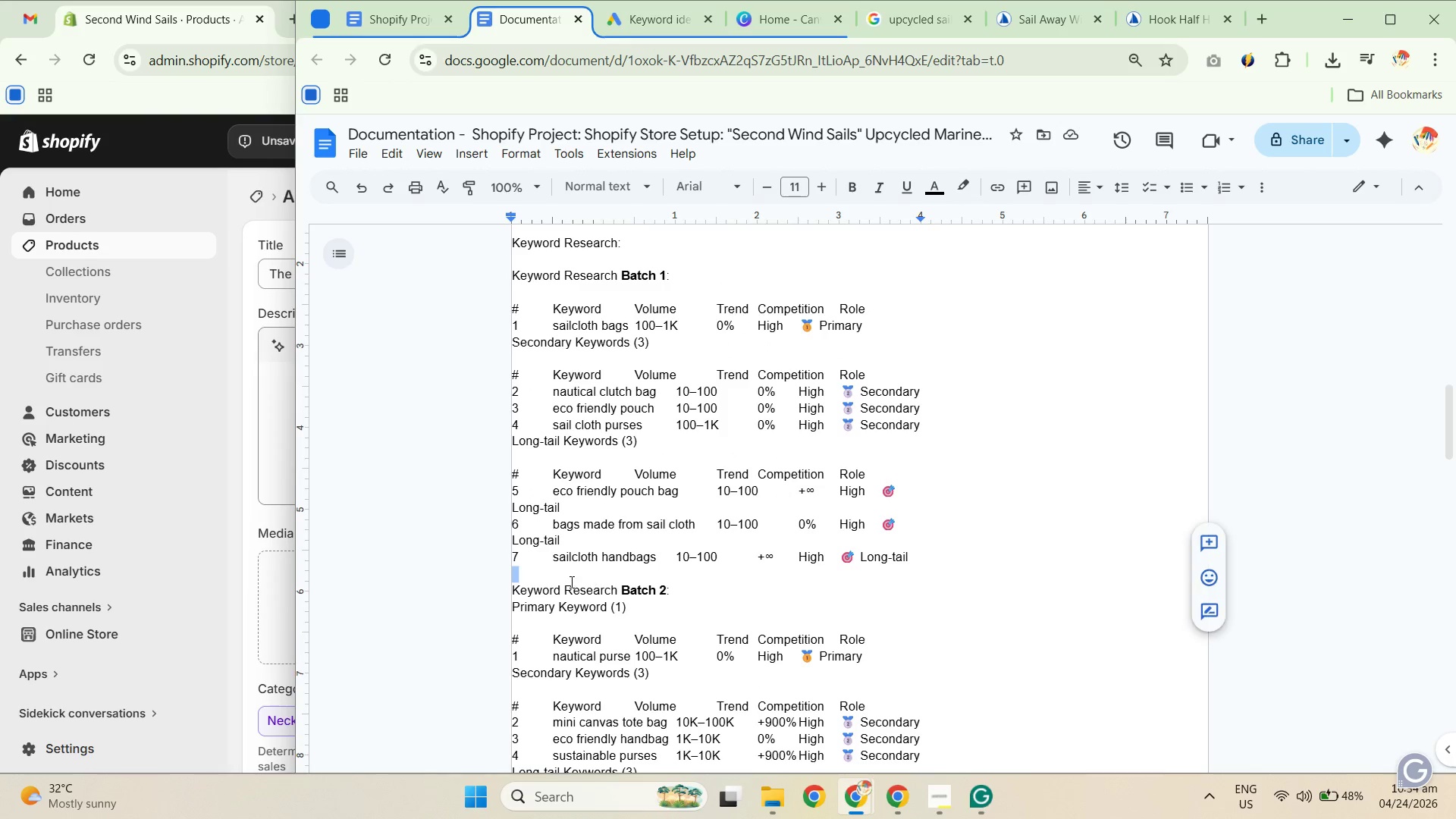 
key(NumpadEnter)
 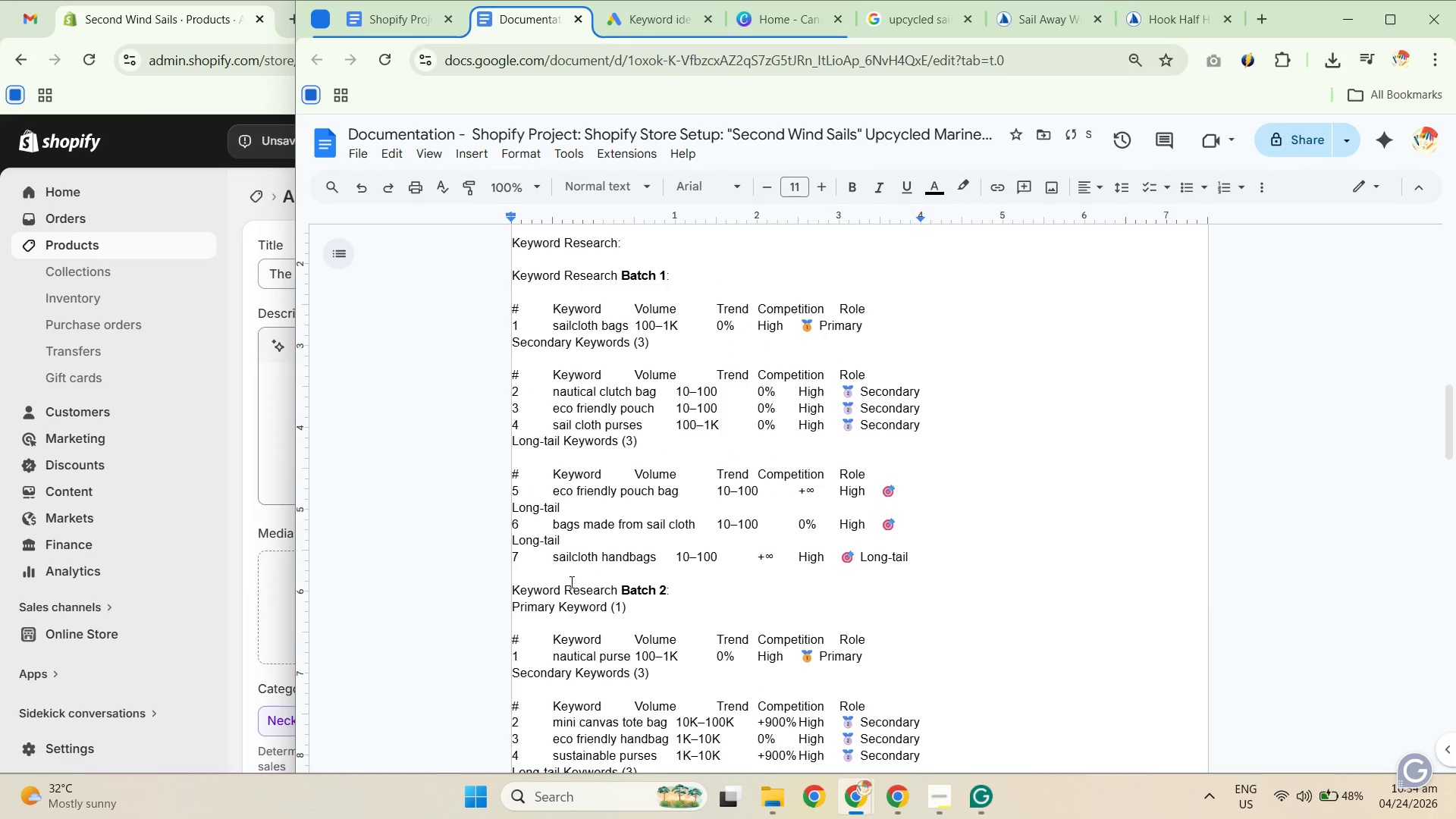 
key(NumpadEnter)
 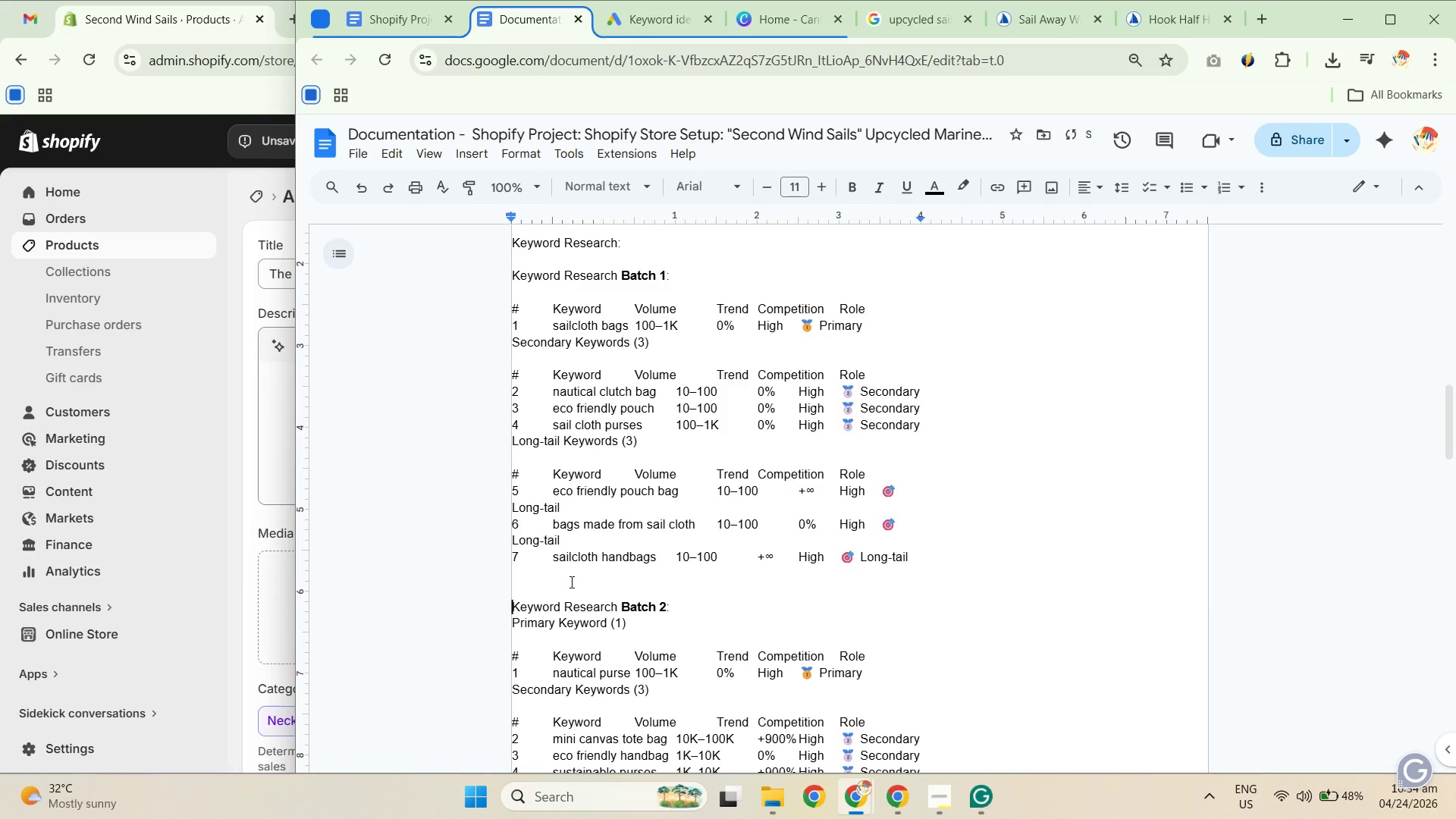 
key(ArrowDown)
 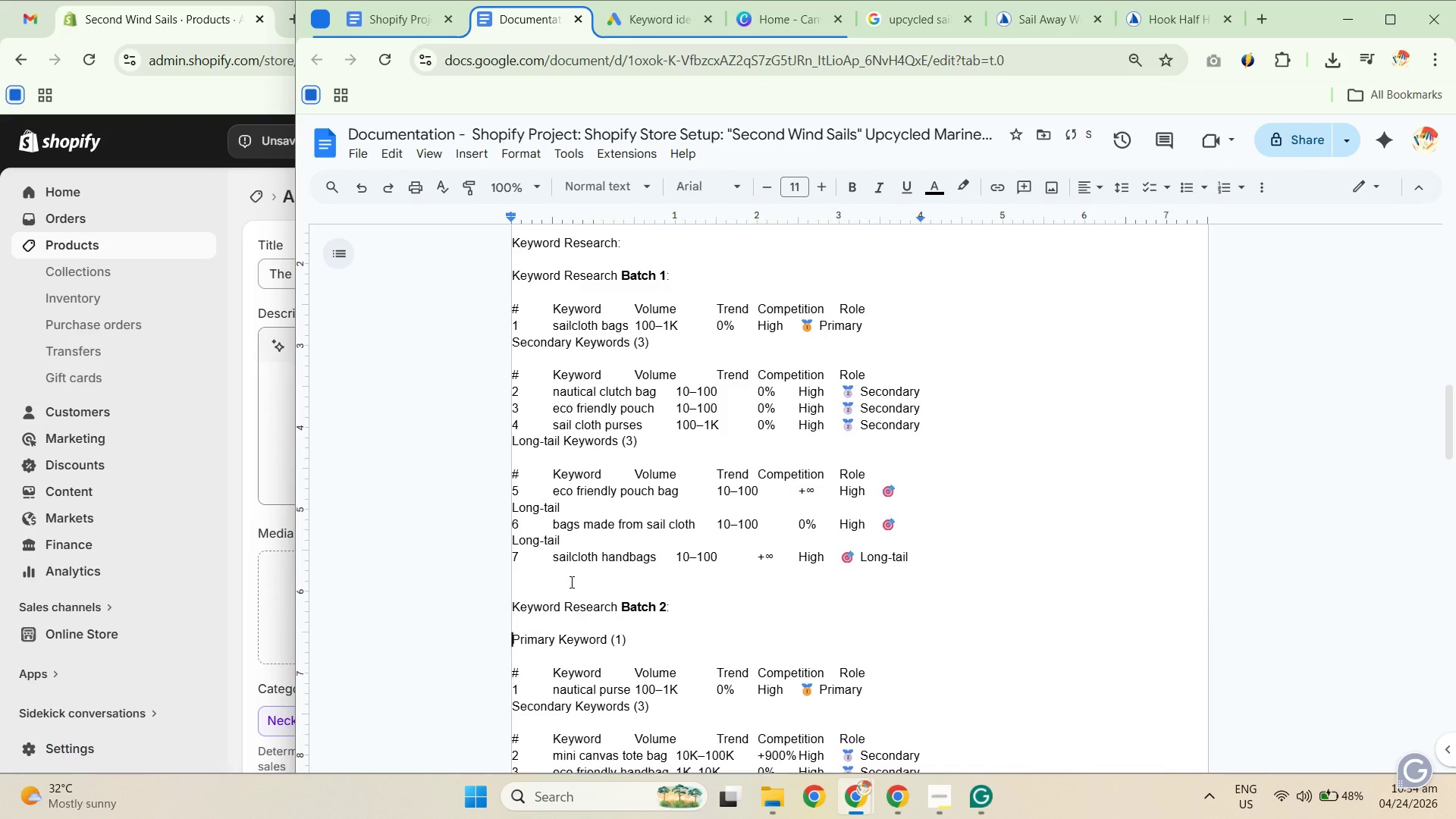 
key(NumpadEnter)
 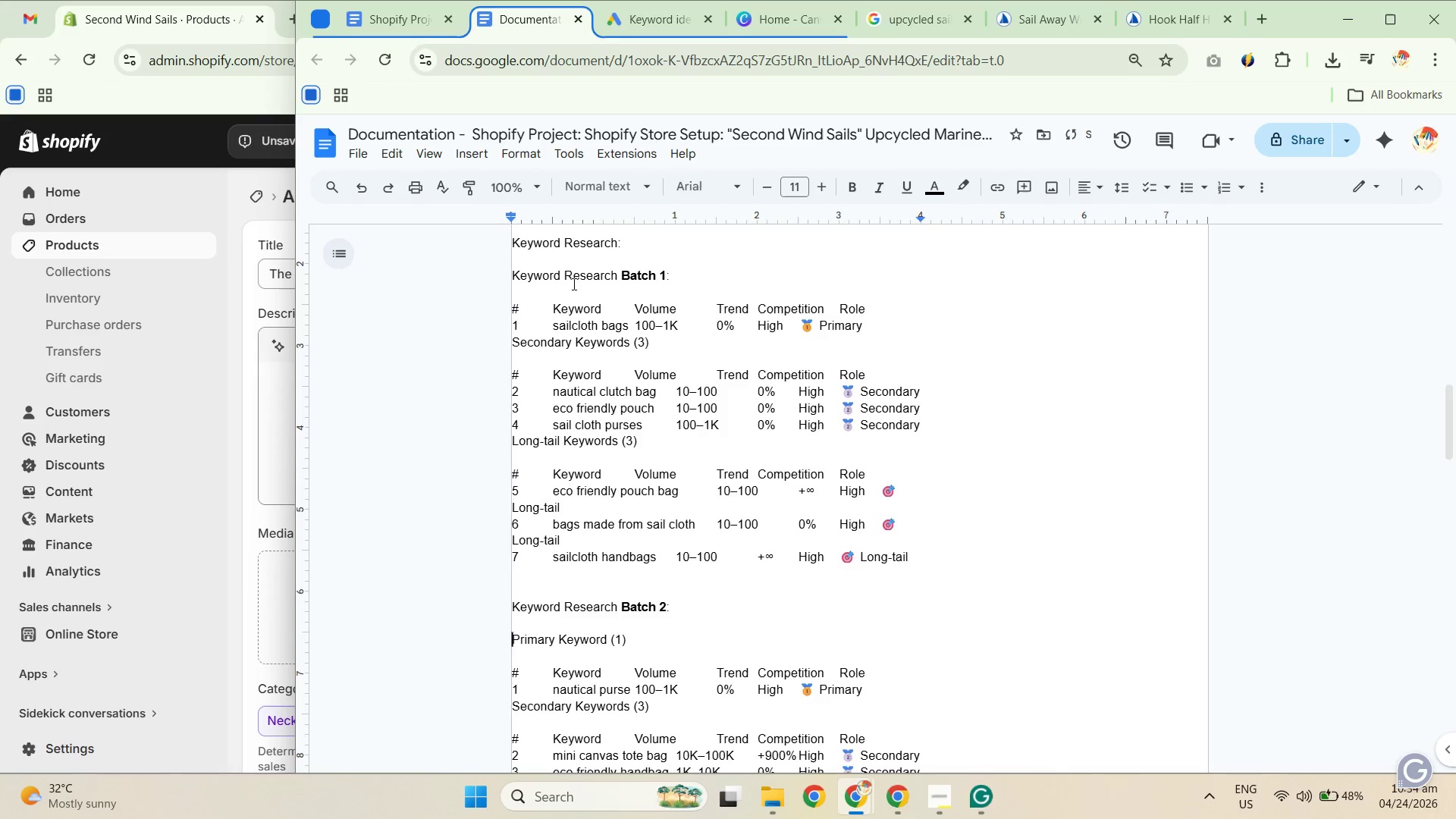 
left_click([546, 291])
 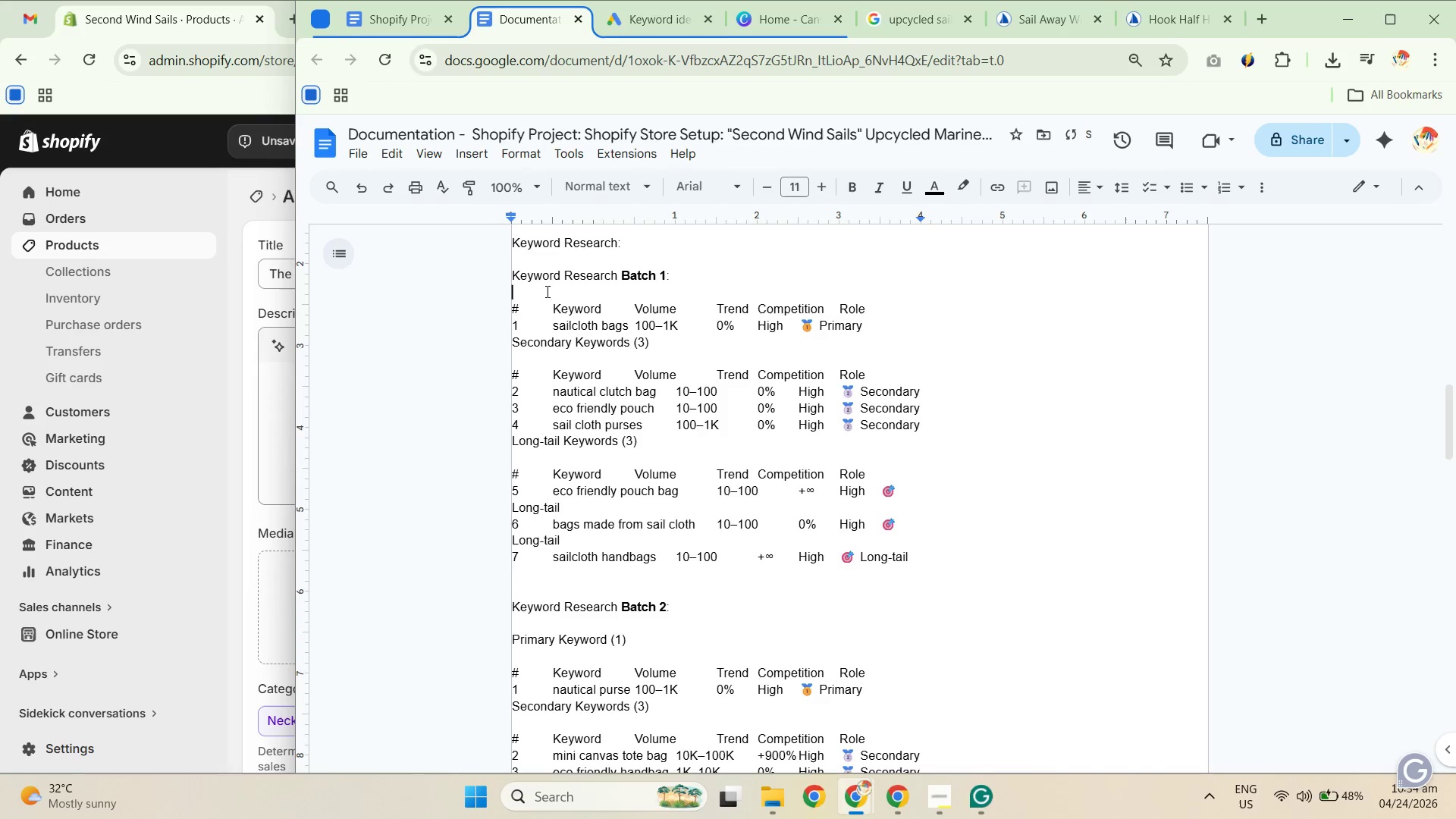 
key(Control+ControlLeft)
 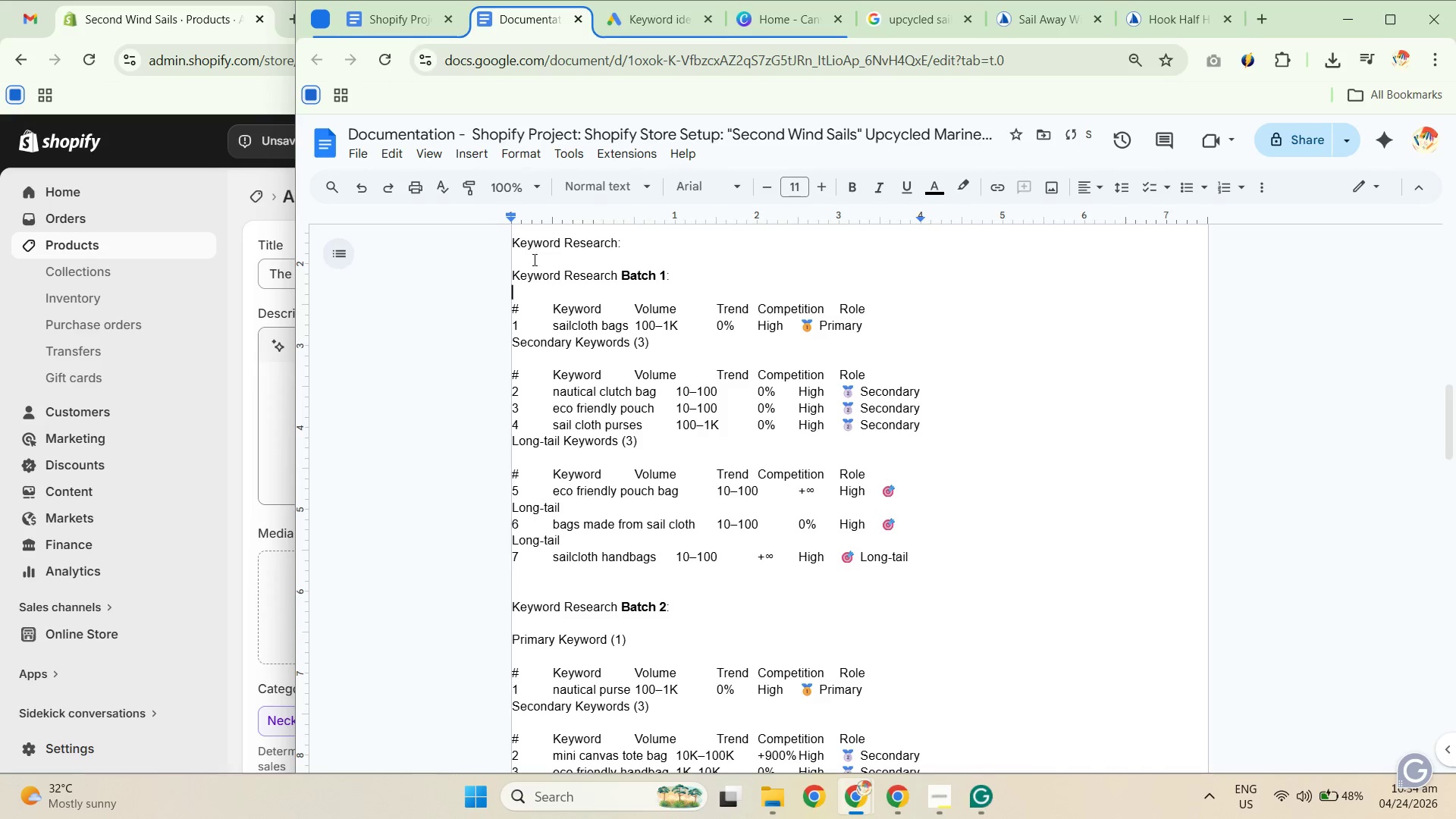 
key(Control+V)
 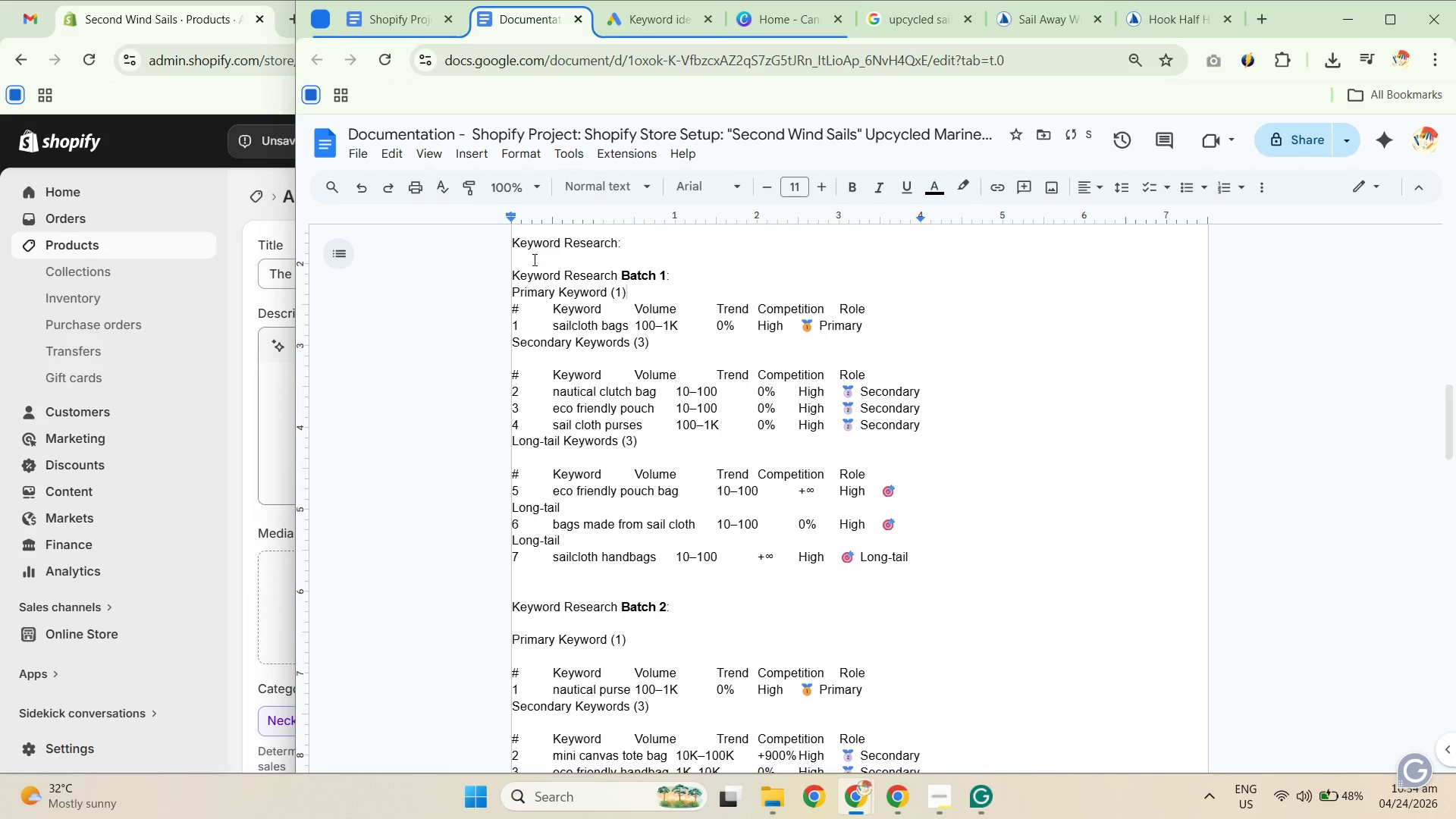 
key(NumpadEnter)
 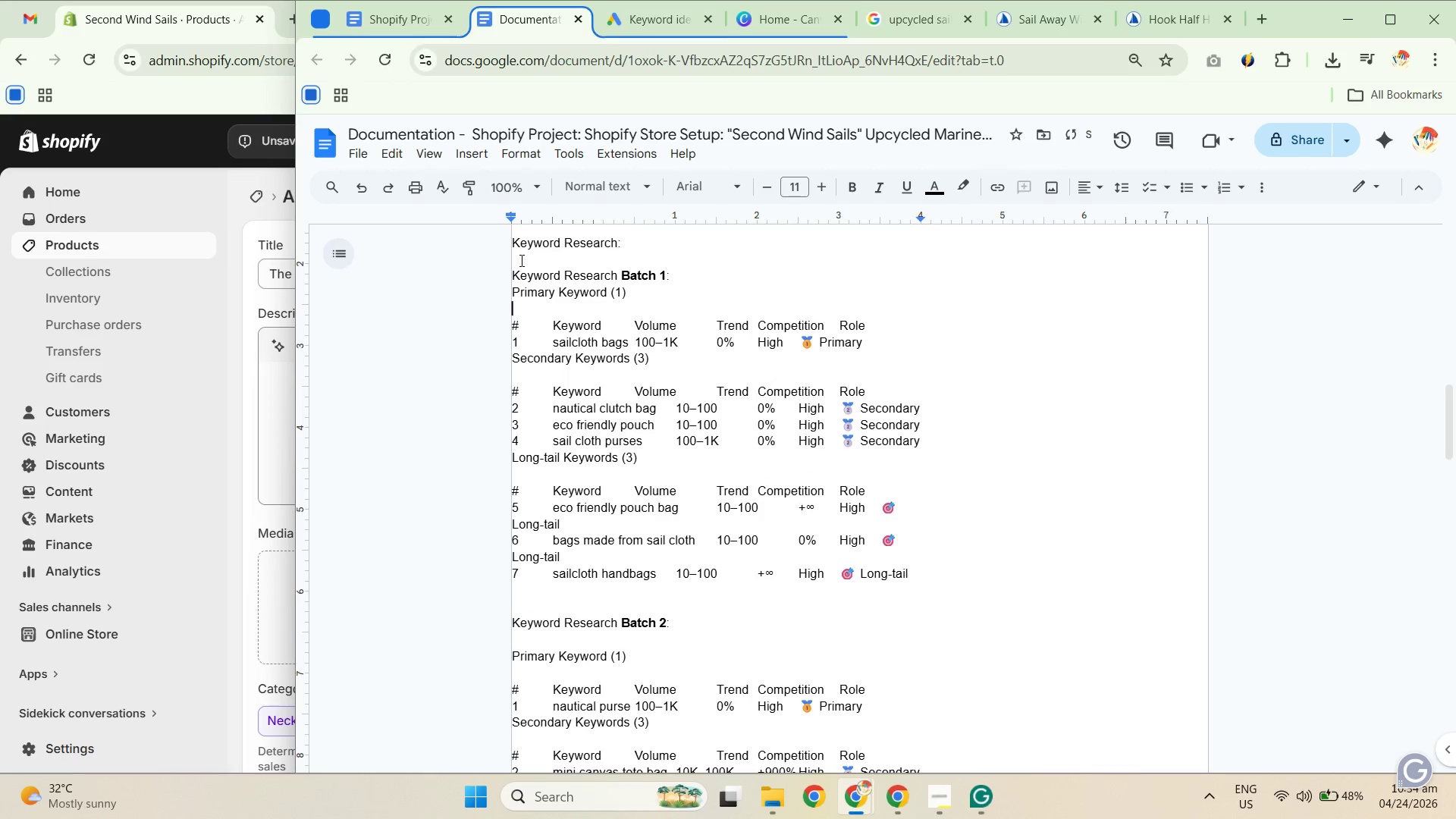 
key(ArrowUp)
 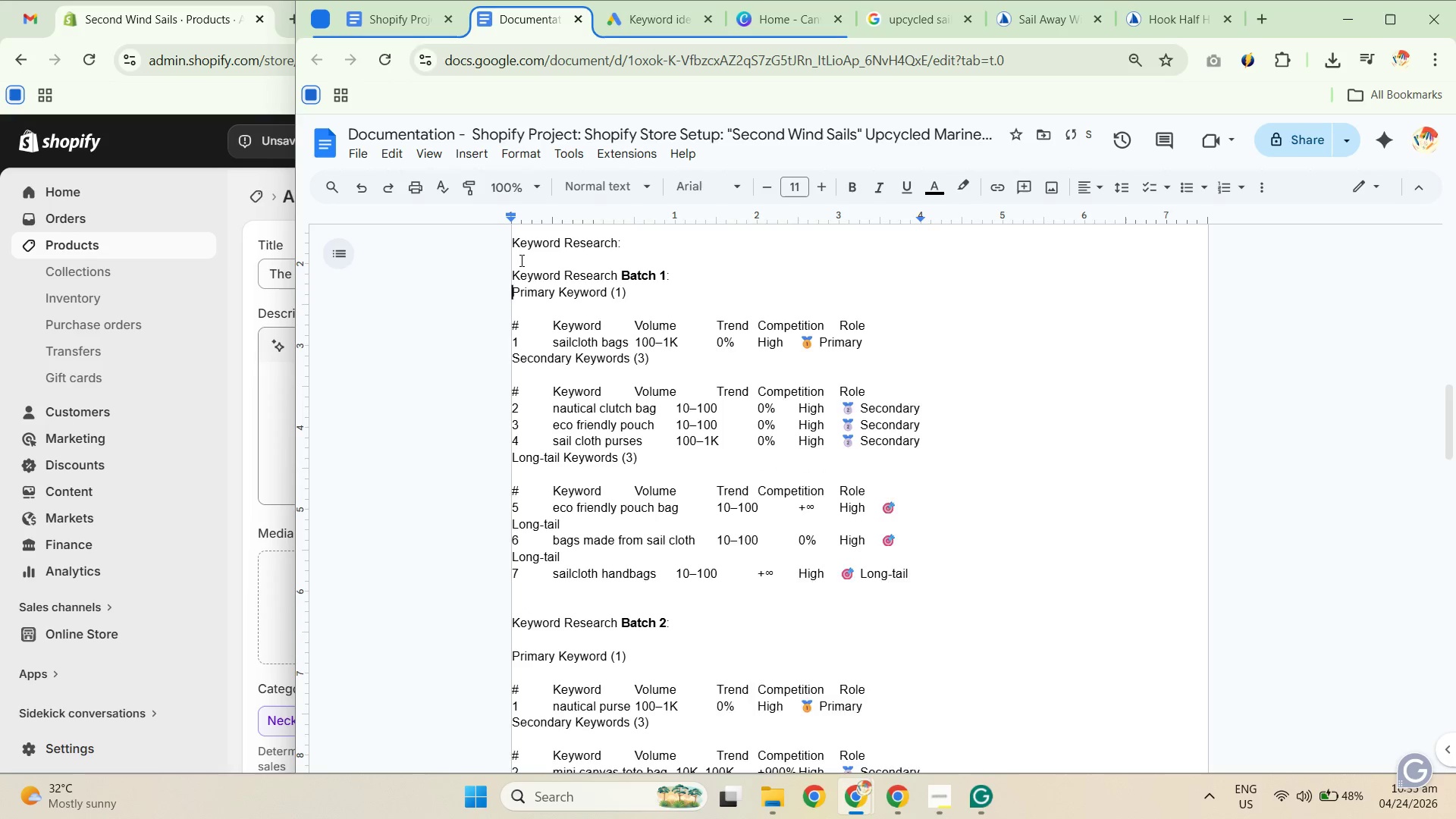 
key(Enter)
 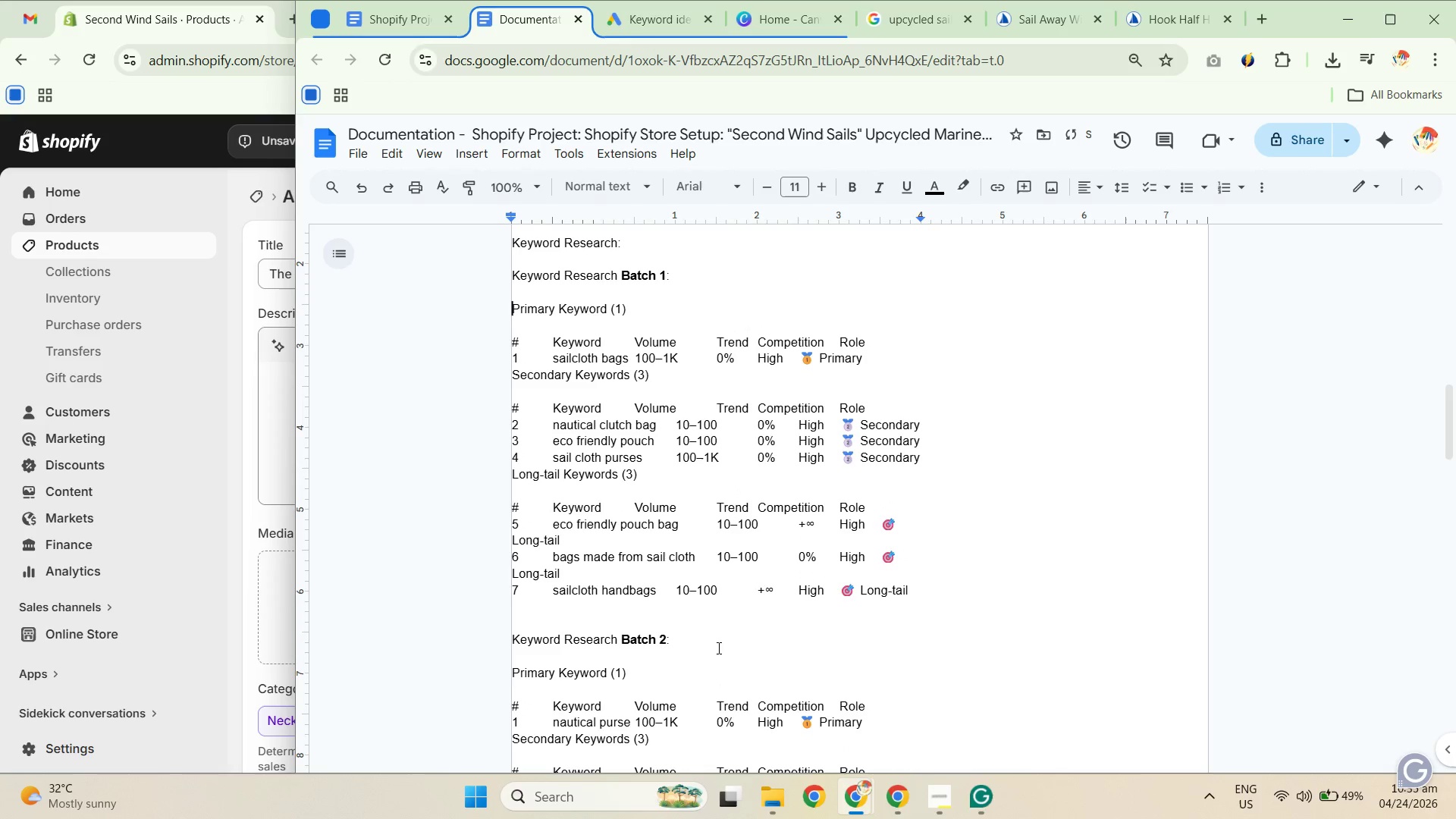 
scroll: coordinate [752, 595], scroll_direction: down, amount: 3.0
 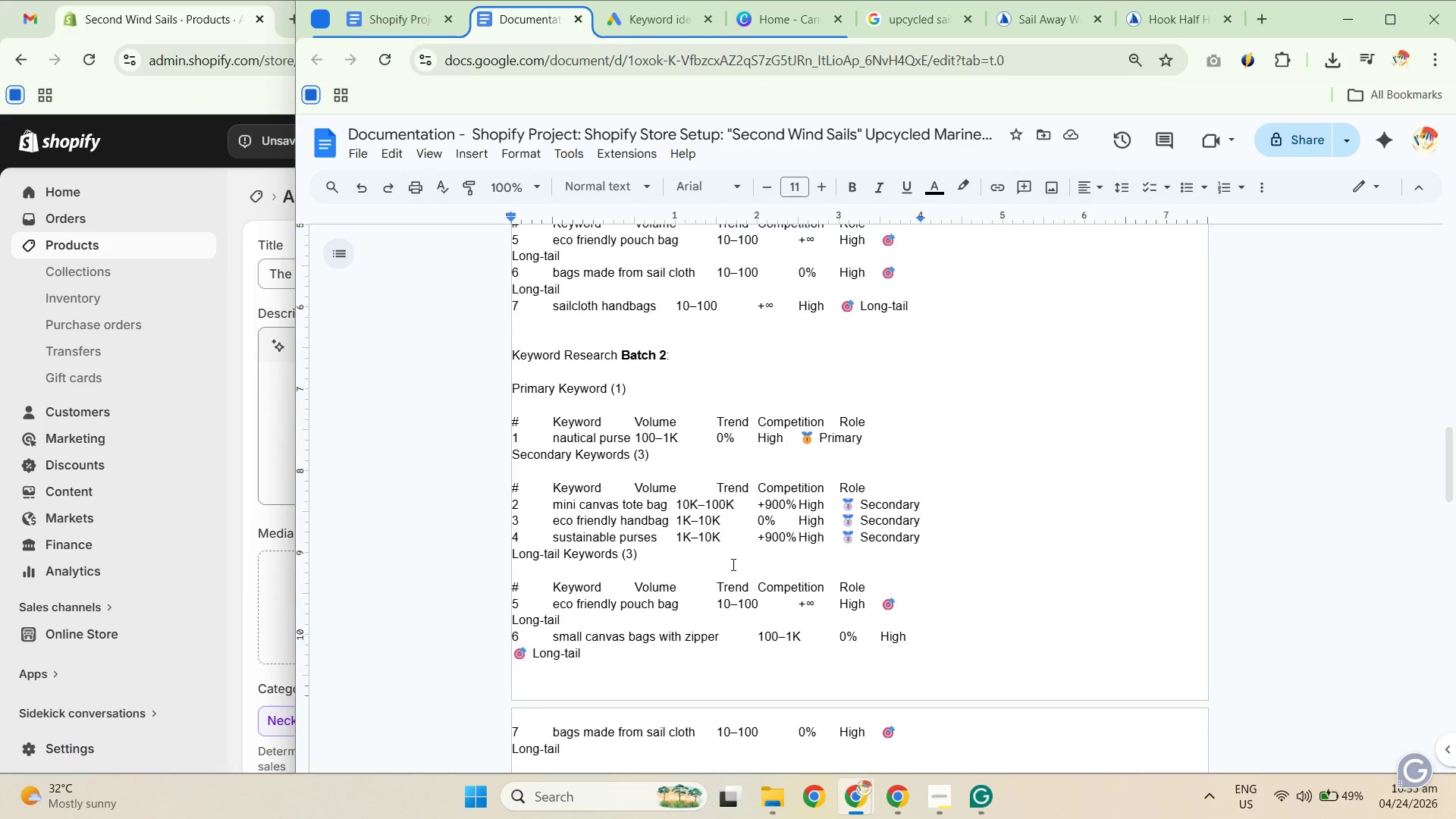 
scroll: coordinate [741, 551], scroll_direction: up, amount: 4.0
 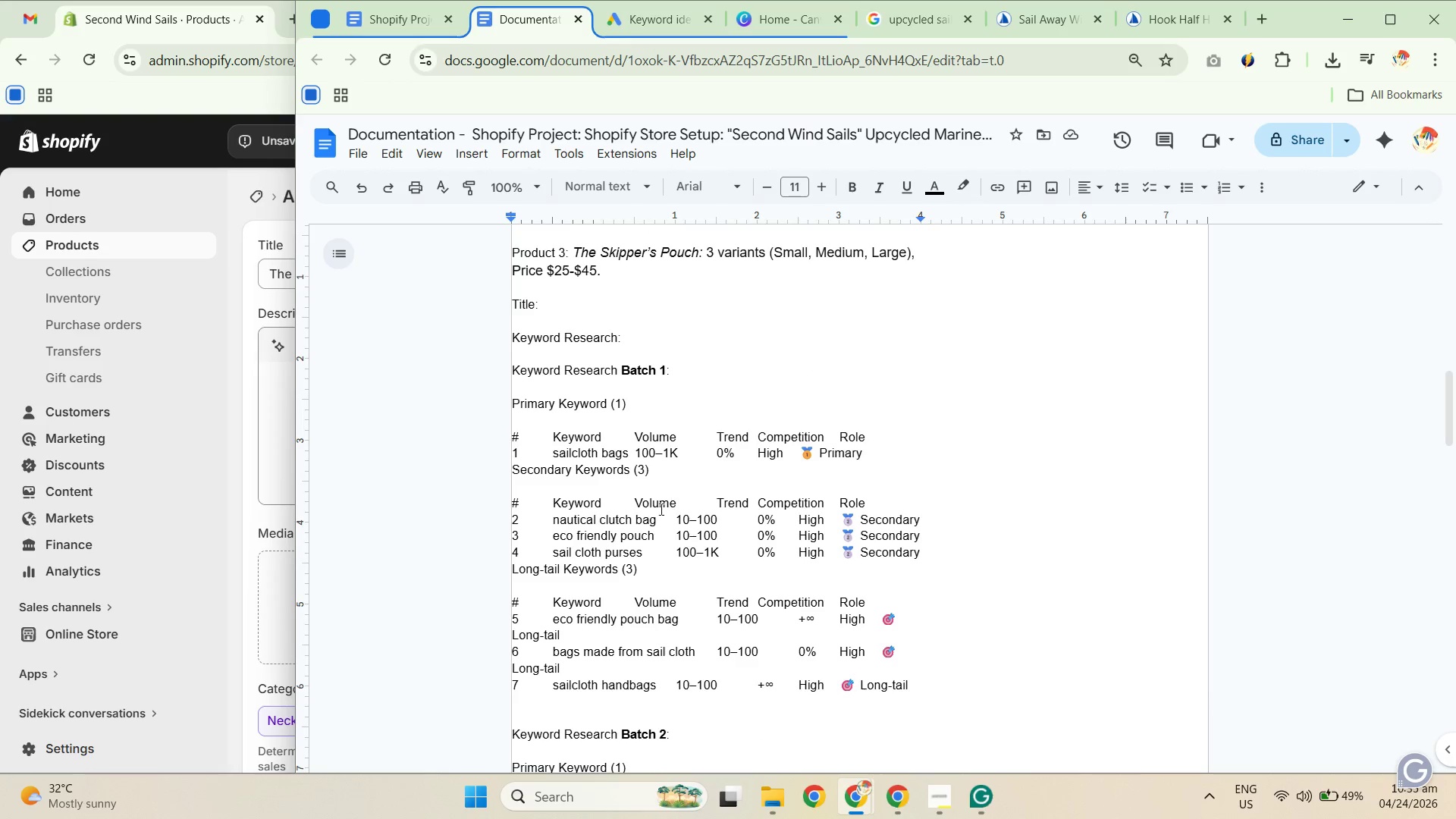 
wait(6.55)
 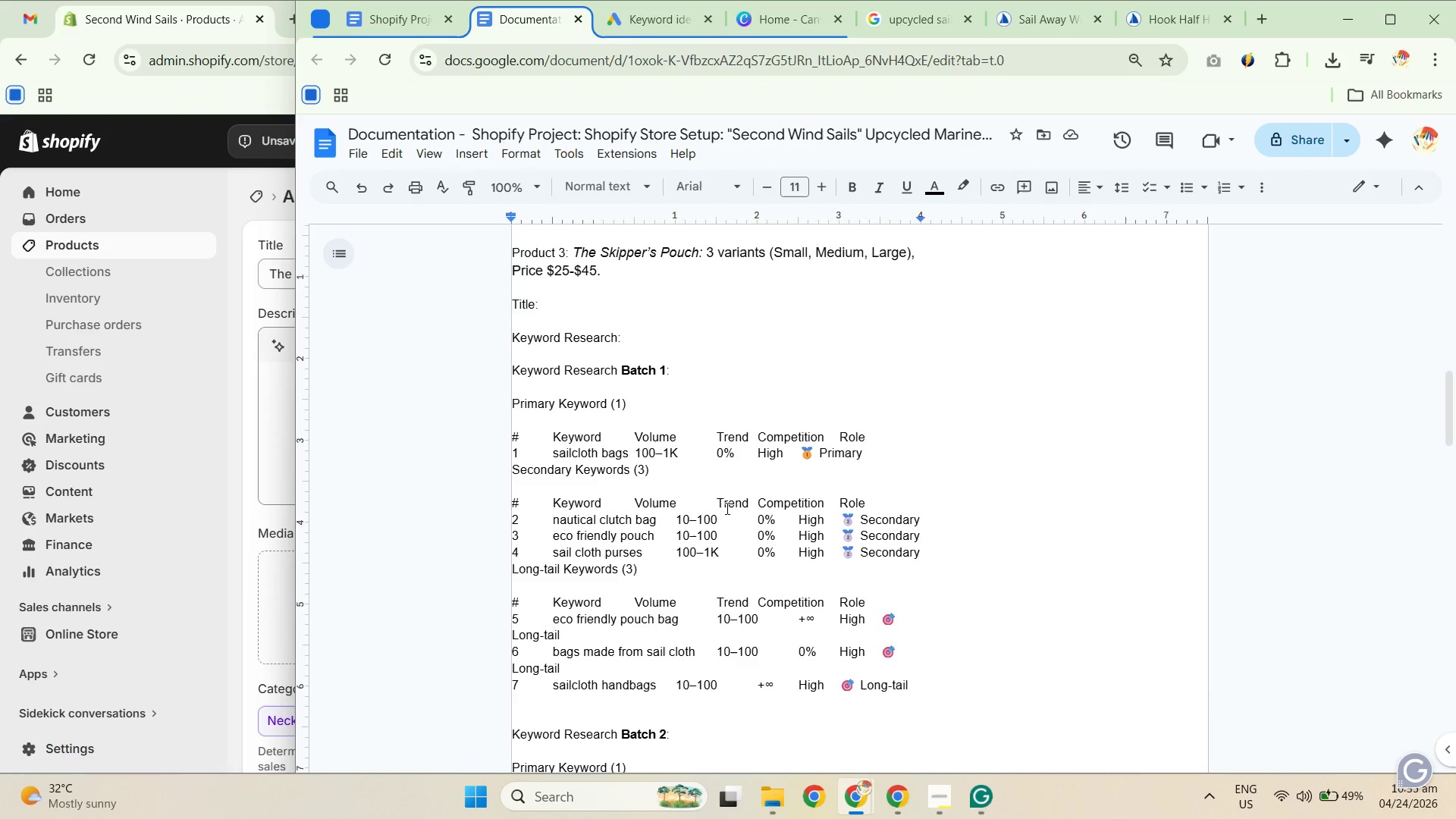 
left_click([1331, 811])
 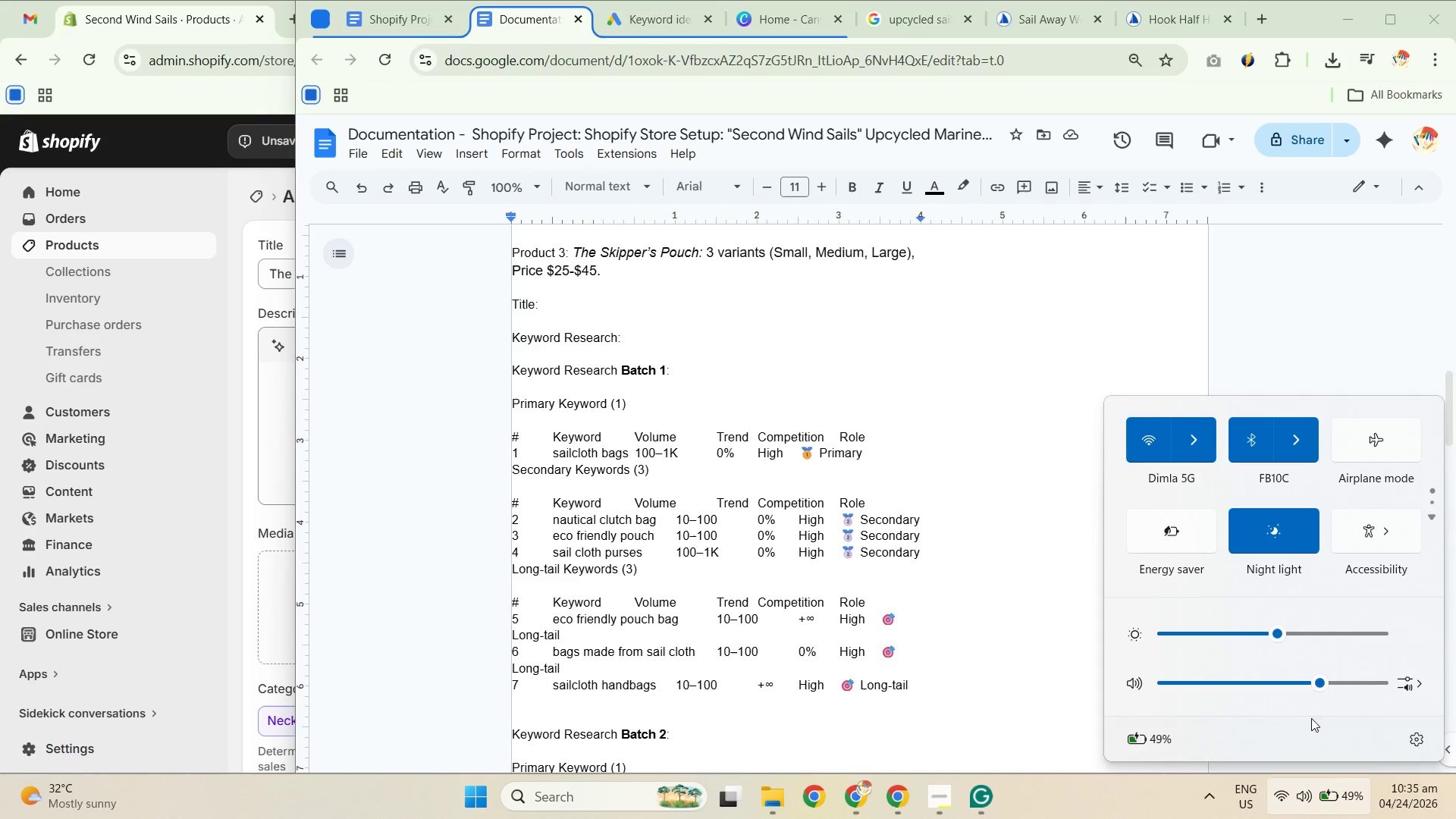 
scroll: coordinate [1348, 686], scroll_direction: up, amount: 3.0
 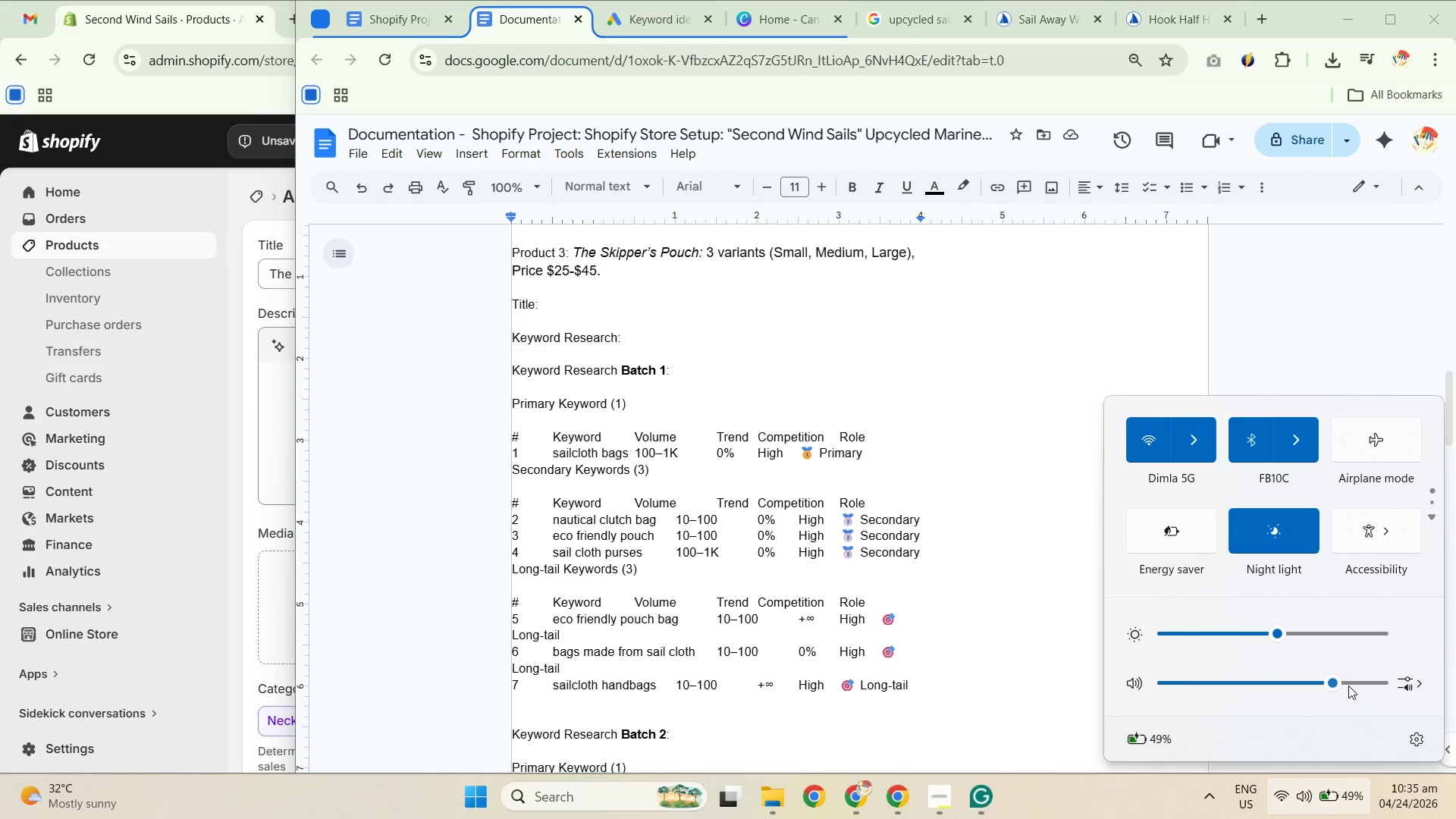 
left_click([1348, 686])
 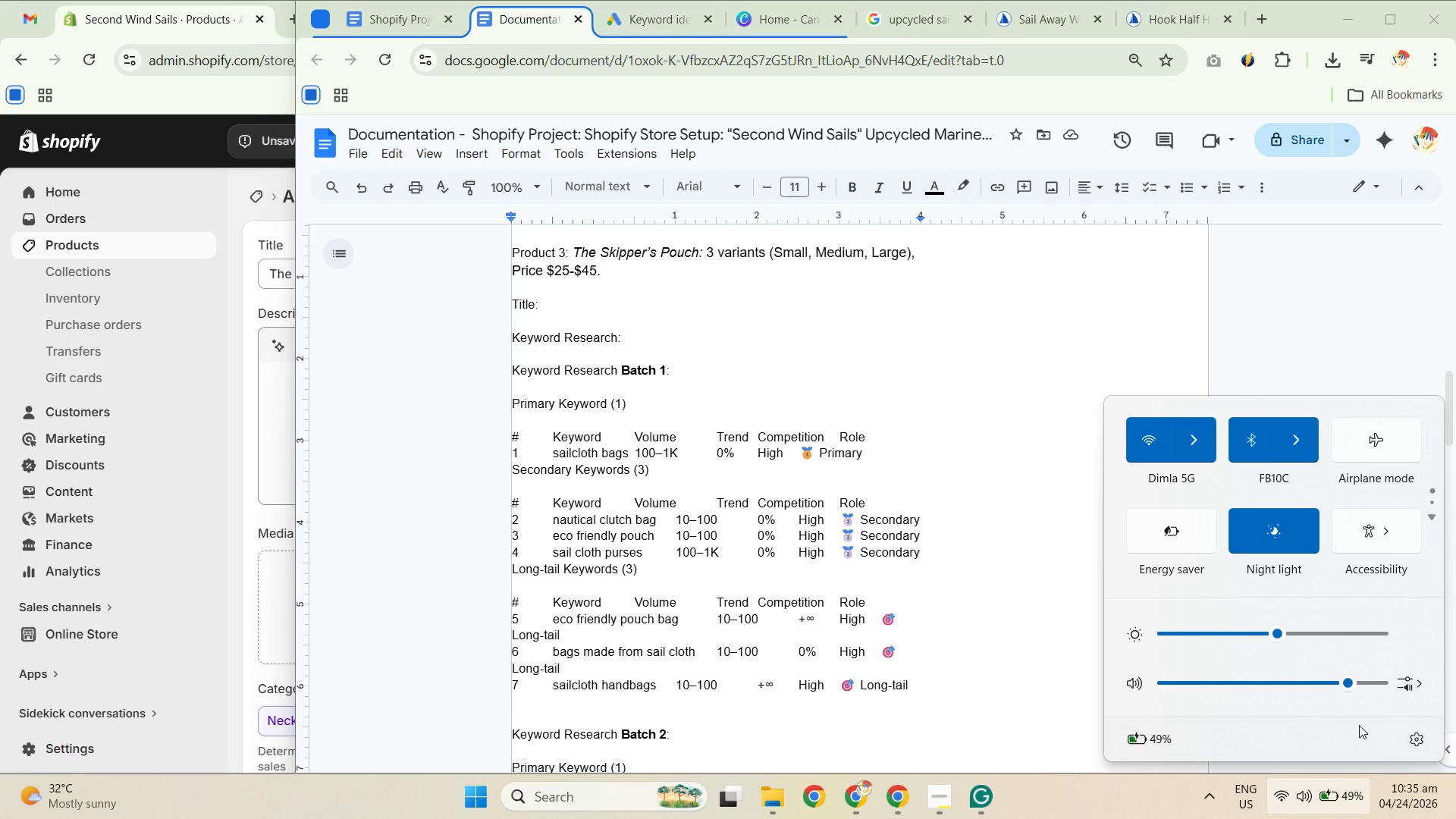 
left_click([846, 610])
 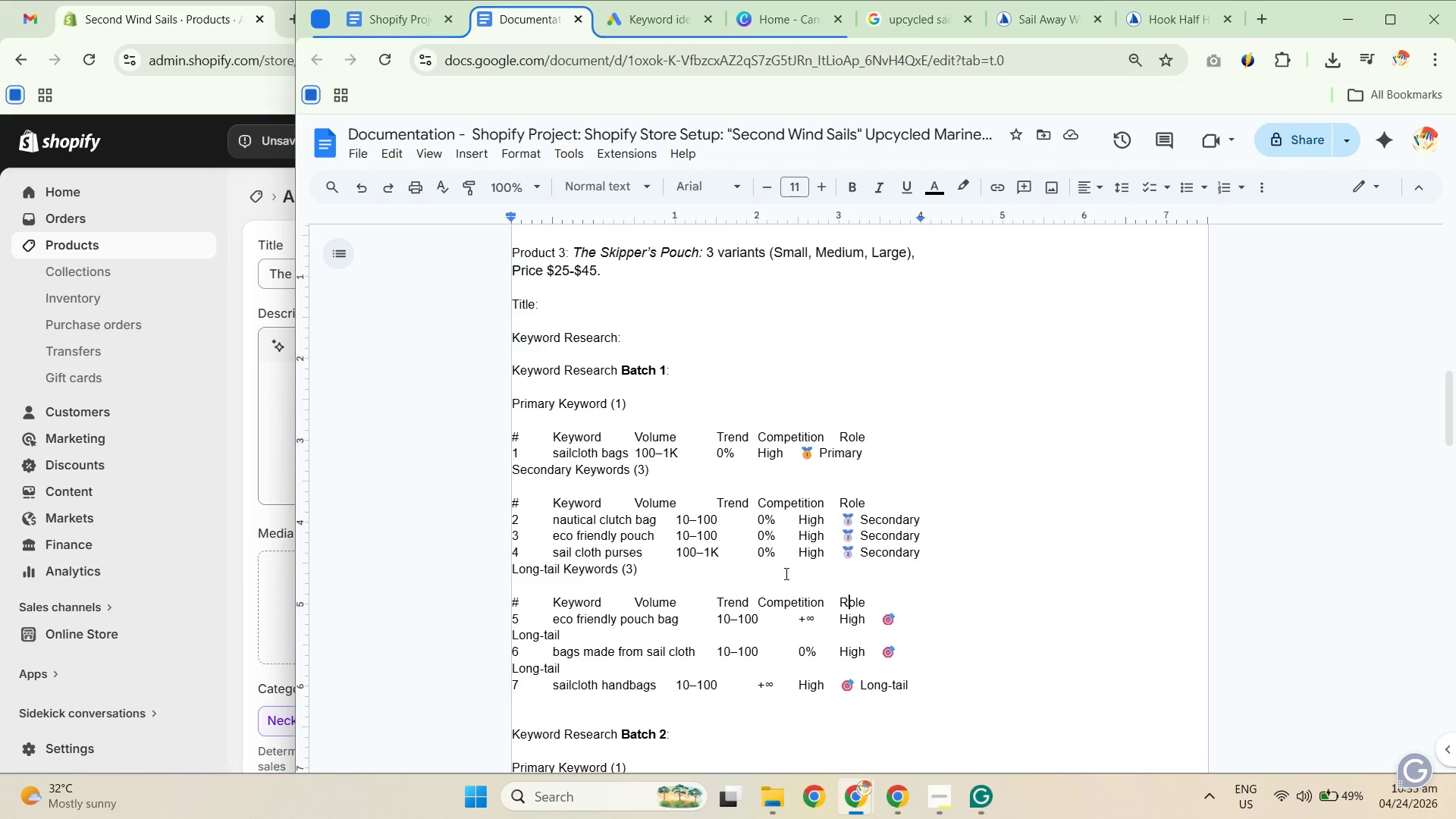 
wait(7.28)
 